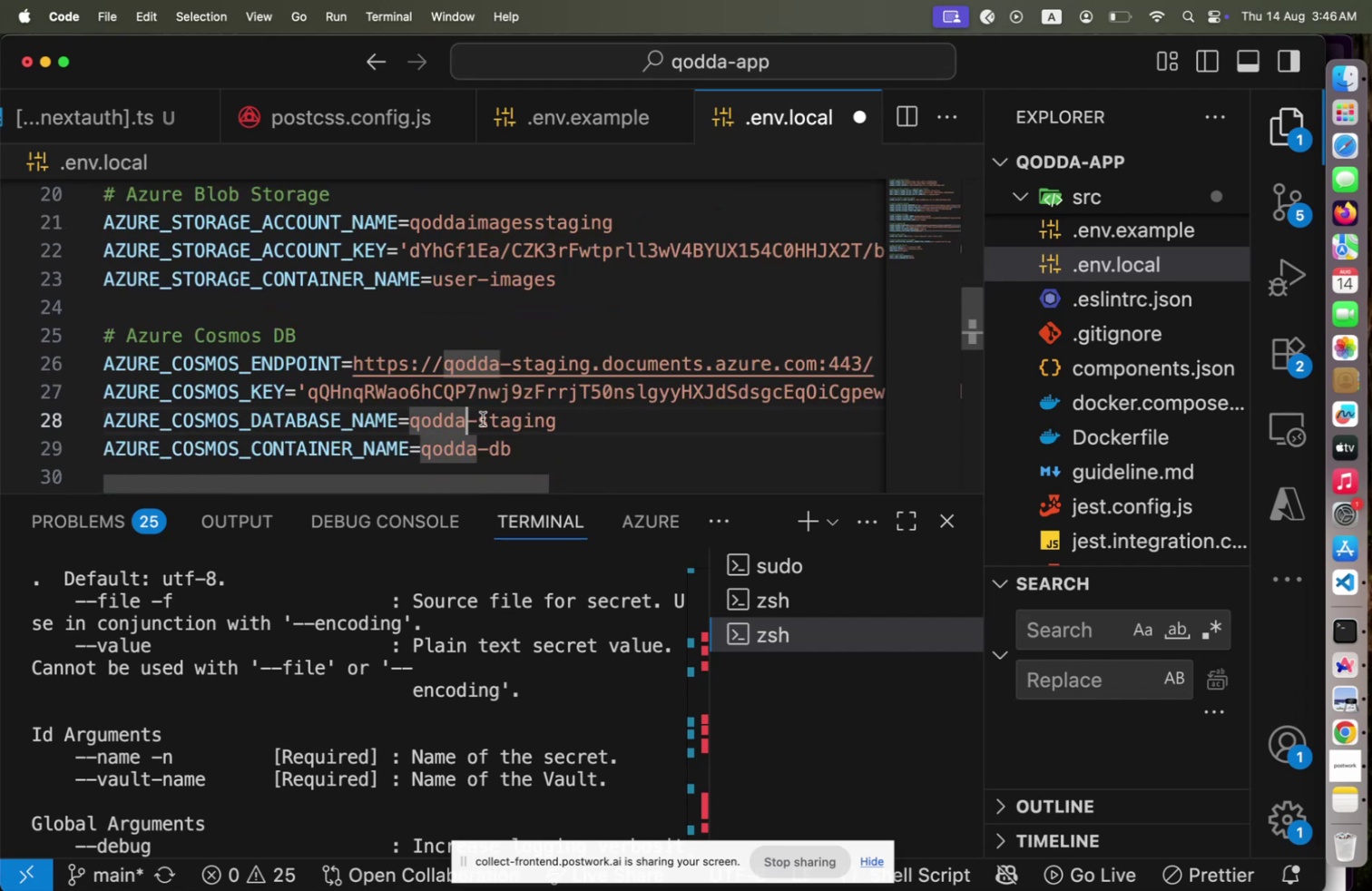 
left_click([468, 418])
 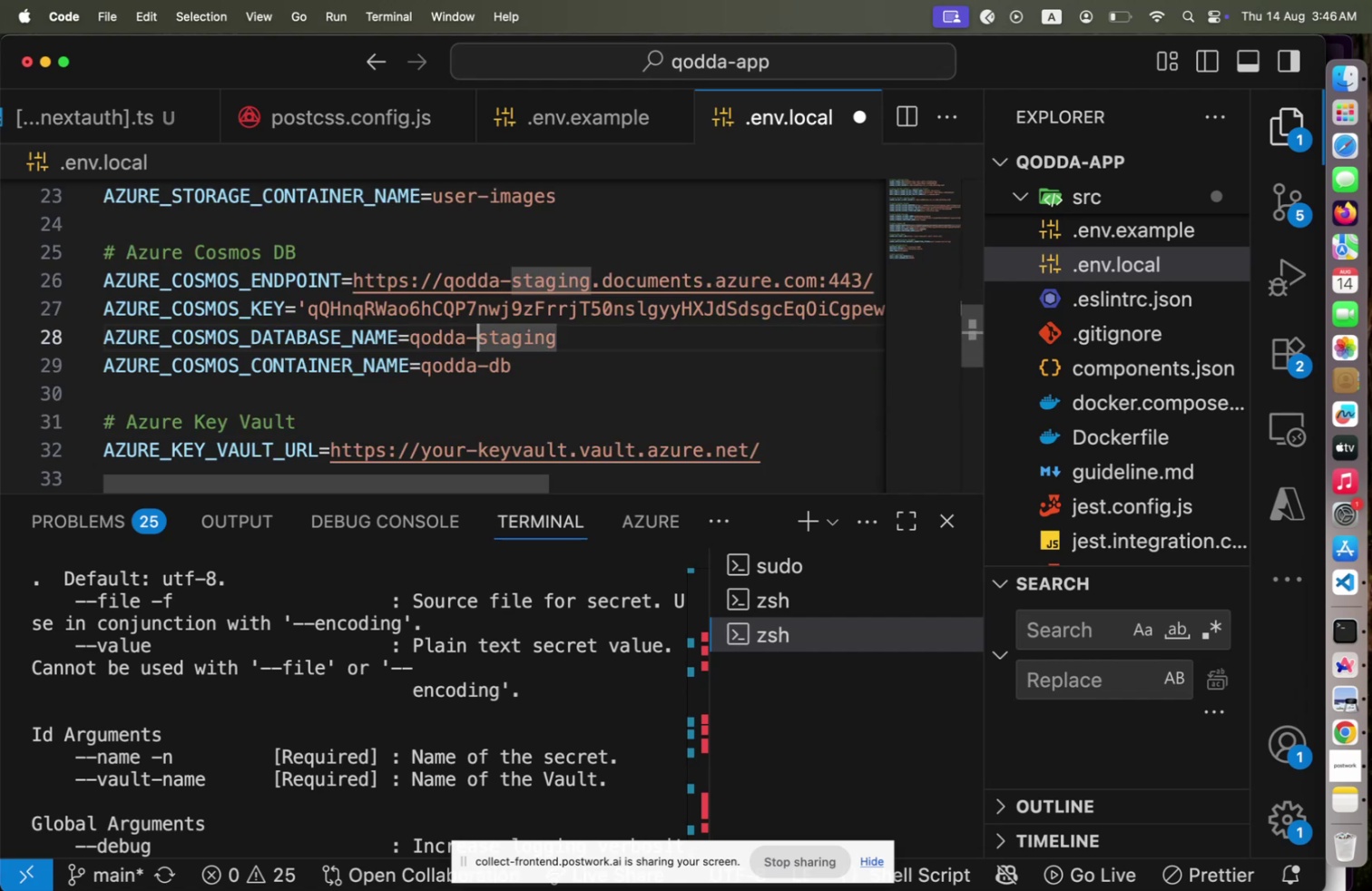 
key(ArrowRight)
 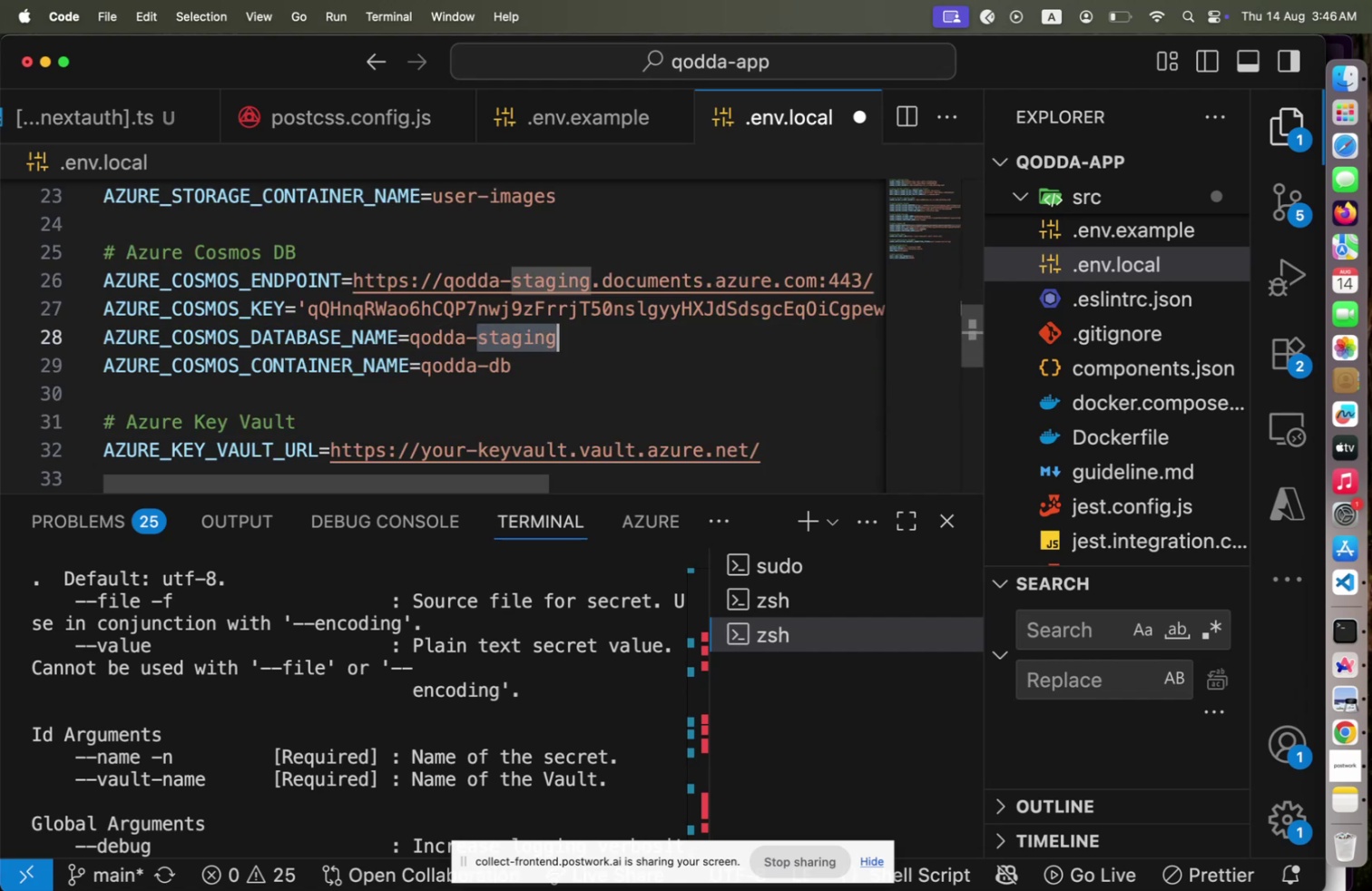 
type([End]db)
 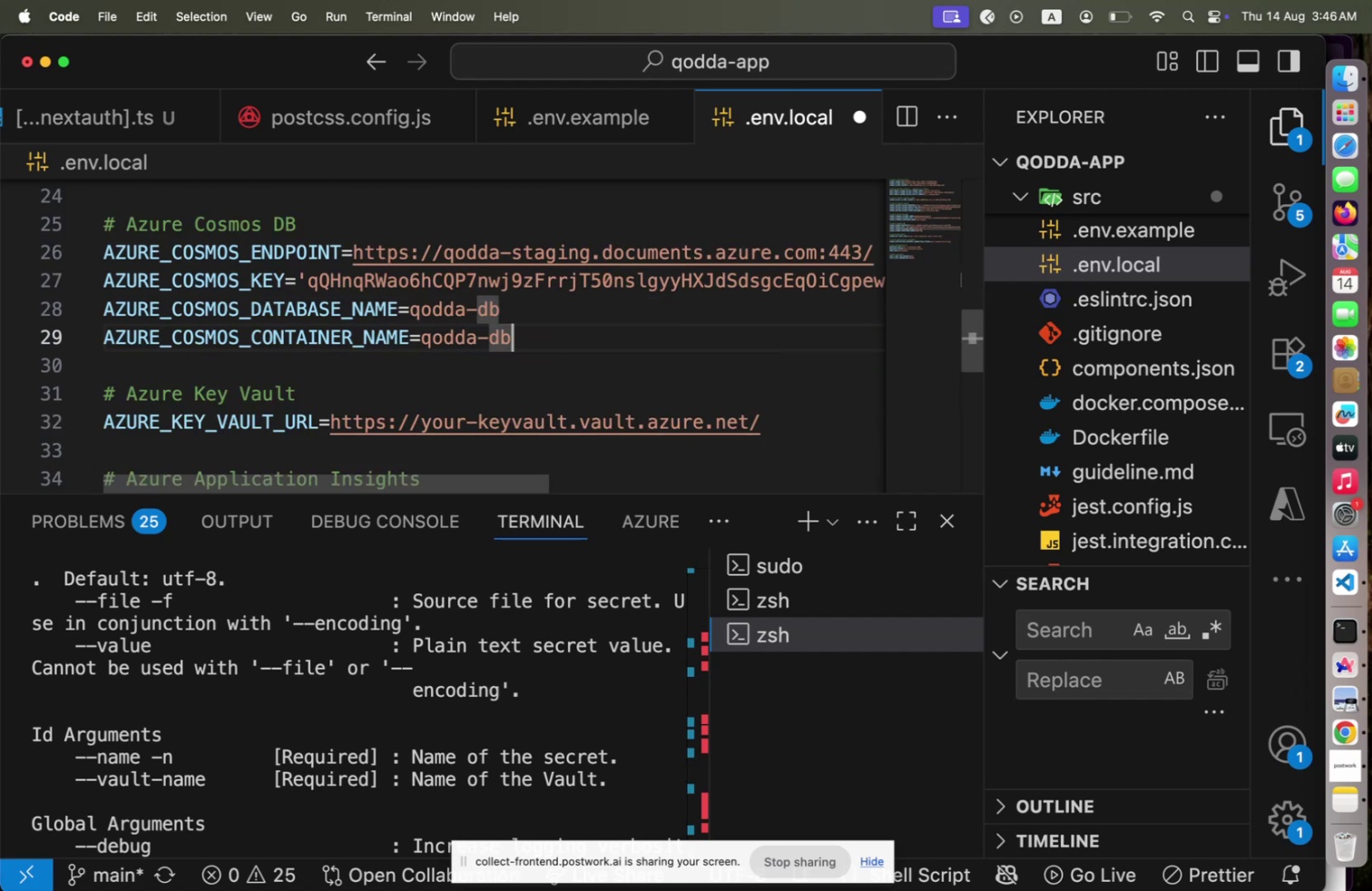 
key(ArrowDown)
 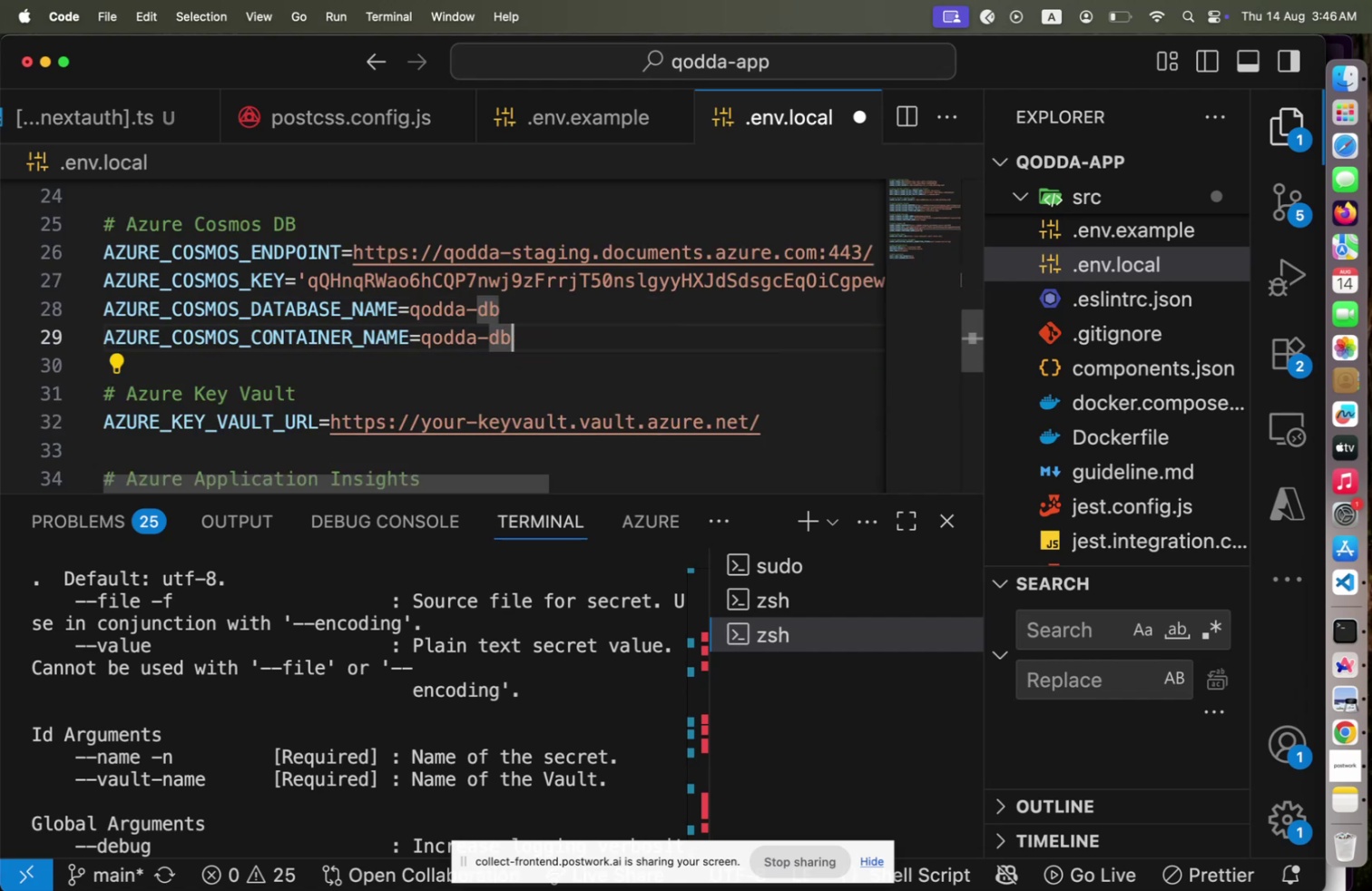 
key(ArrowRight)
 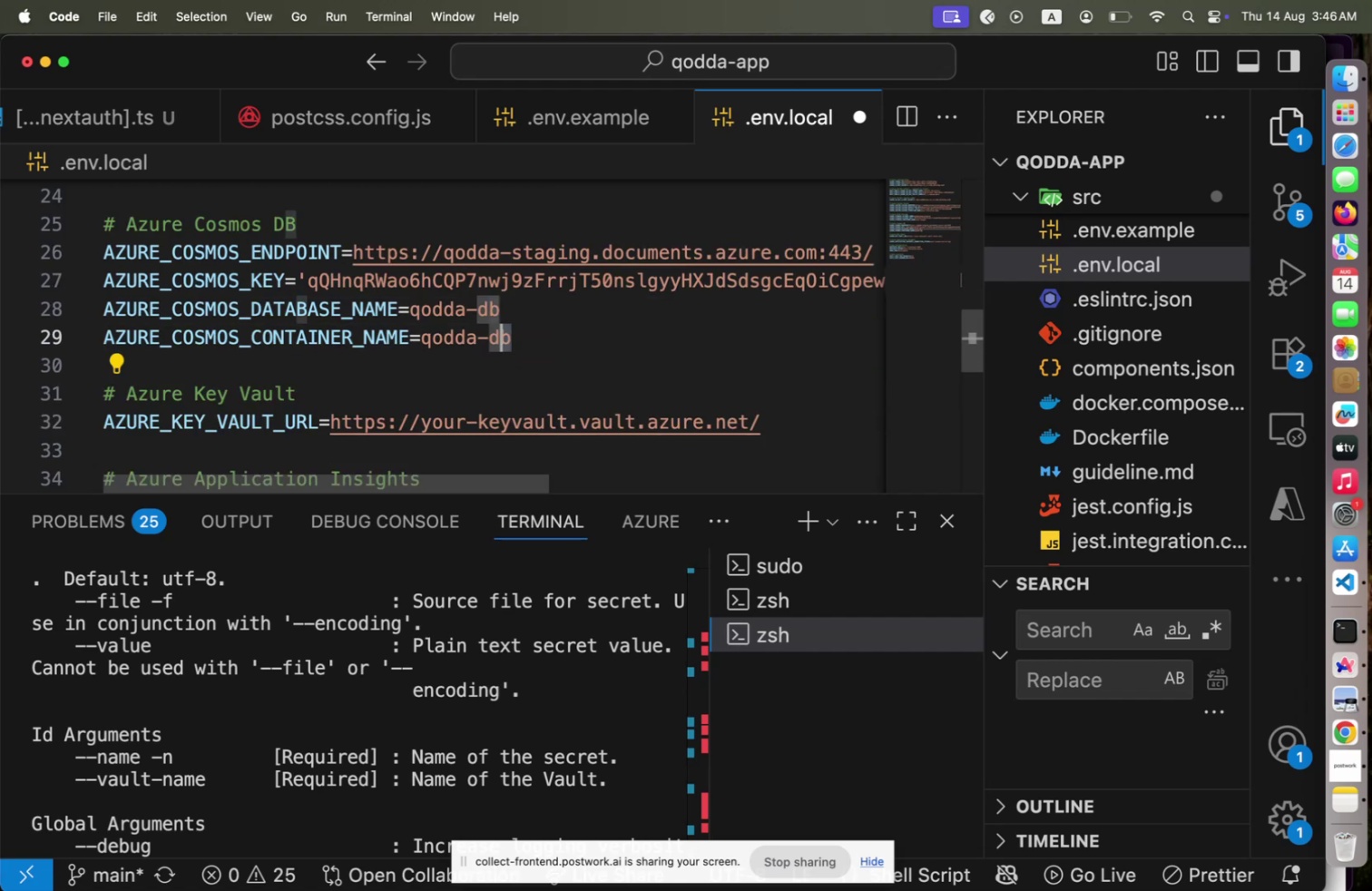 
key(Shift+ArrowLeft)
 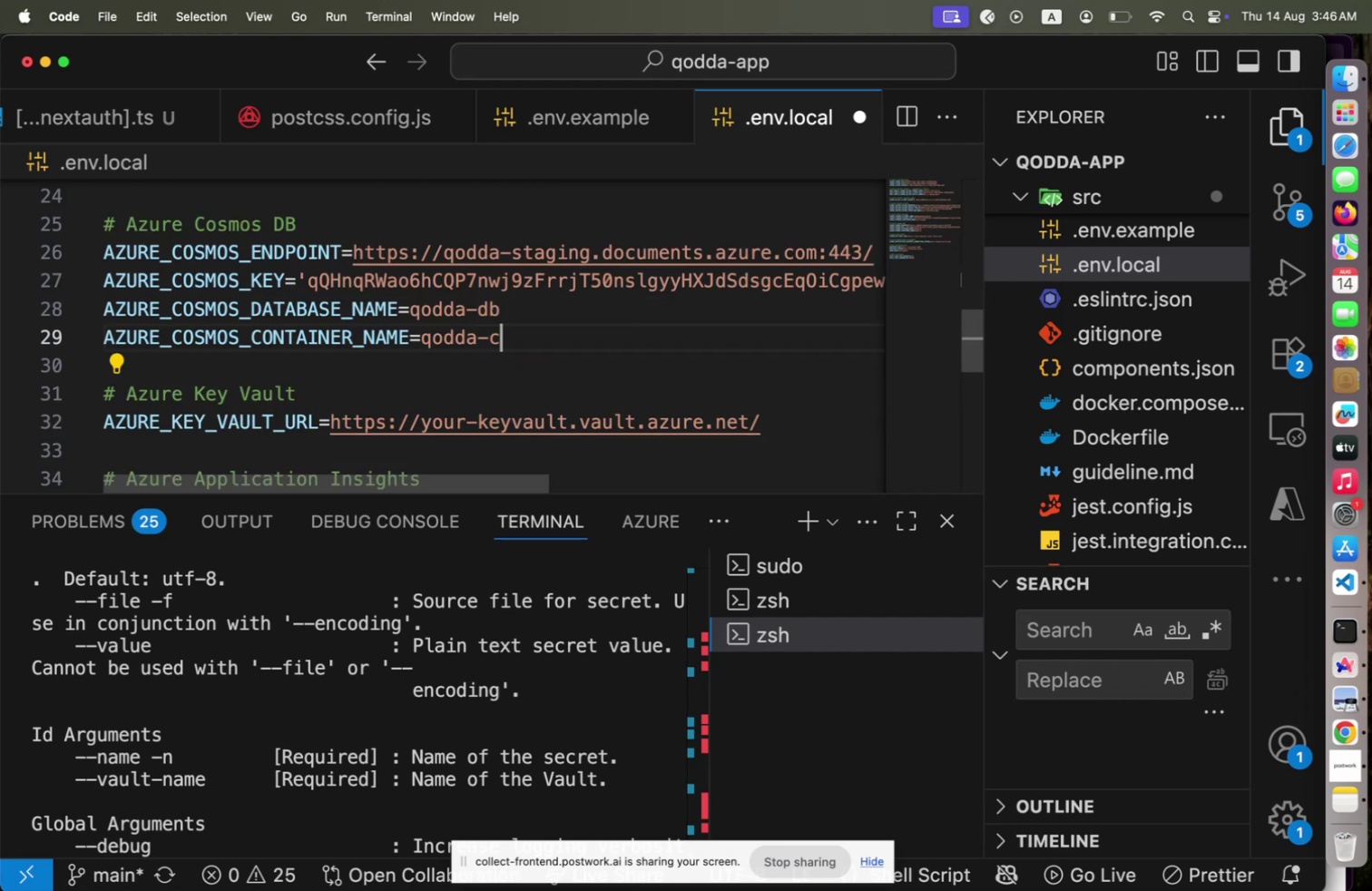 
key(Shift+ArrowLeft)
 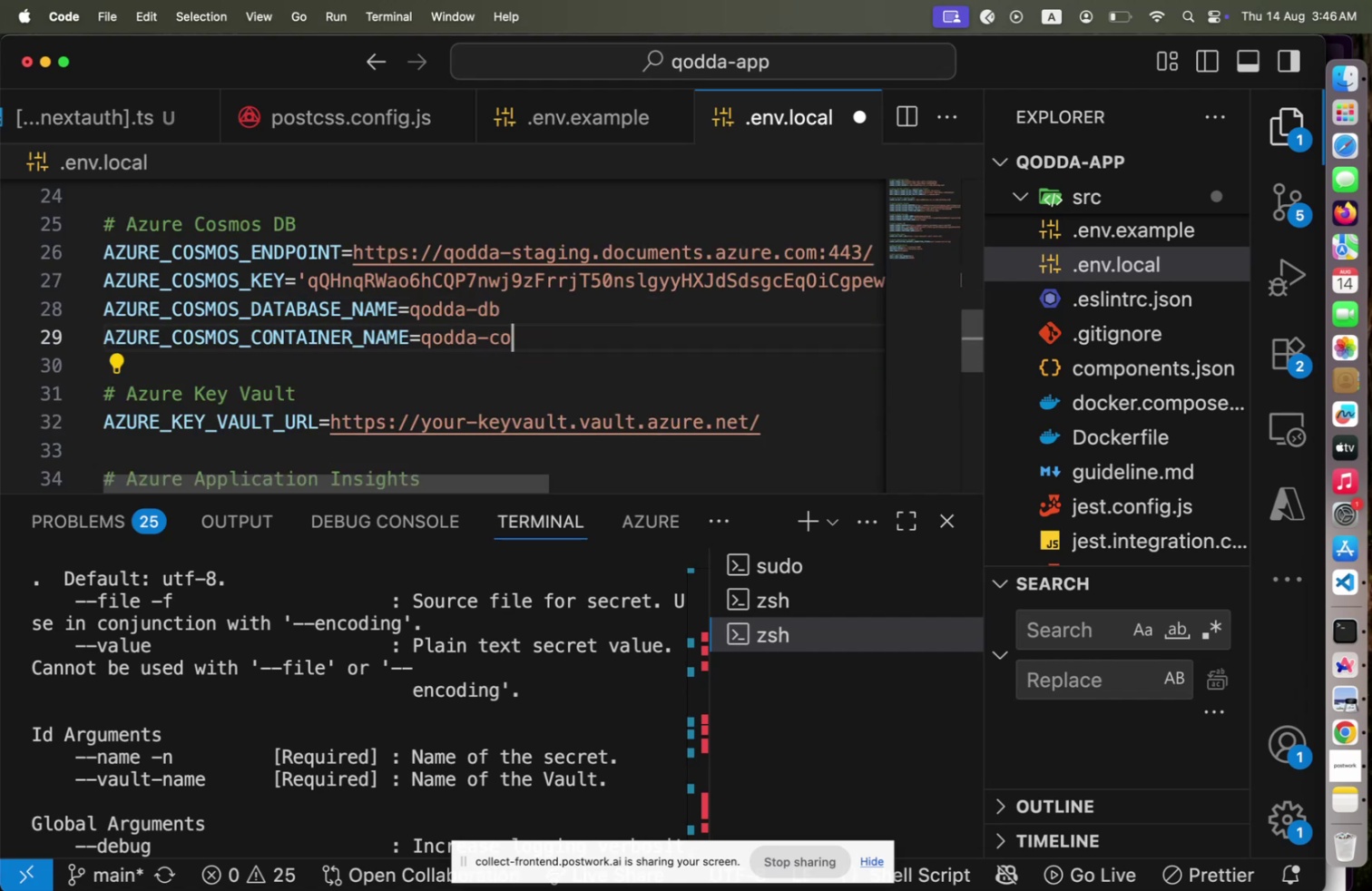 
type(container)
 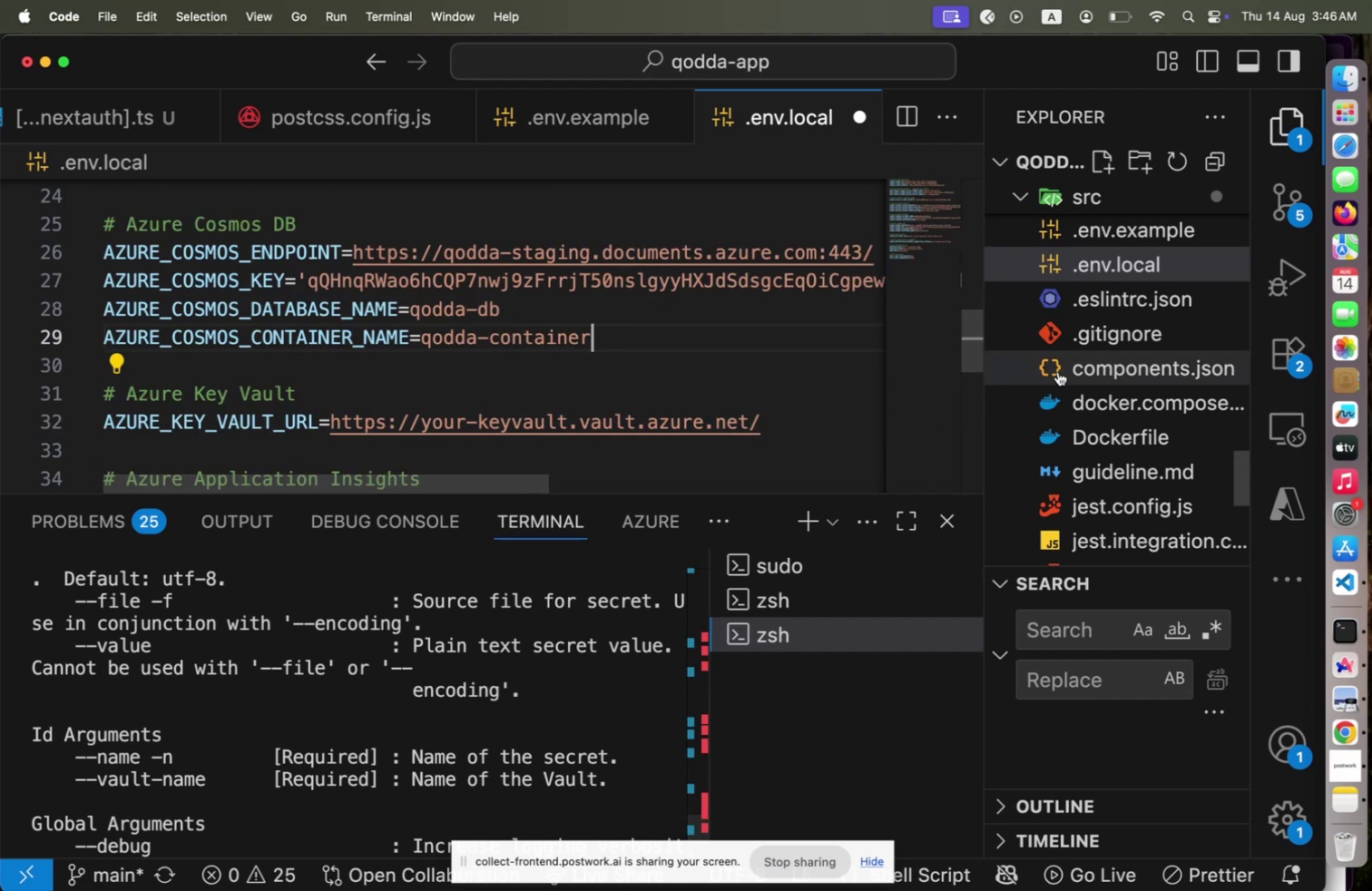 
wait(5.25)
 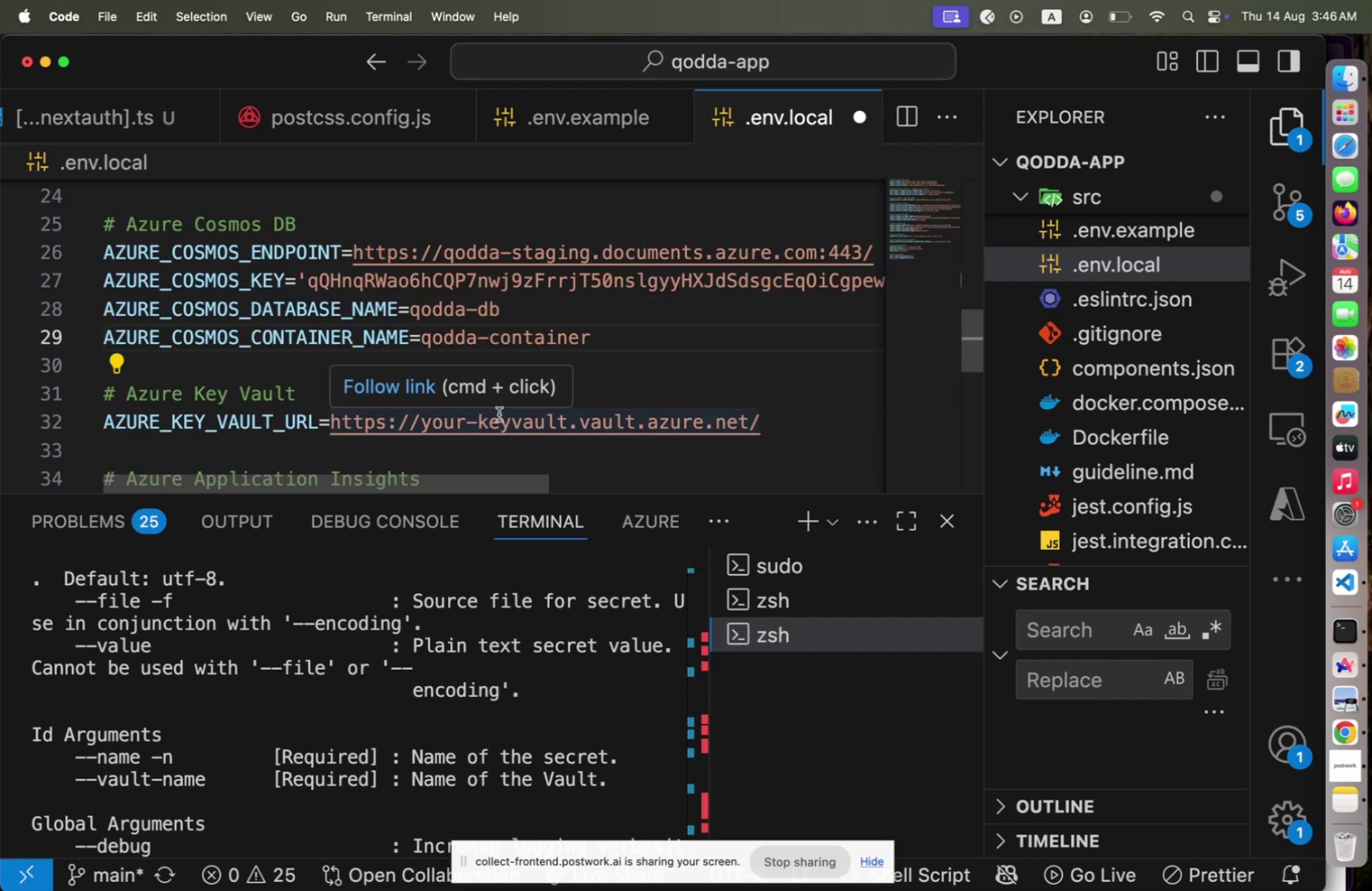 
left_click([1135, 462])
 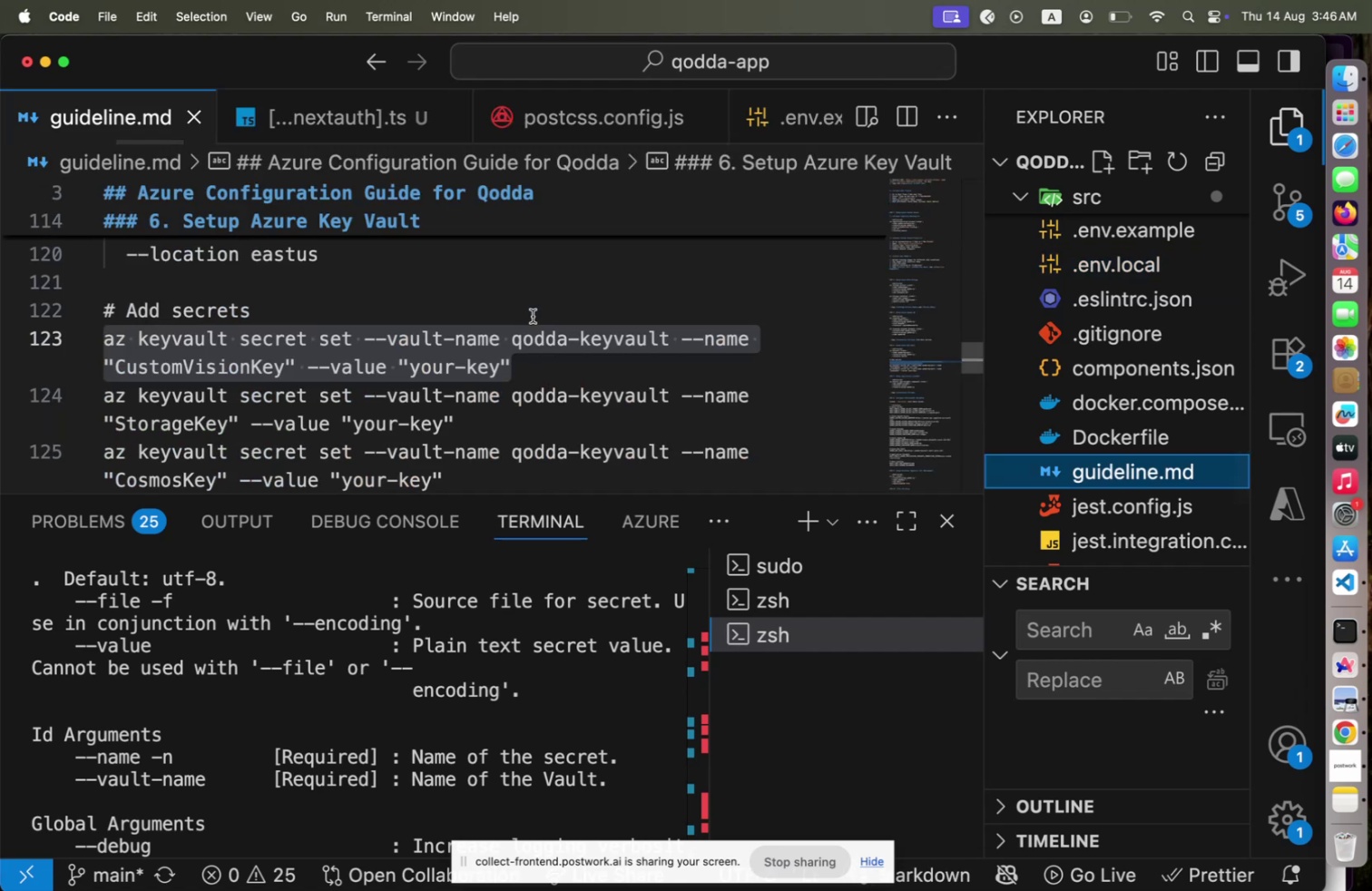 
scroll: coordinate [535, 319], scroll_direction: up, amount: 24.0
 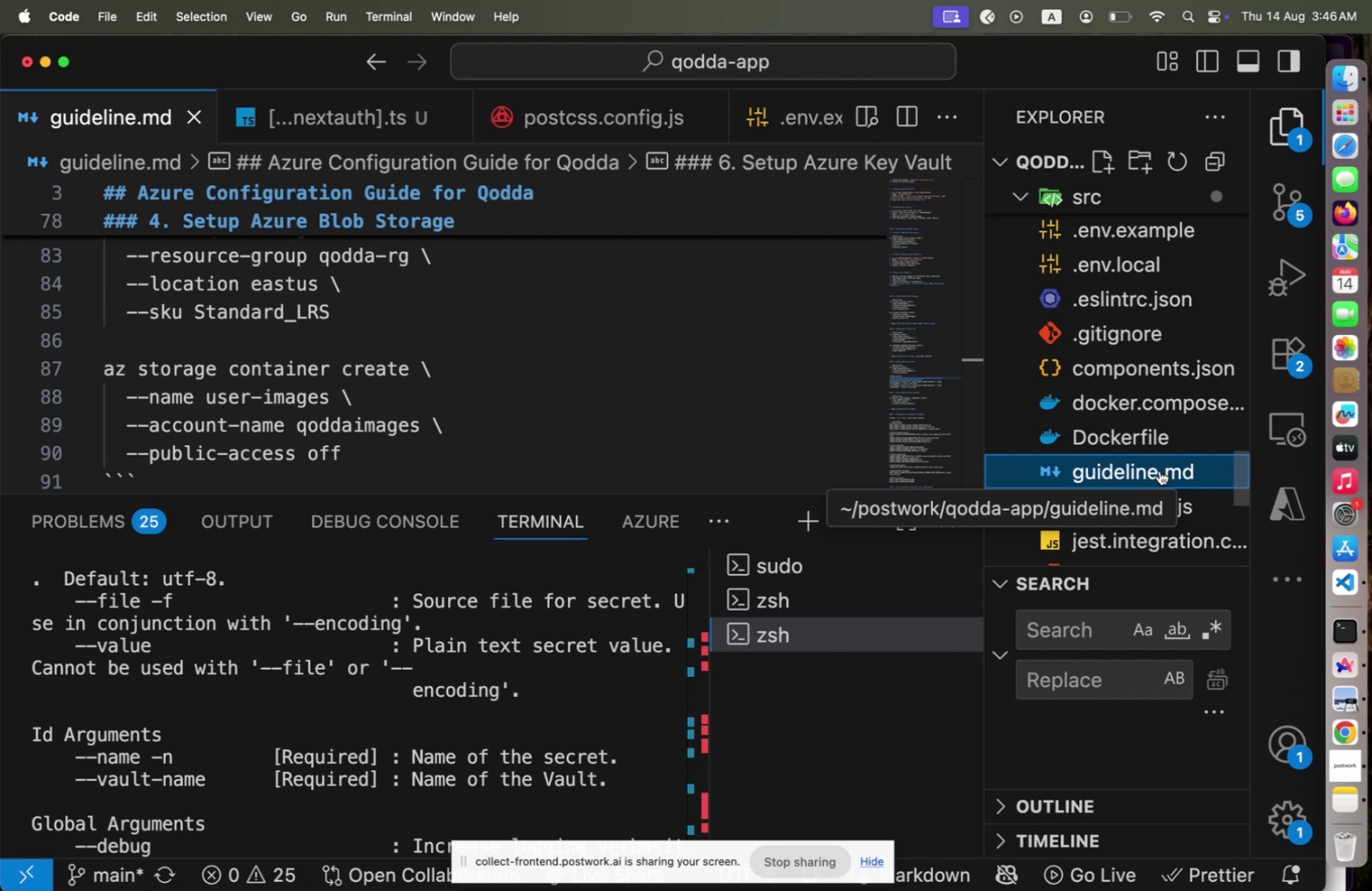 
wait(12.82)
 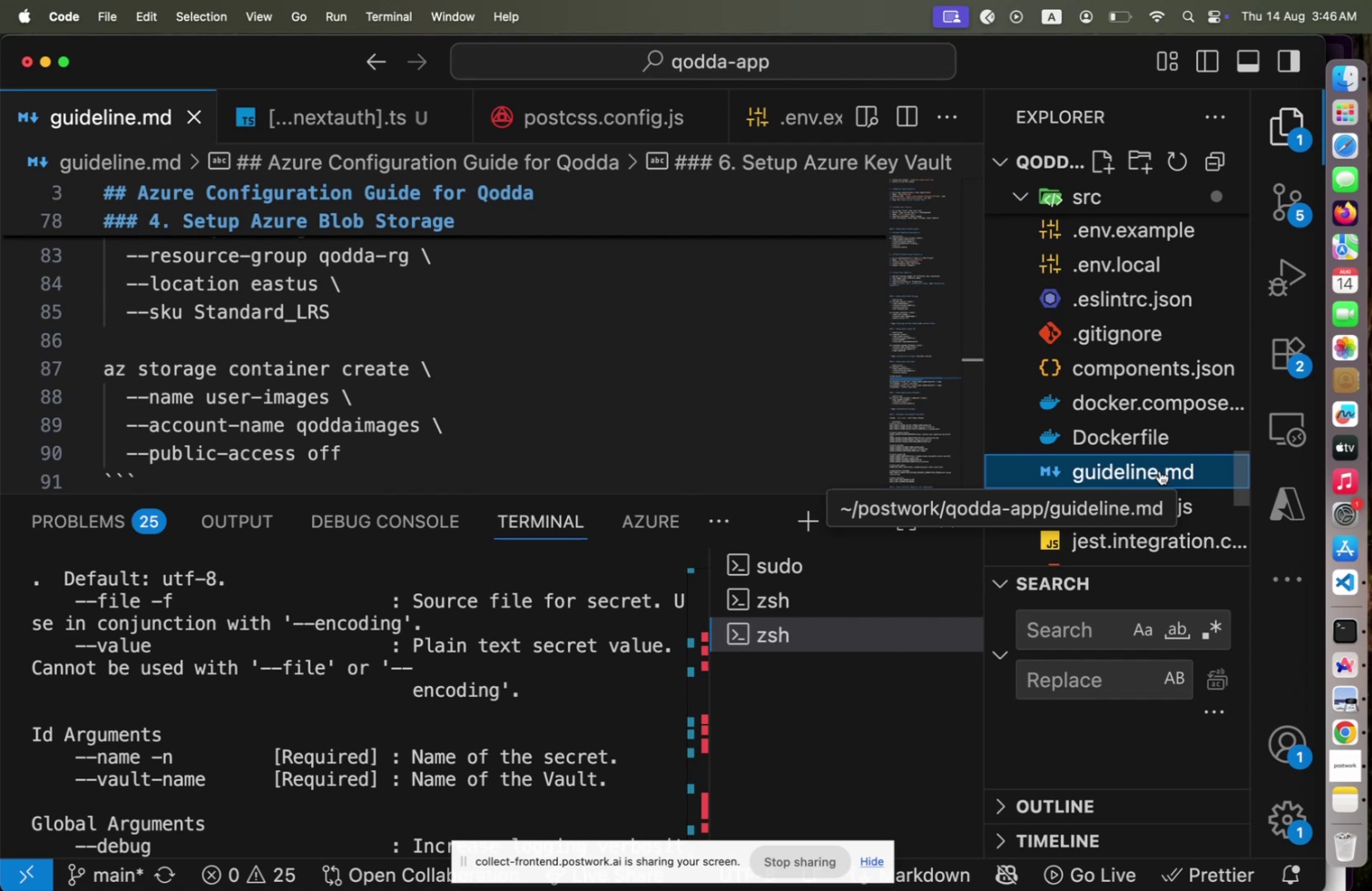 
left_click([1113, 276])
 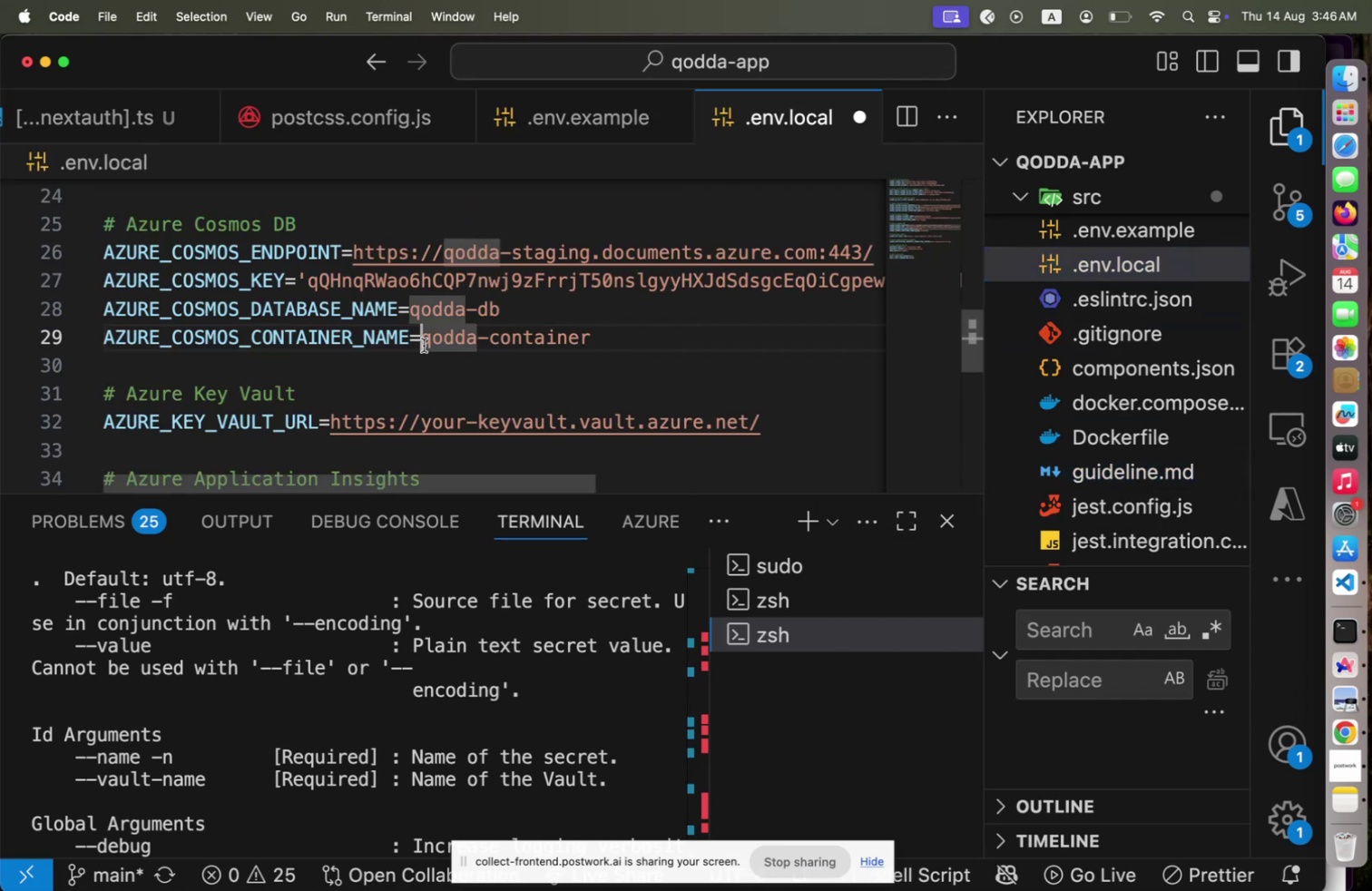 
left_click([424, 345])
 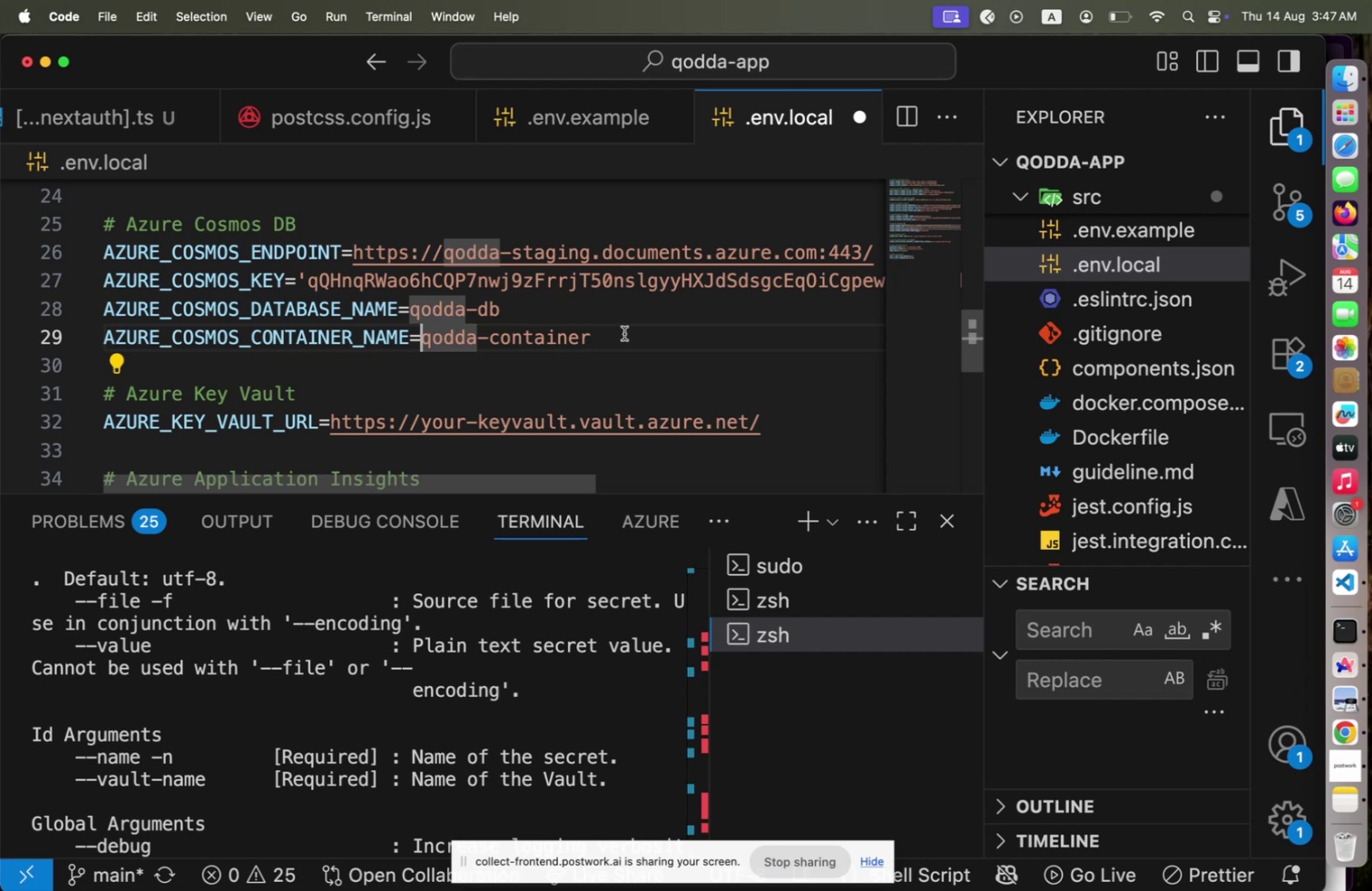 
wait(19.92)
 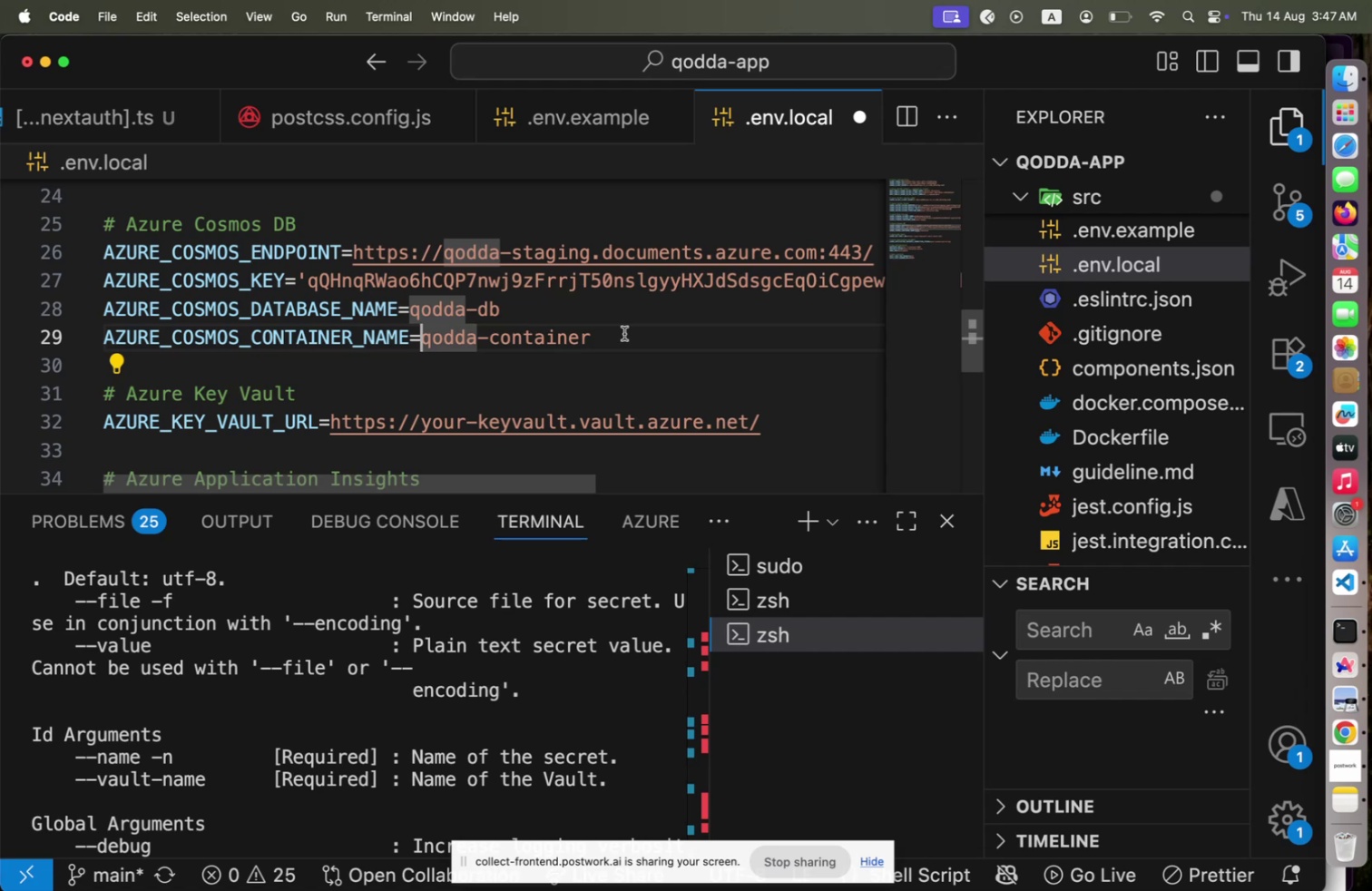 
mouse_move([1358, 681])
 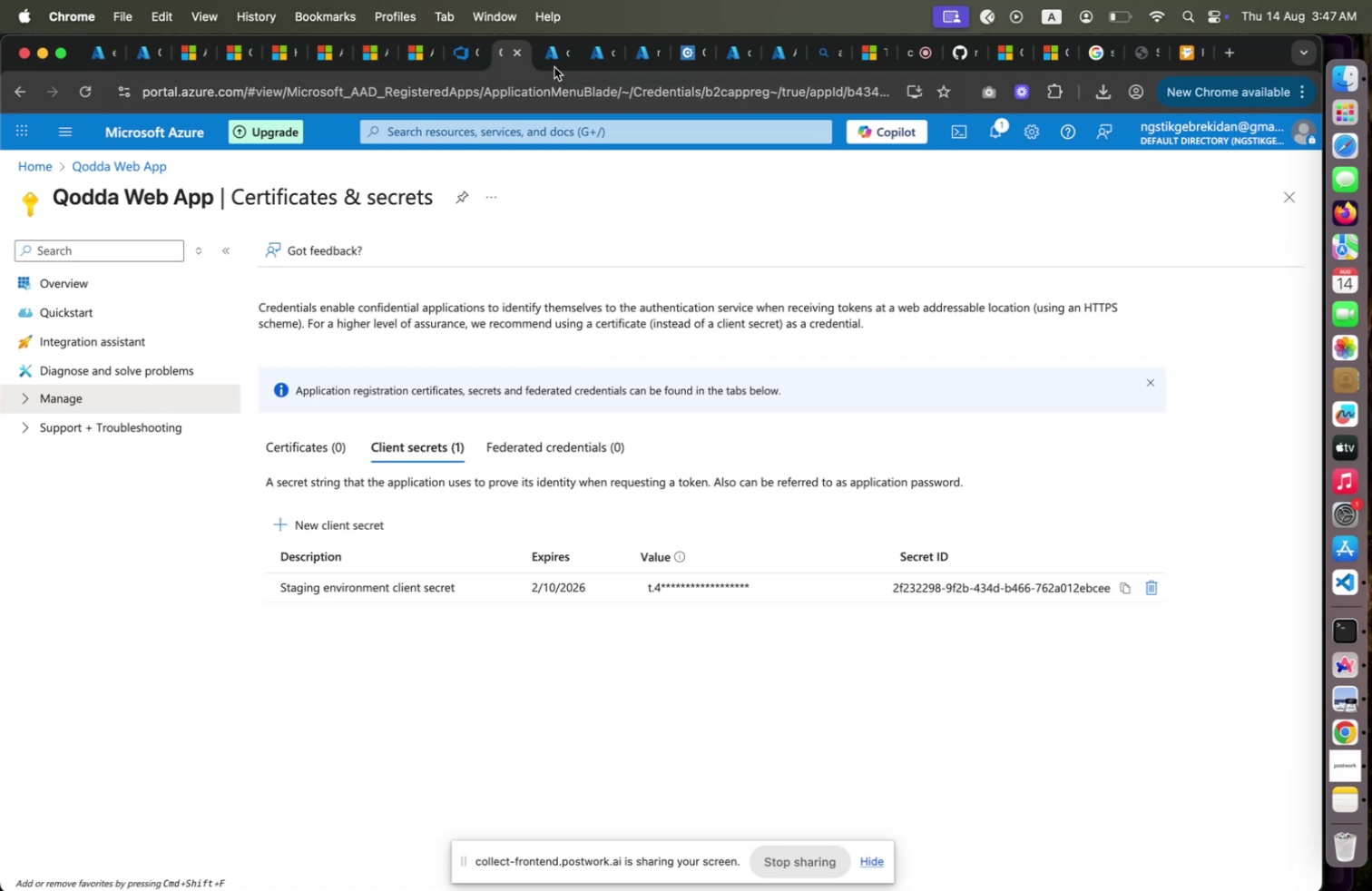 
left_click([555, 66])
 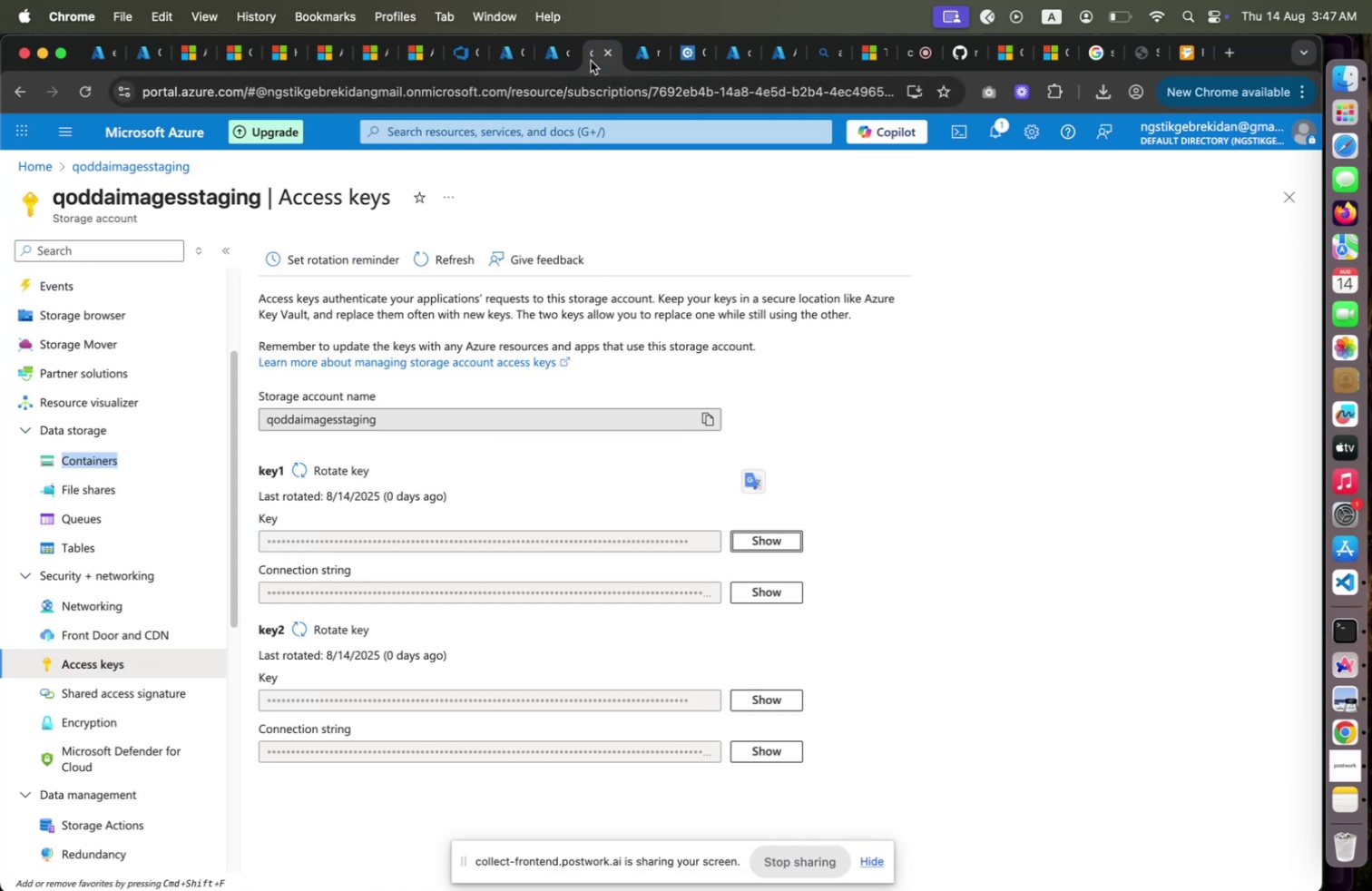 
left_click([591, 60])
 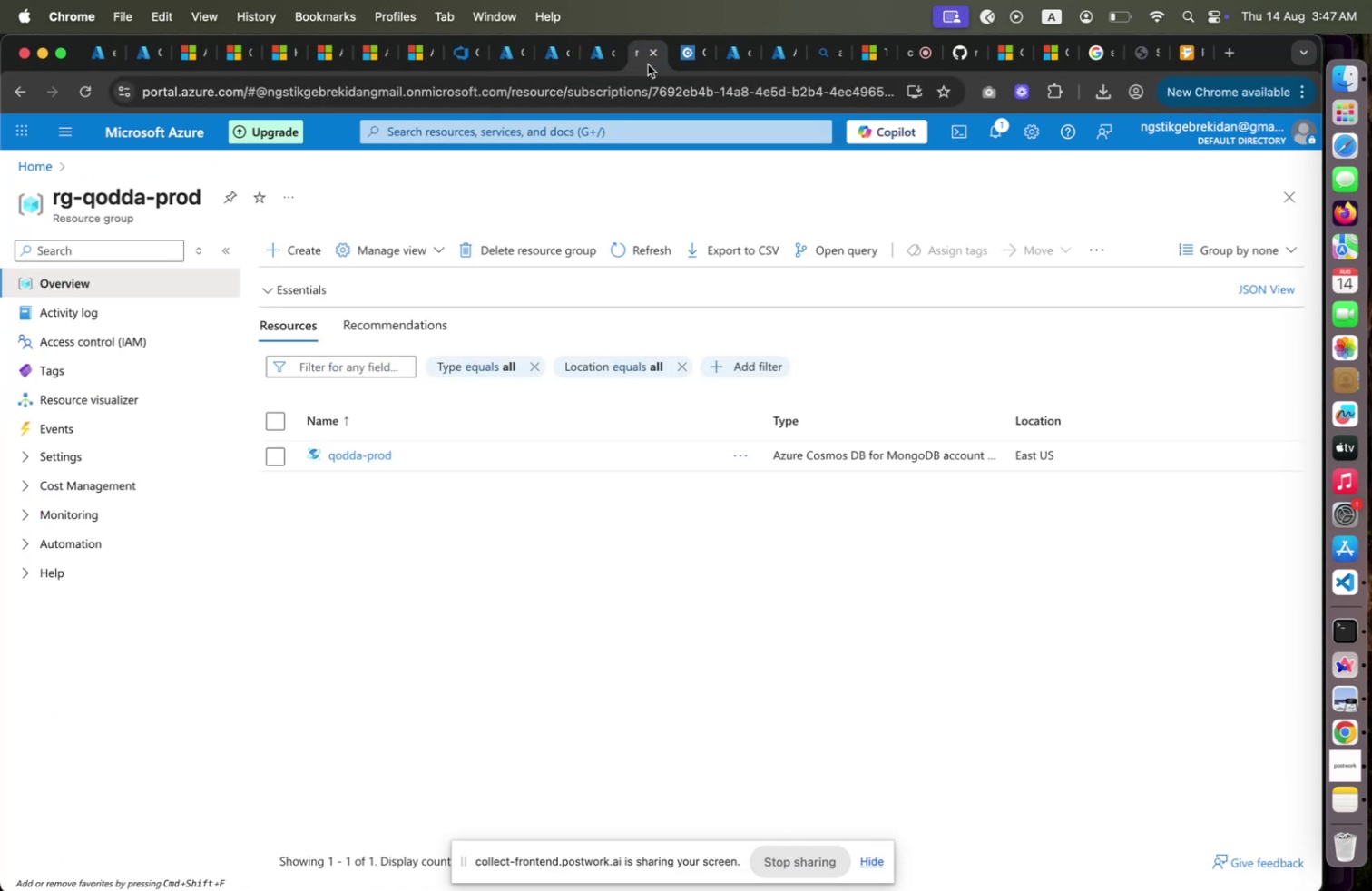 
left_click([648, 64])
 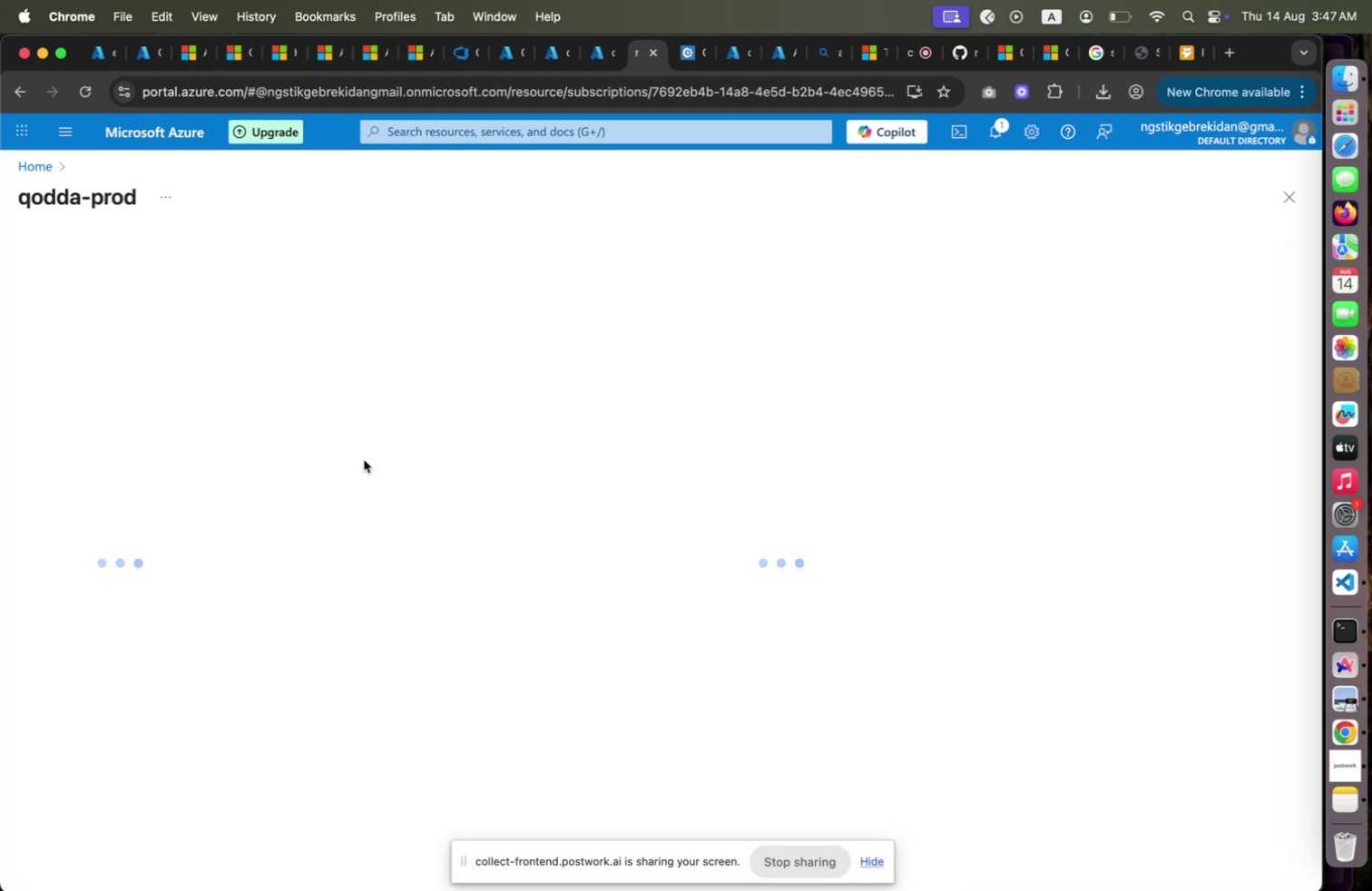 
wait(23.87)
 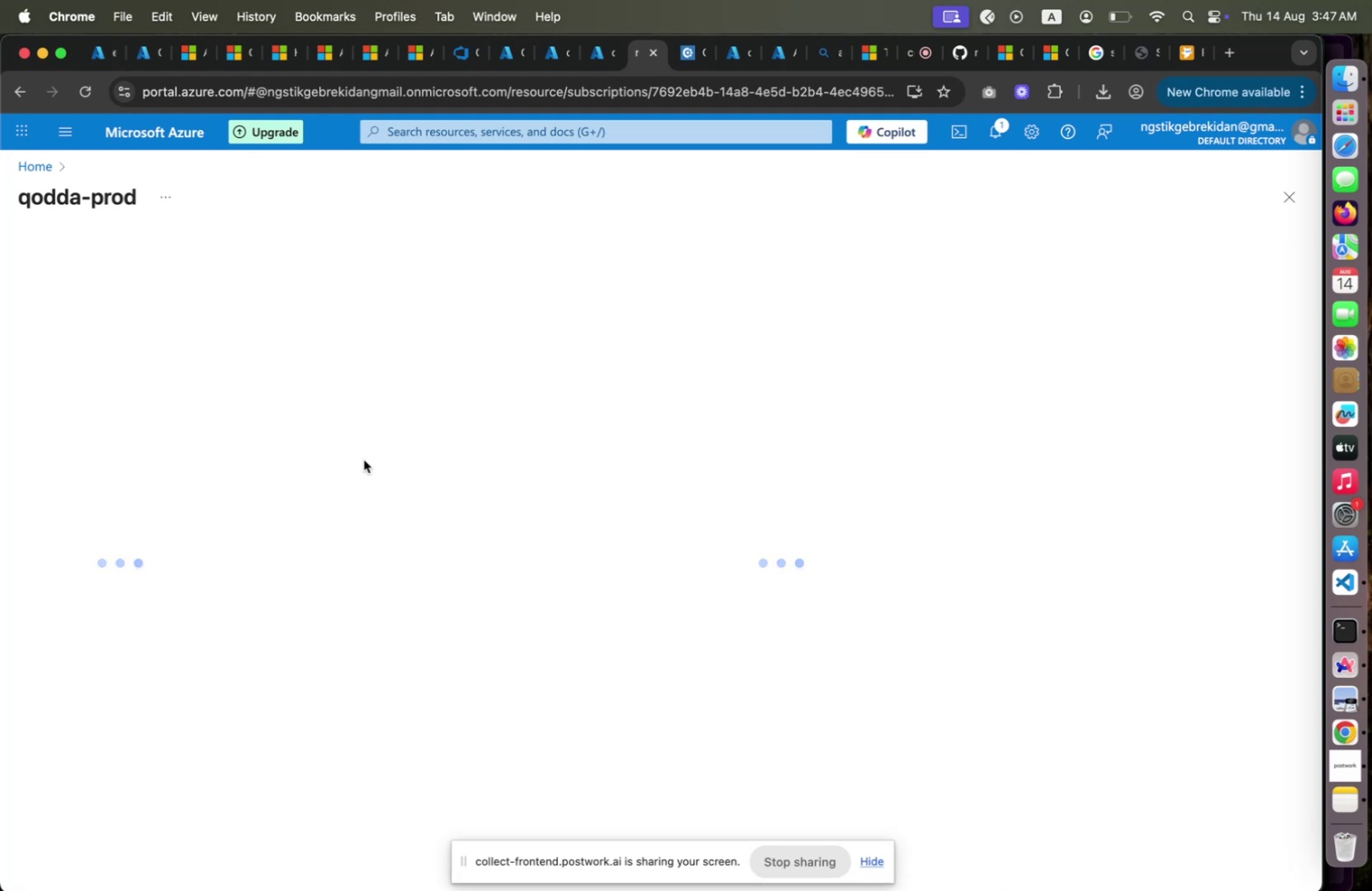 
mouse_move([470, 374])
 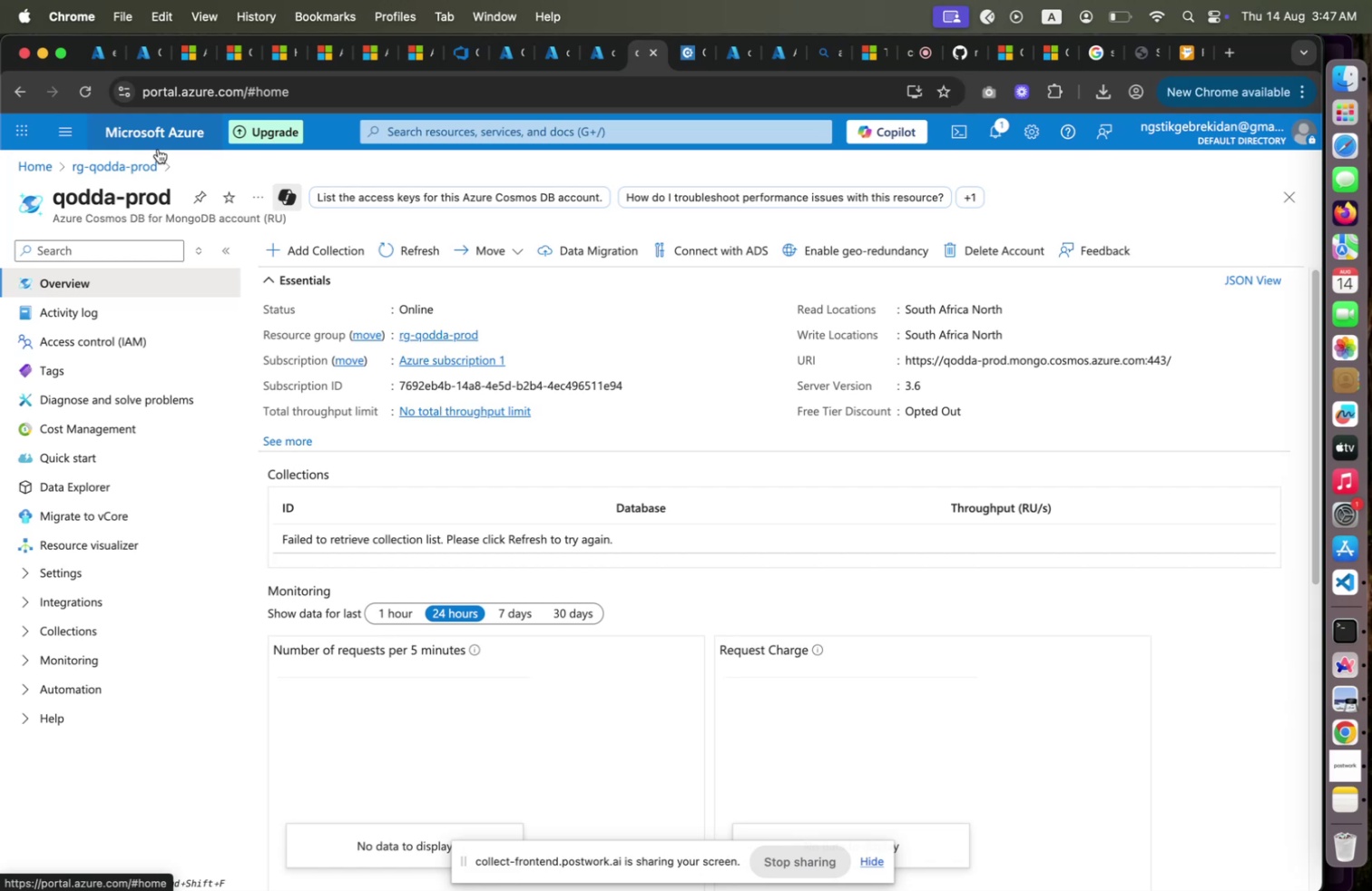 
left_click([158, 149])
 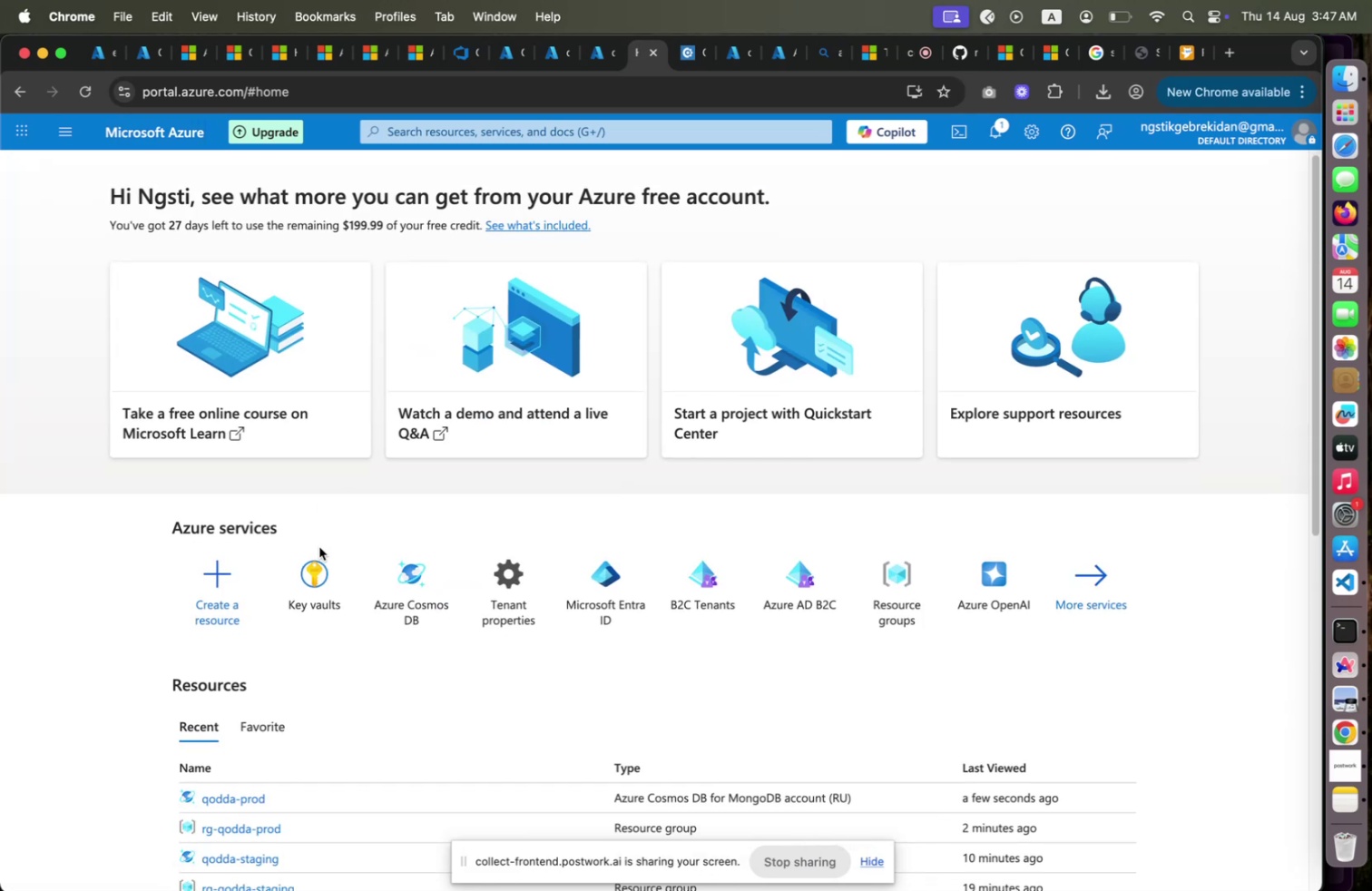 
scroll: coordinate [318, 543], scroll_direction: down, amount: 8.0
 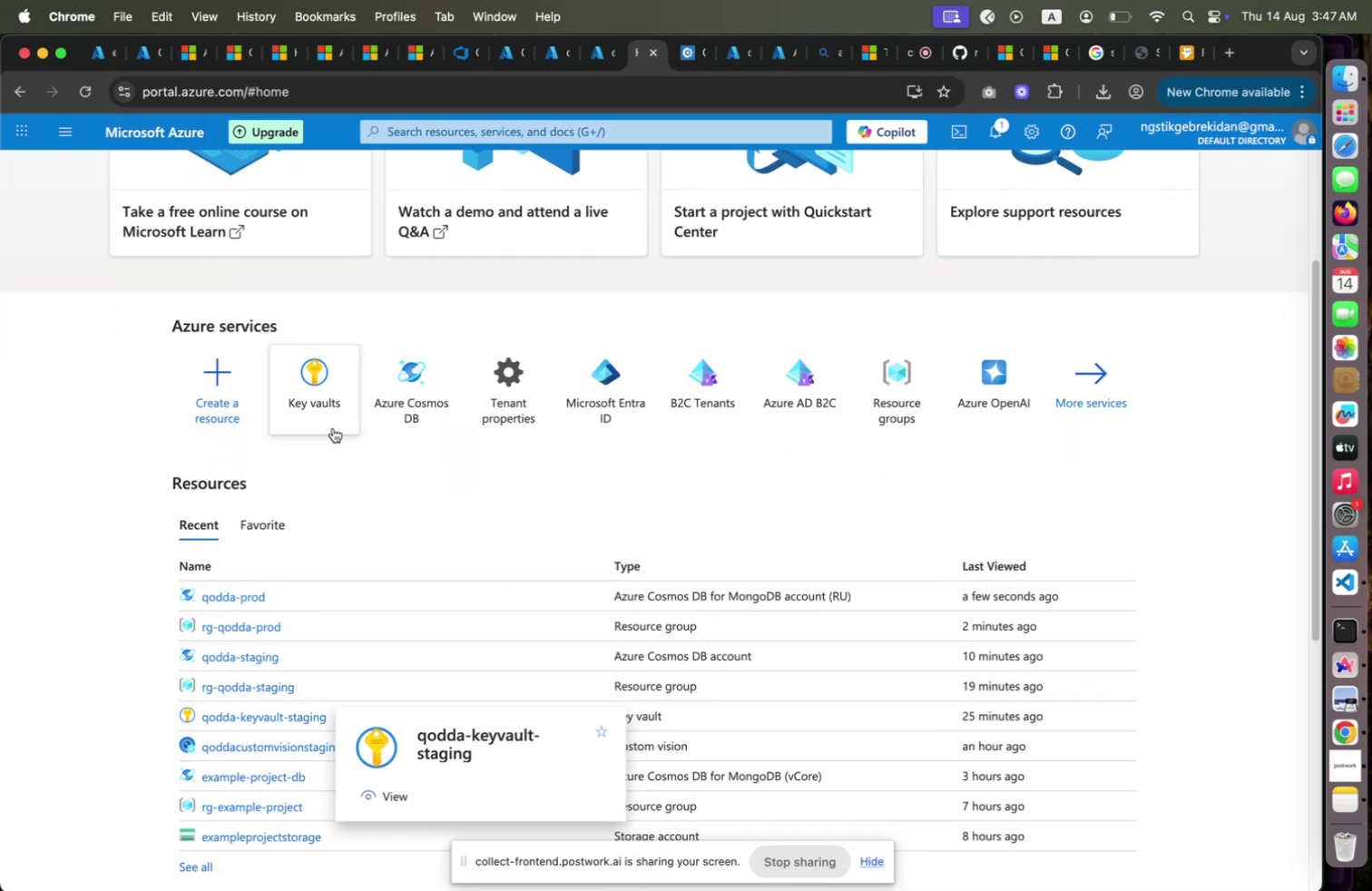 
left_click([319, 398])
 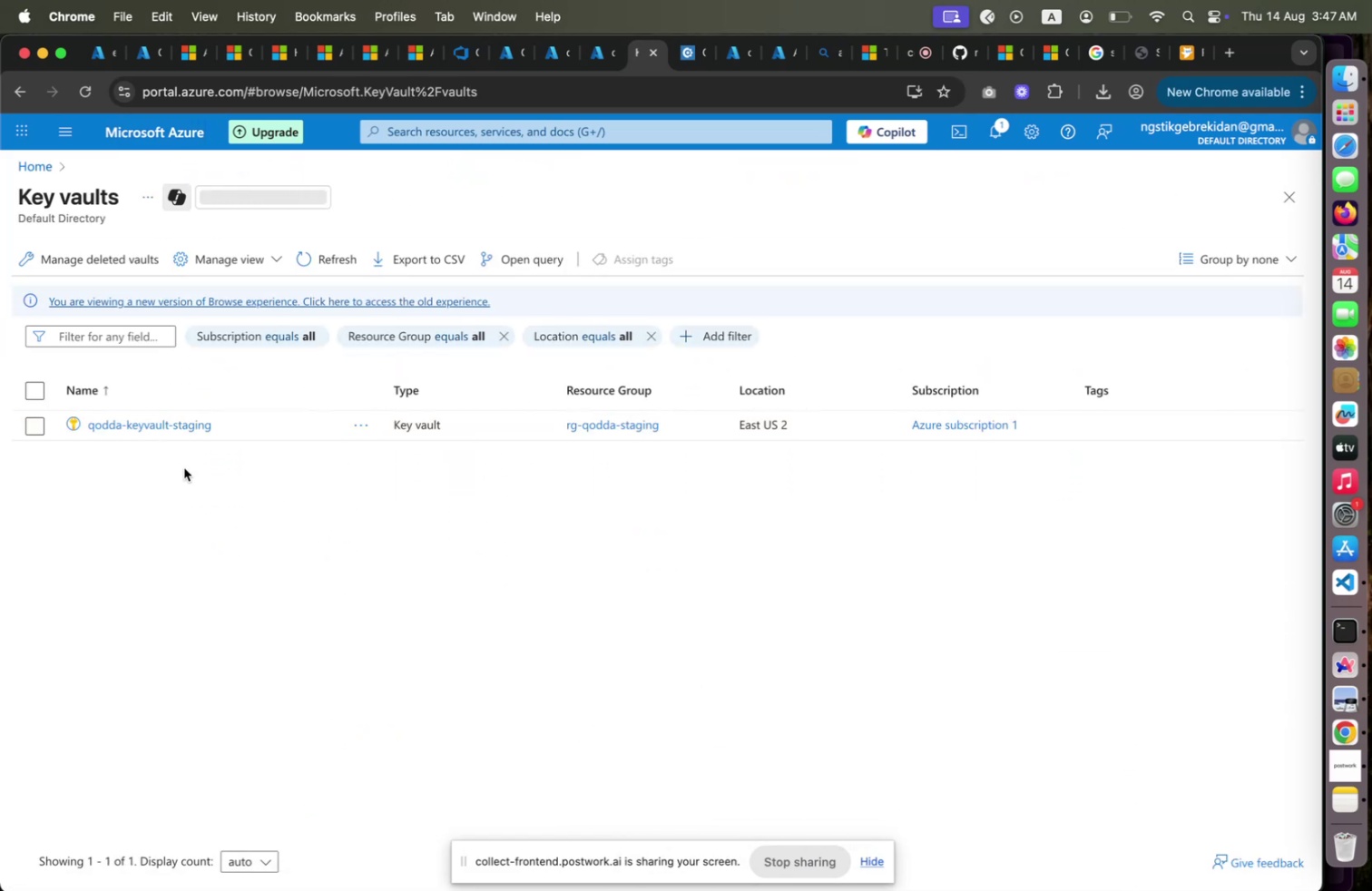 
left_click([169, 428])
 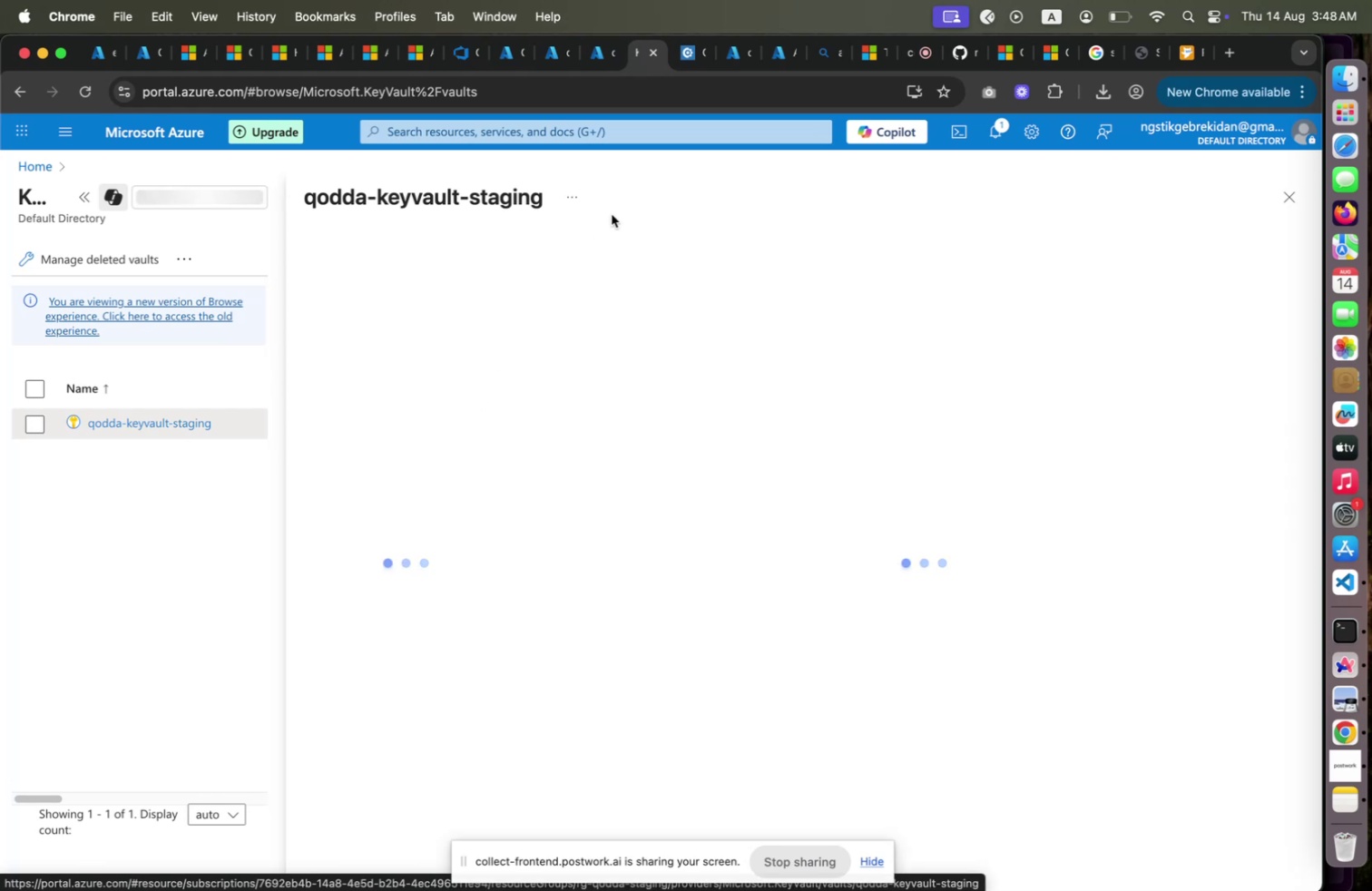 
left_click([694, 68])
 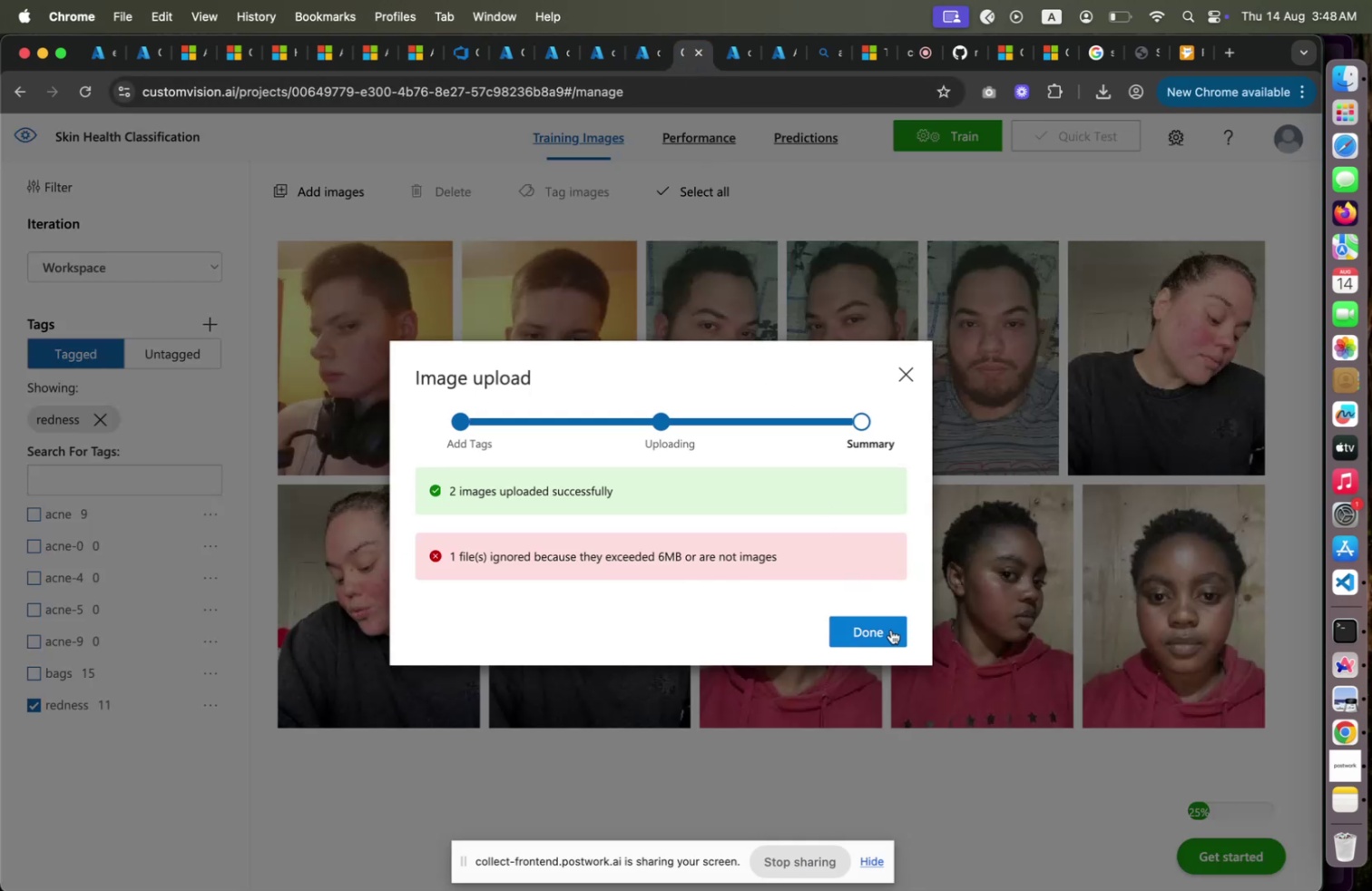 
left_click([887, 630])
 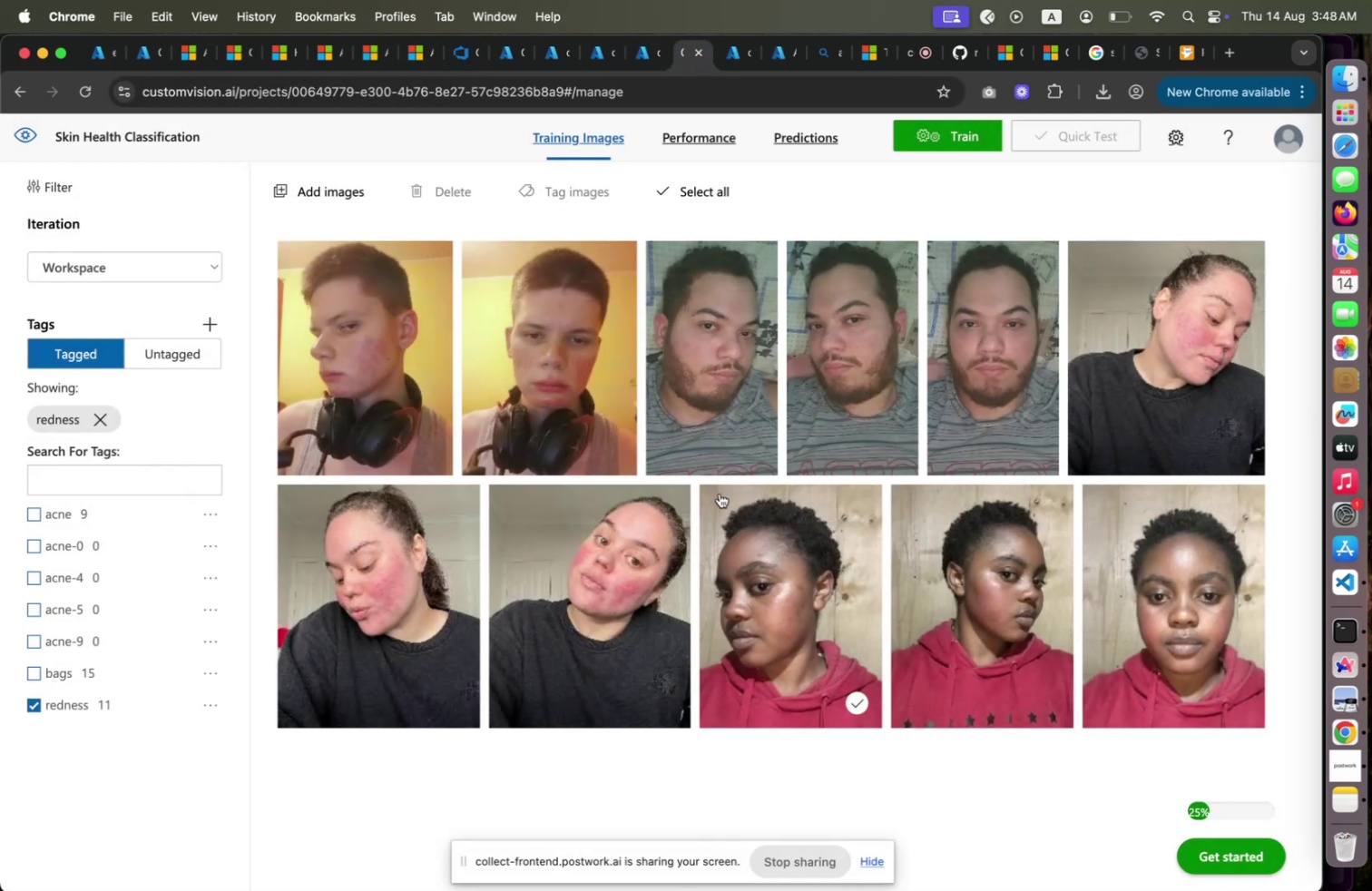 
mouse_move([733, 472])
 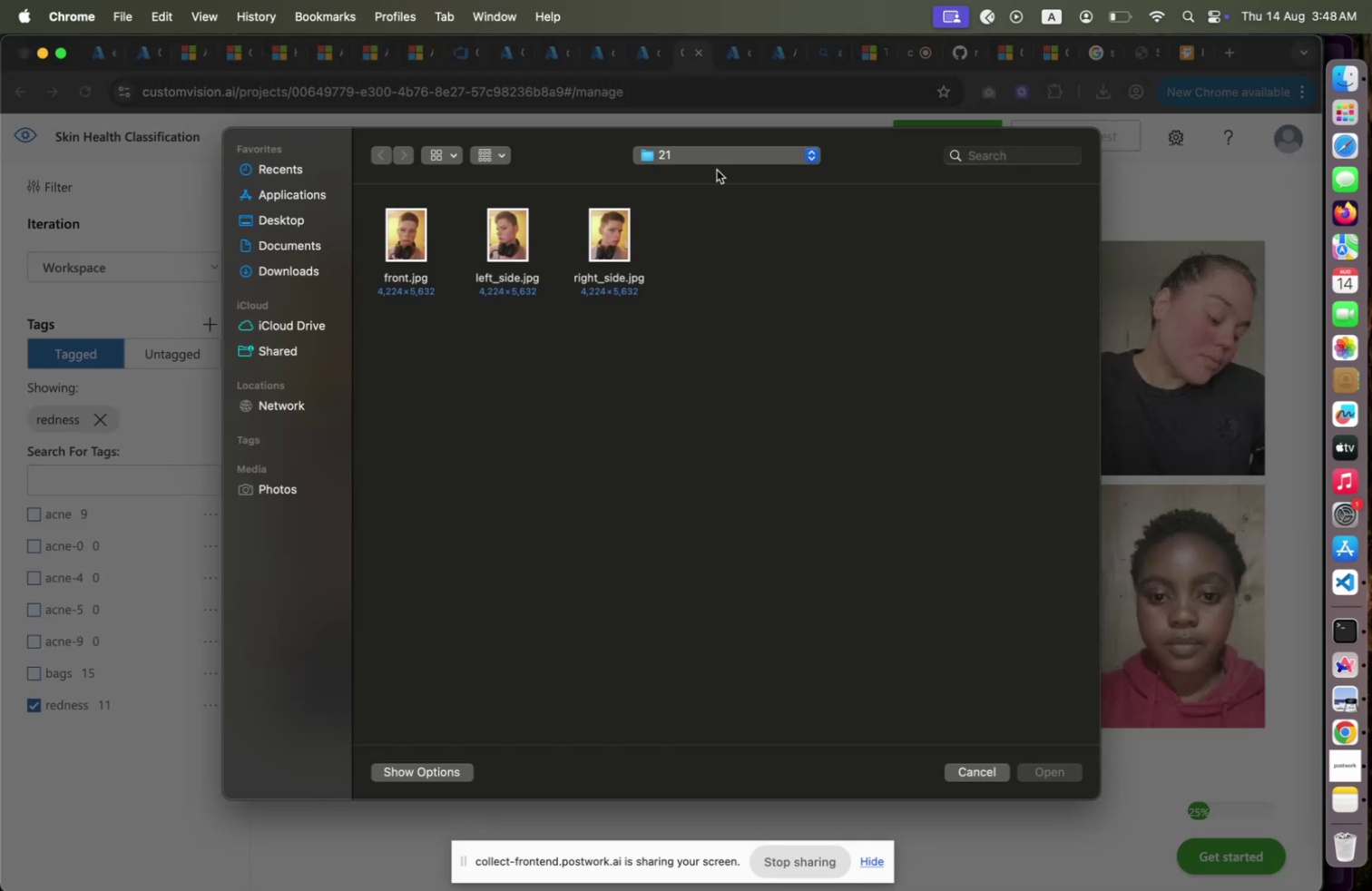 
left_click([722, 162])
 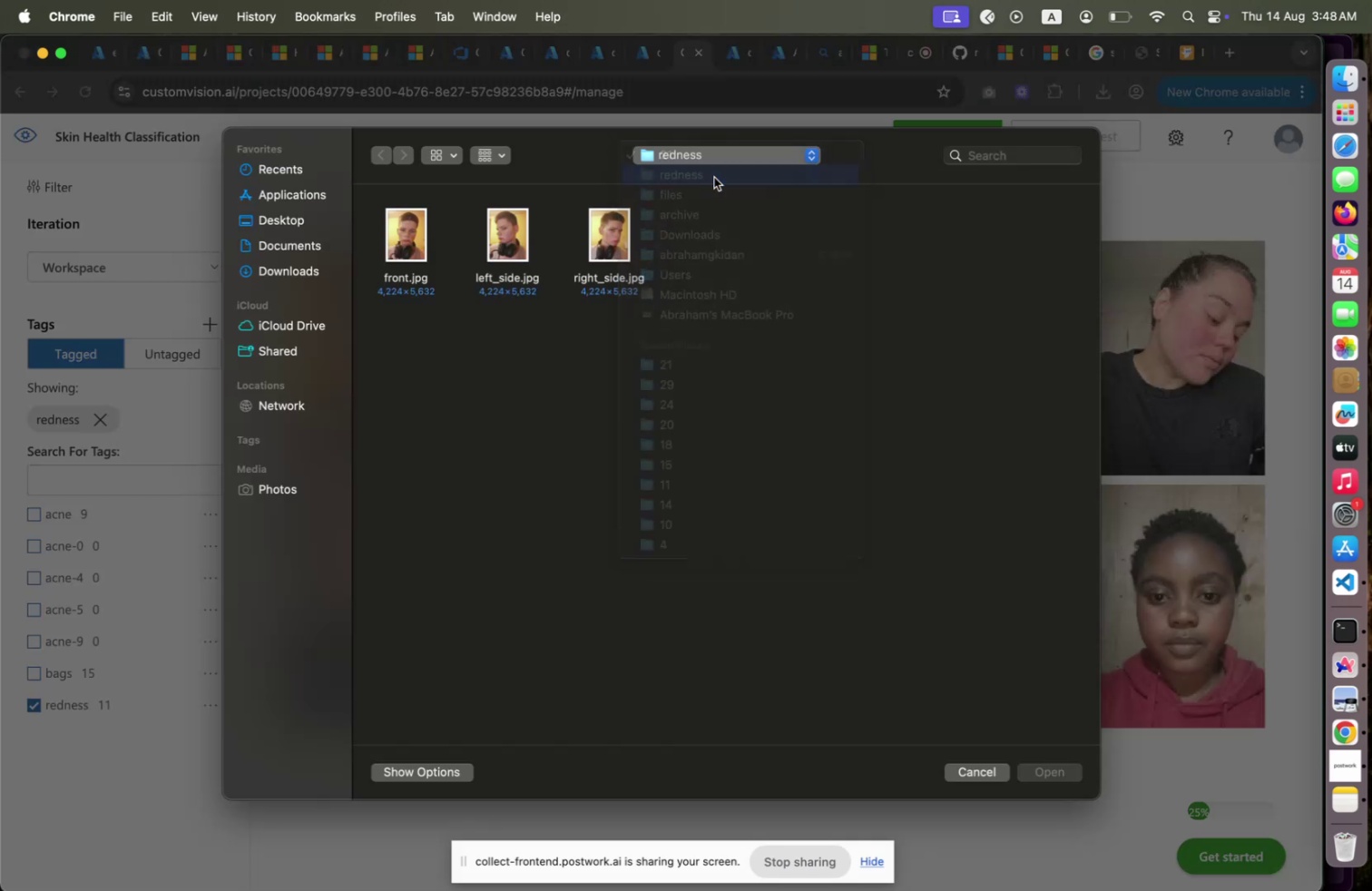 
left_click([714, 177])
 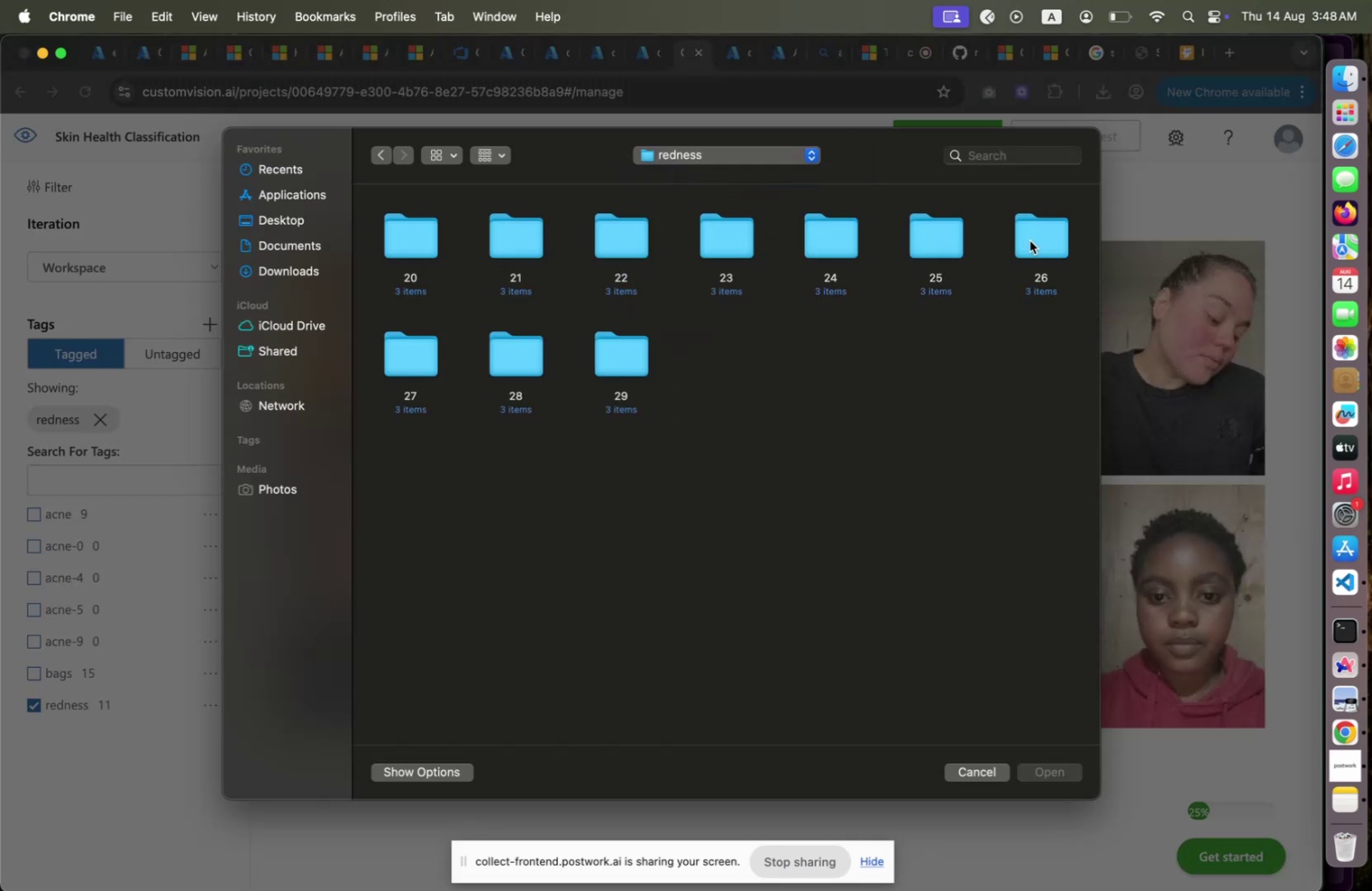 
double_click([1030, 240])
 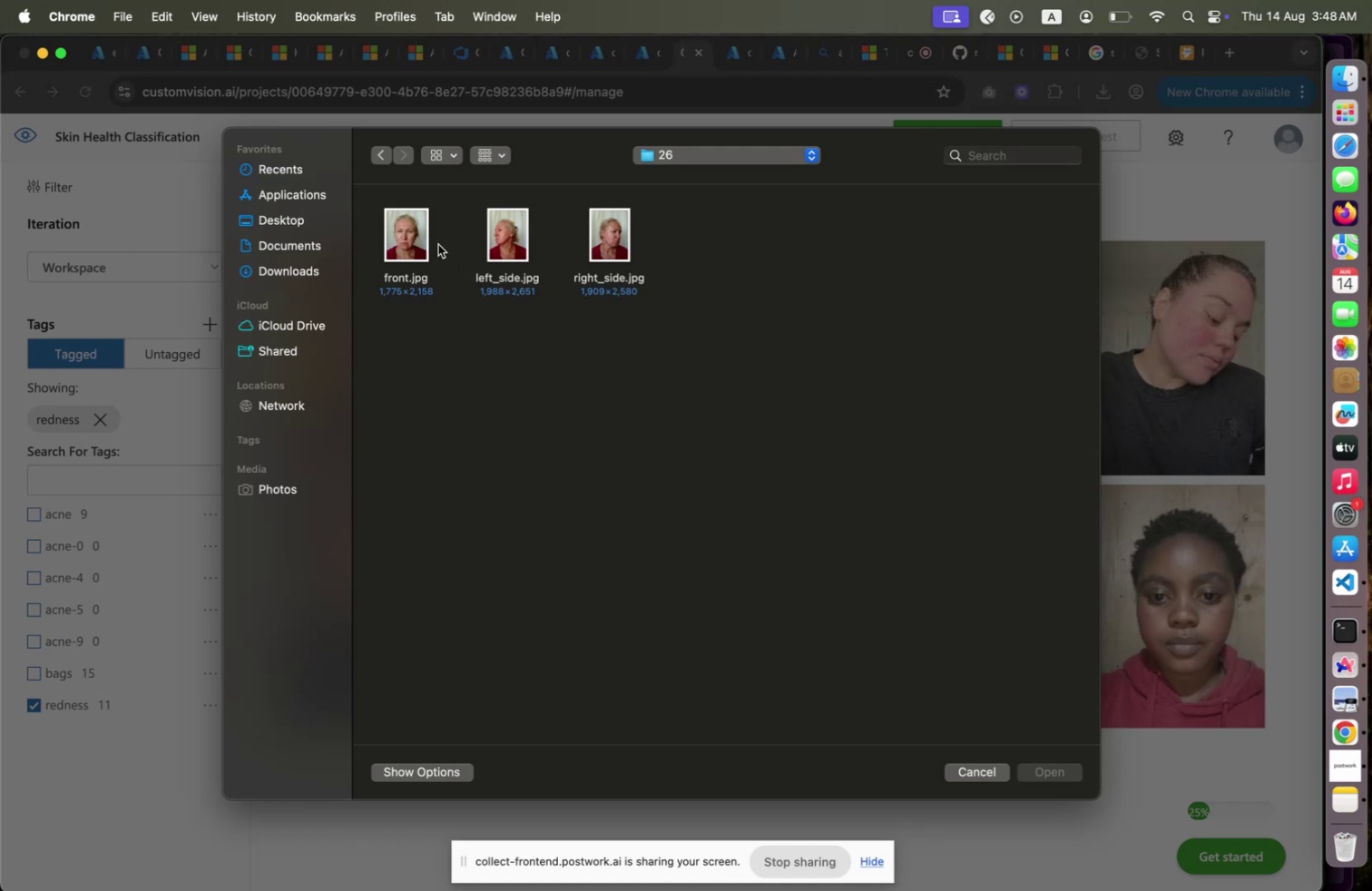 
left_click([438, 244])
 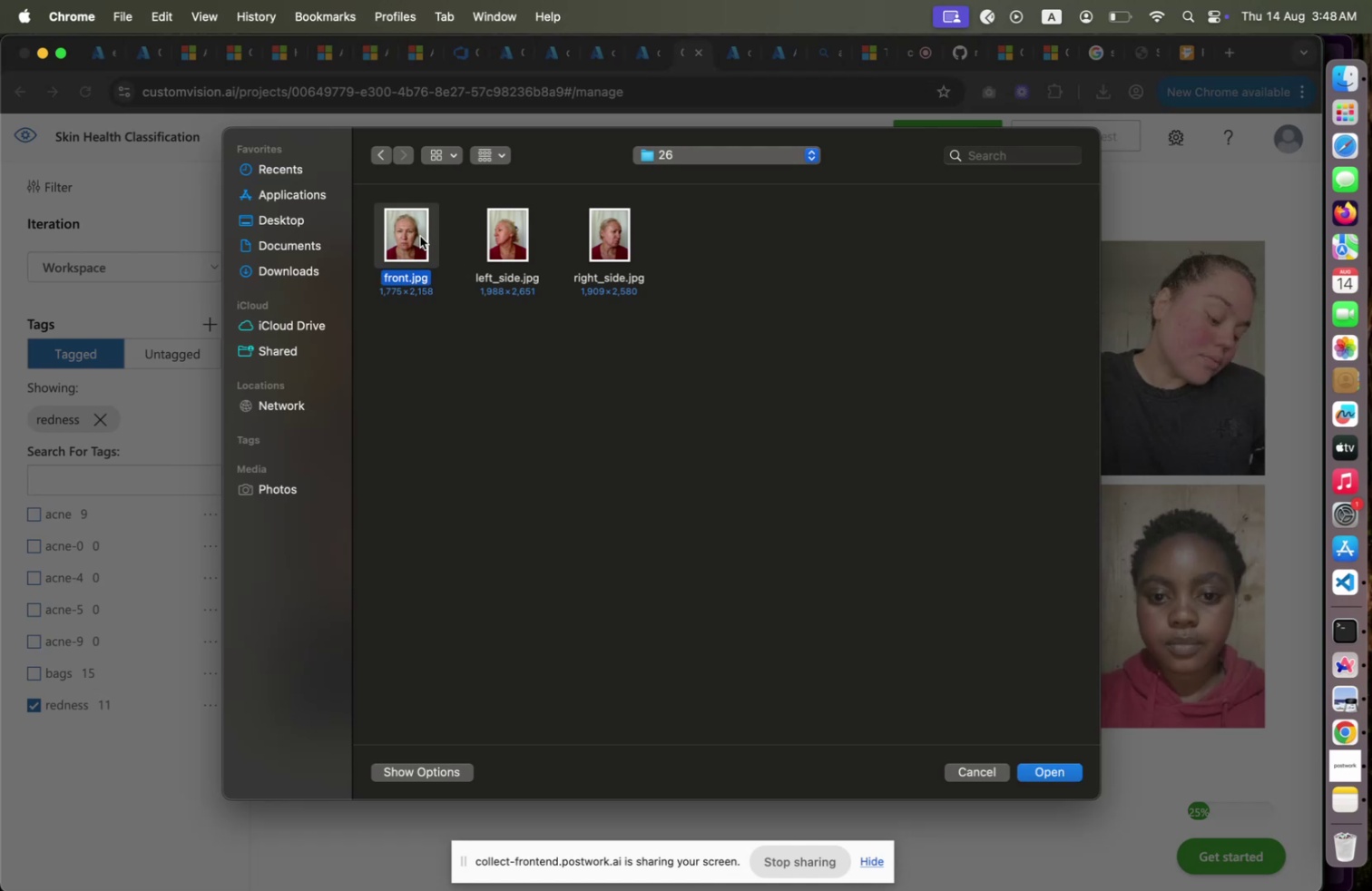 
left_click([420, 236])
 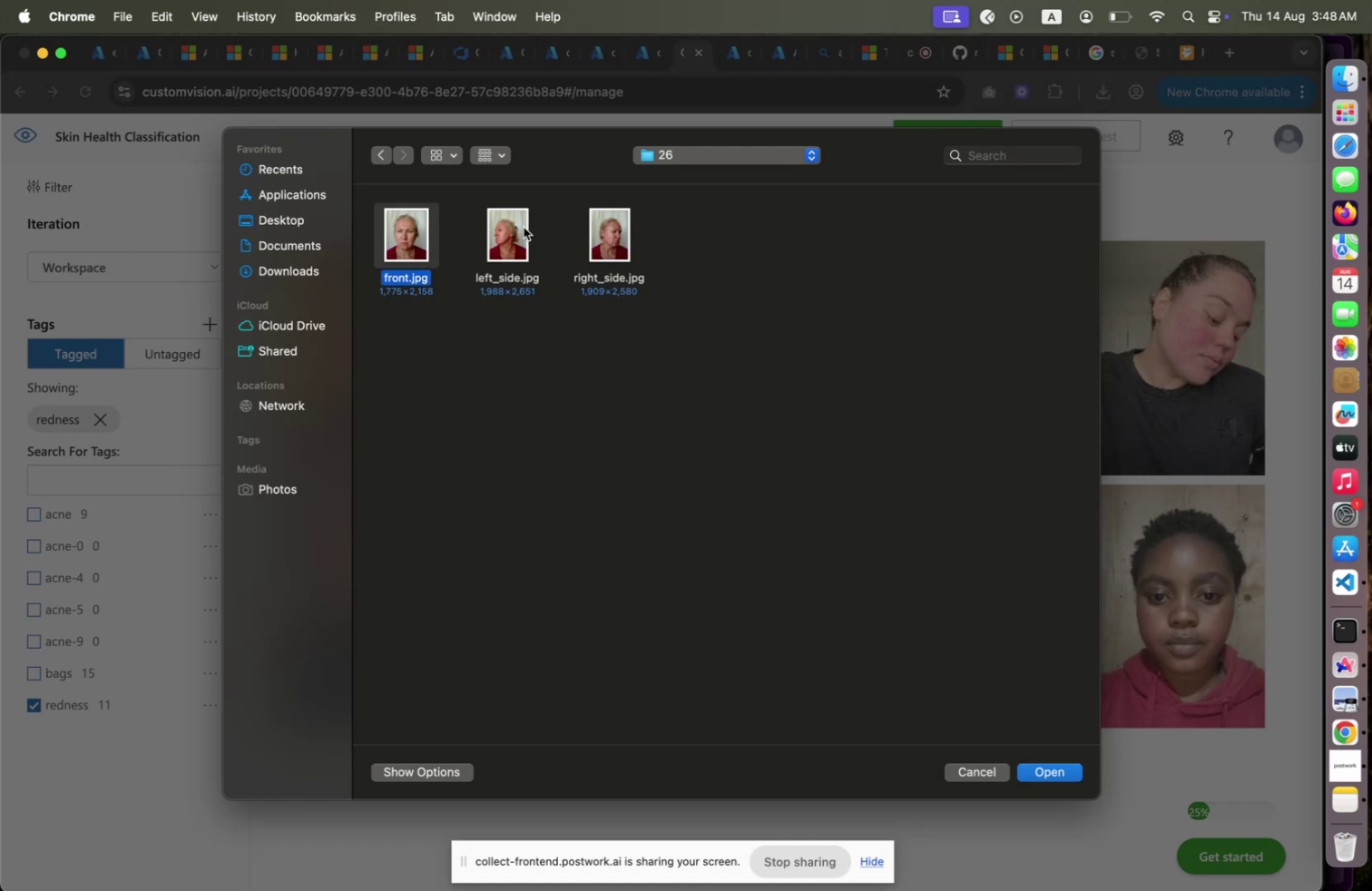 
key(Shift+ArrowRight)
 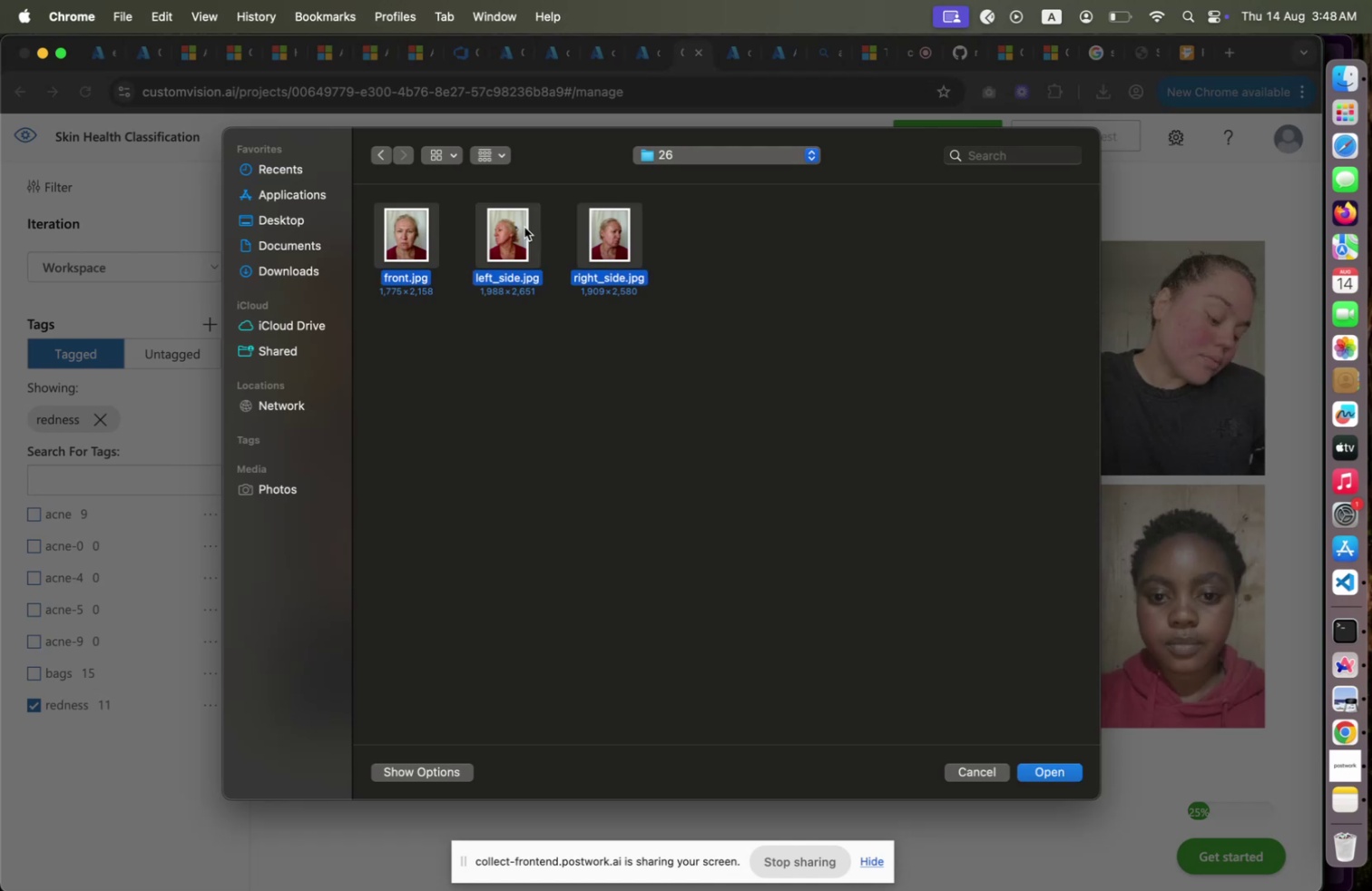 
key(Shift+ArrowRight)
 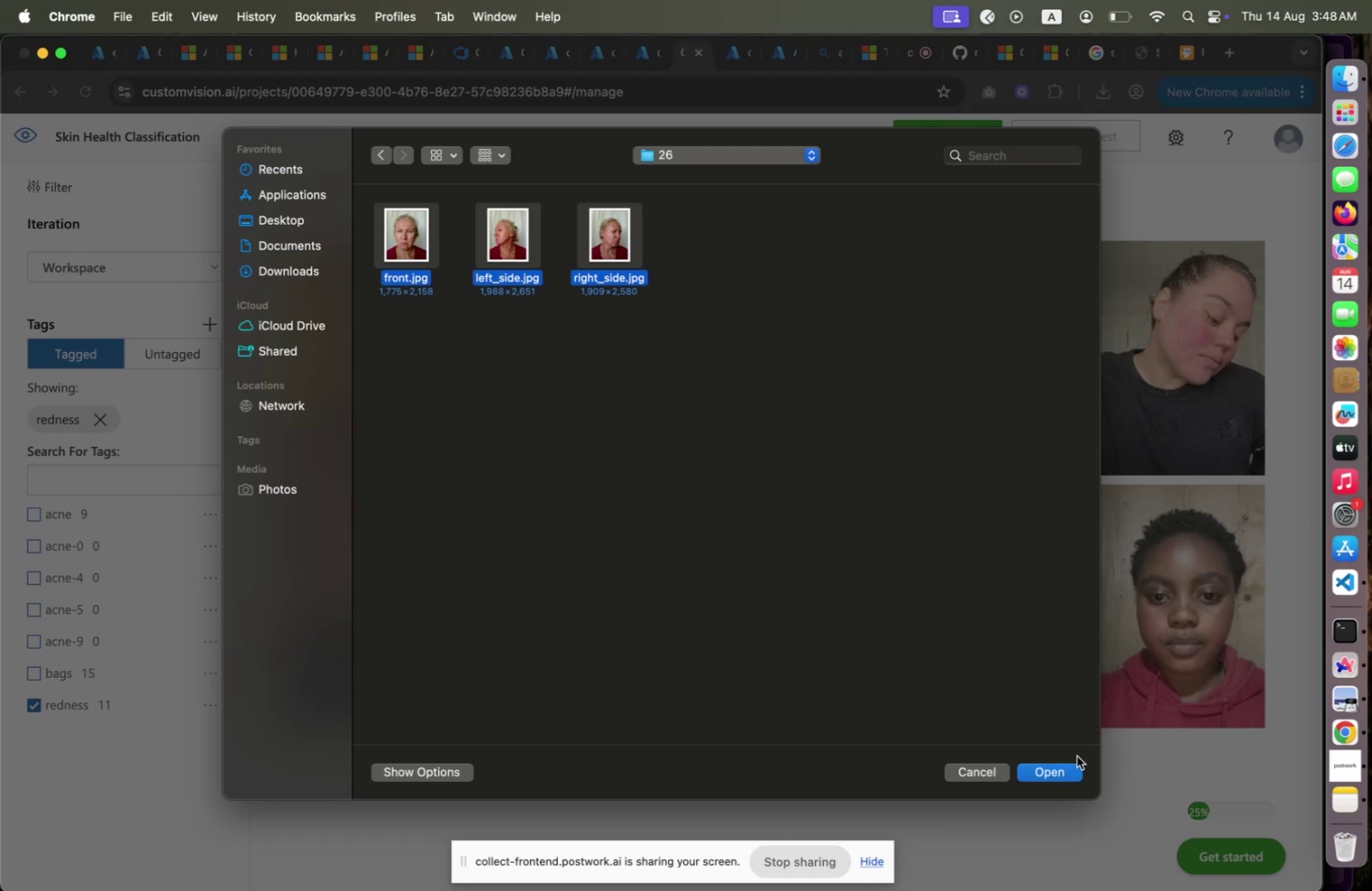 
mouse_move([1049, 762])
 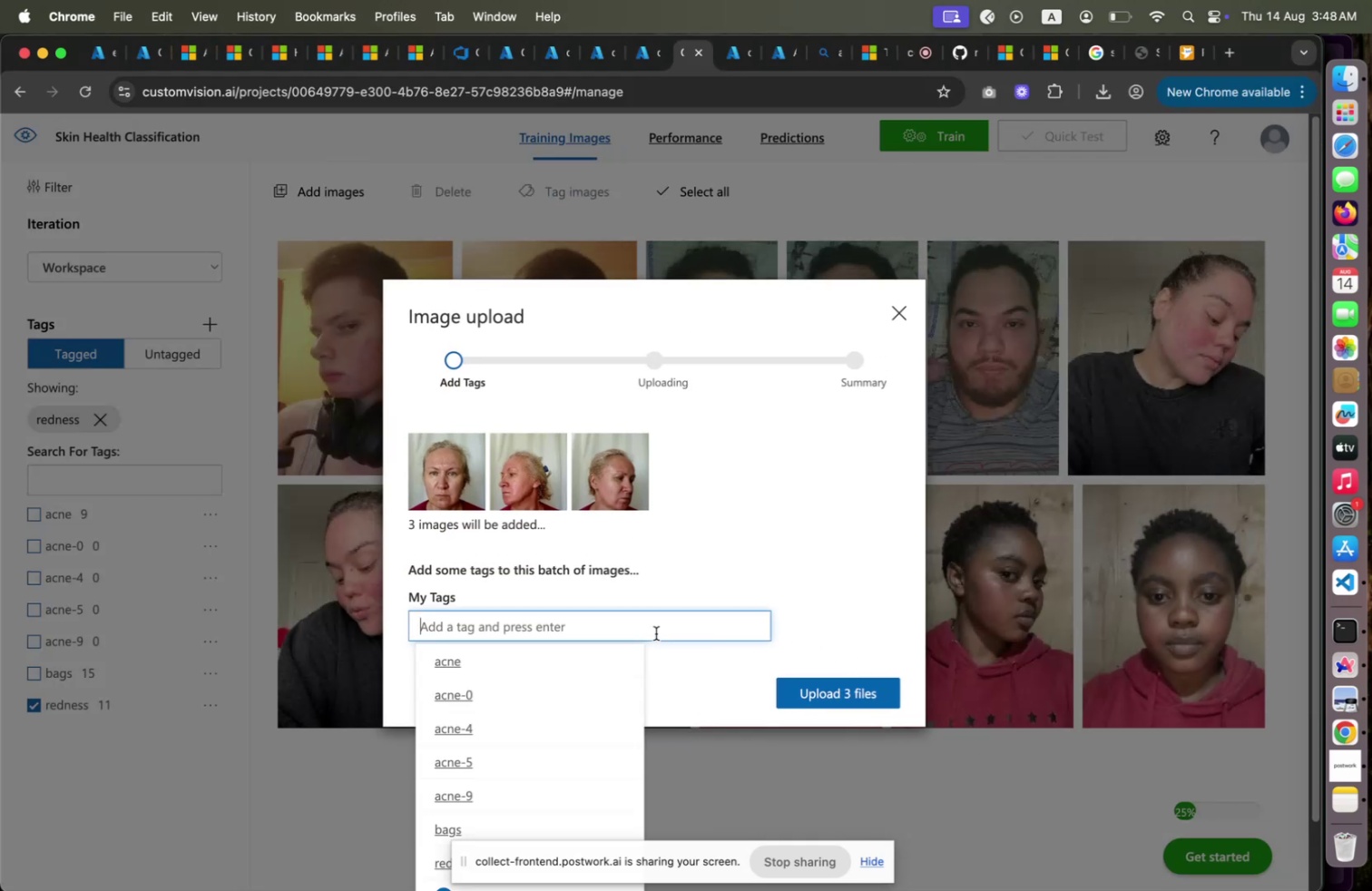 
left_click([656, 632])
 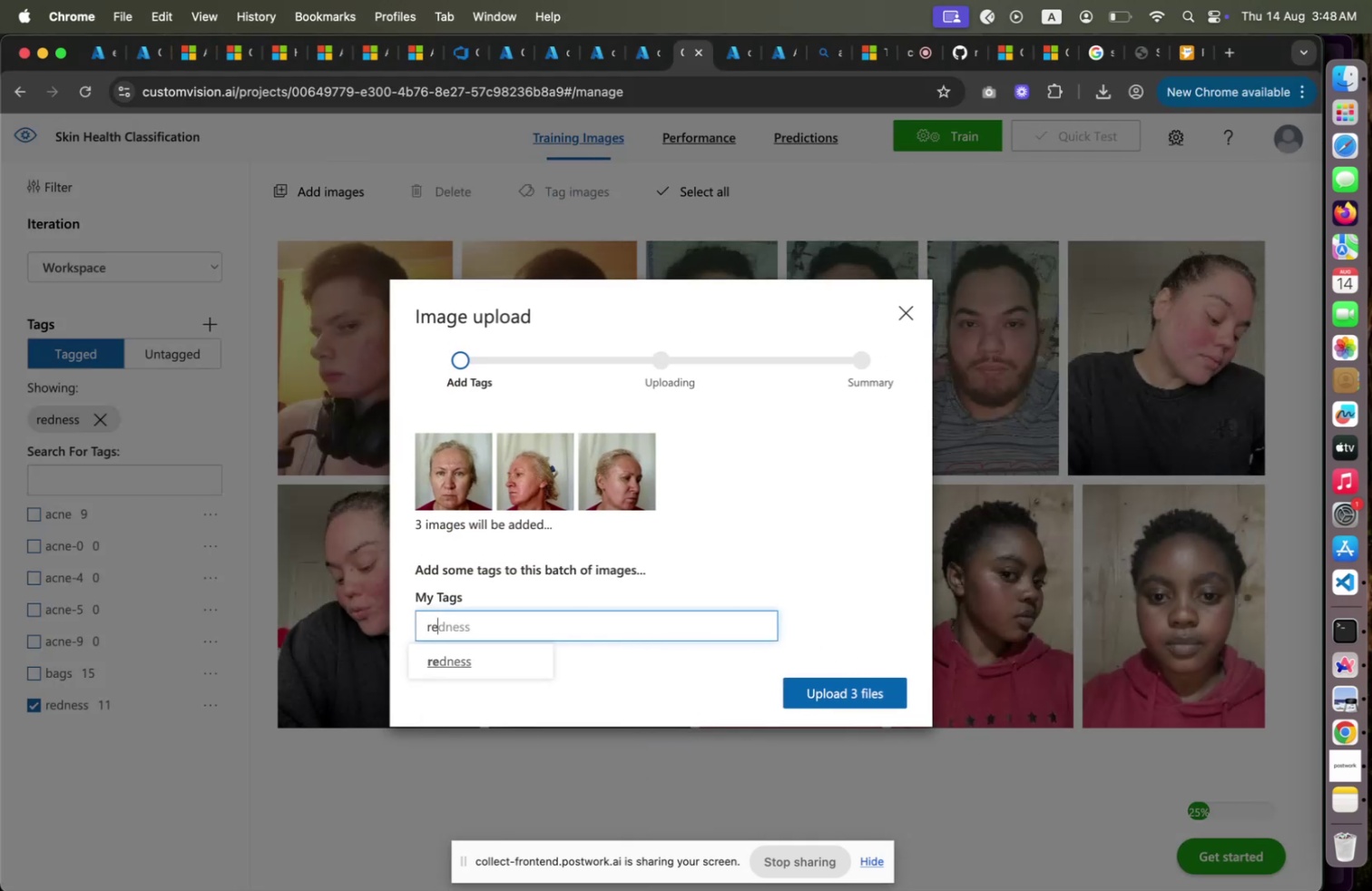 
type(redness)
 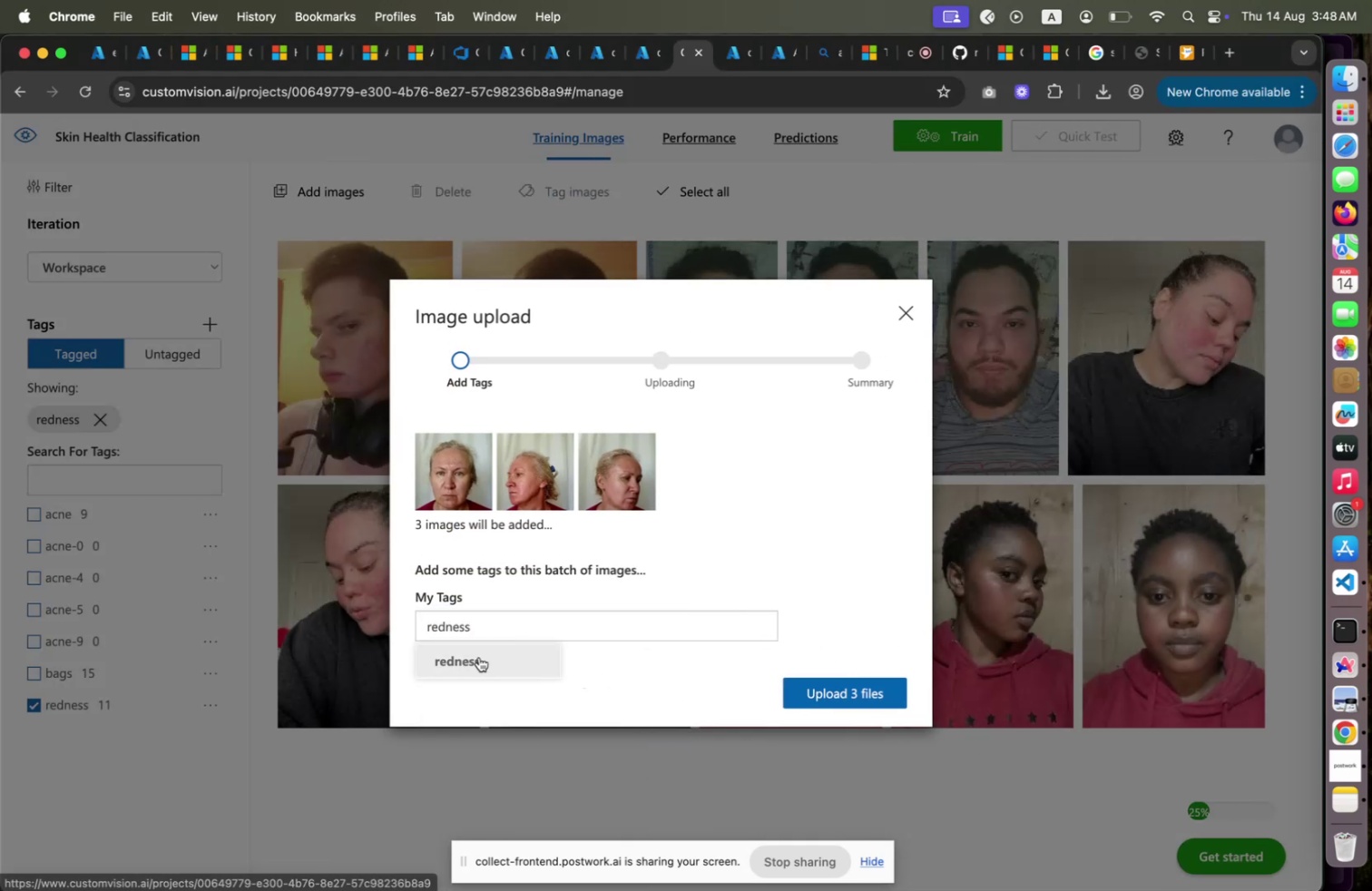 
left_click([479, 656])
 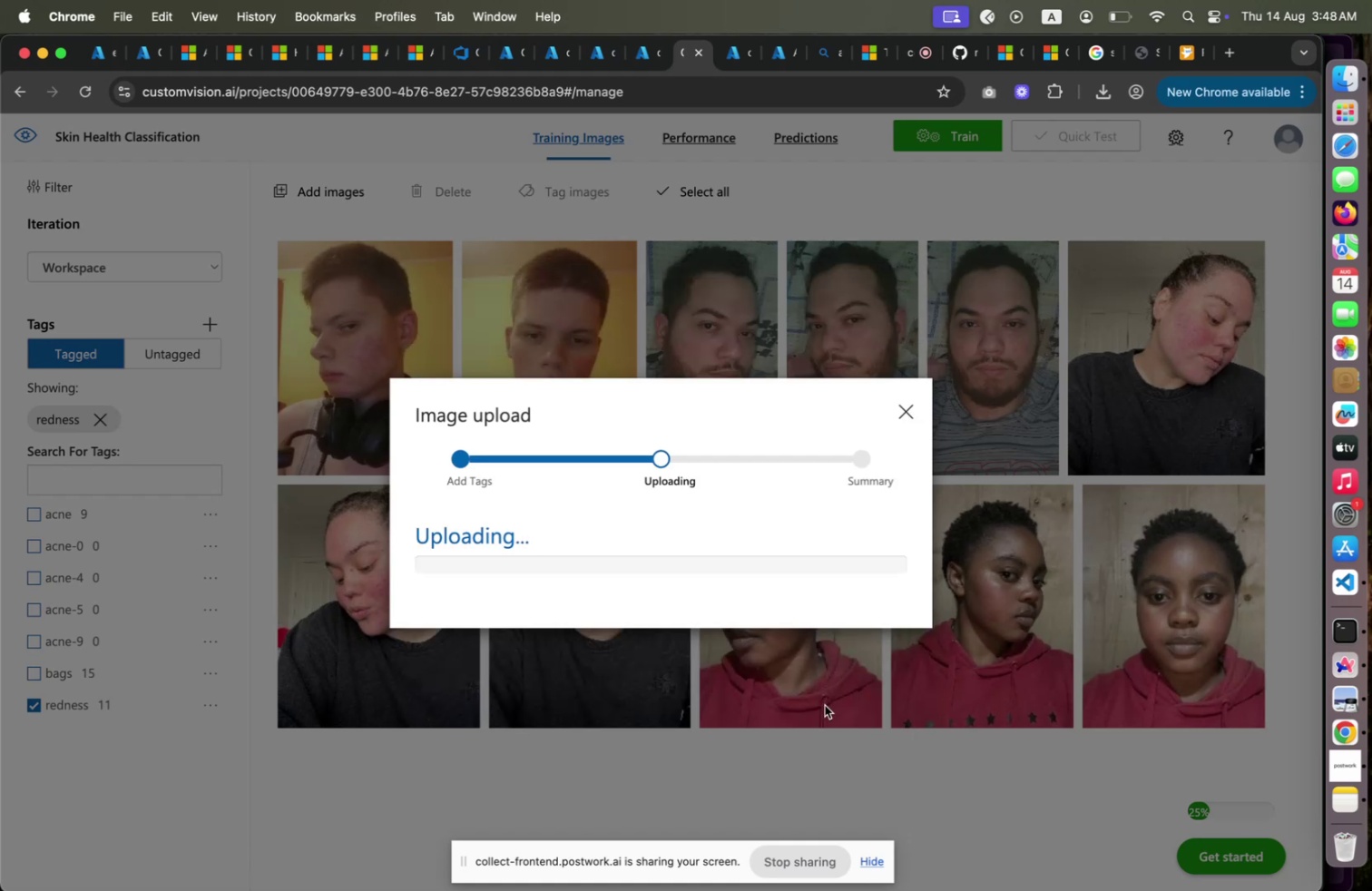 
left_click([825, 704])
 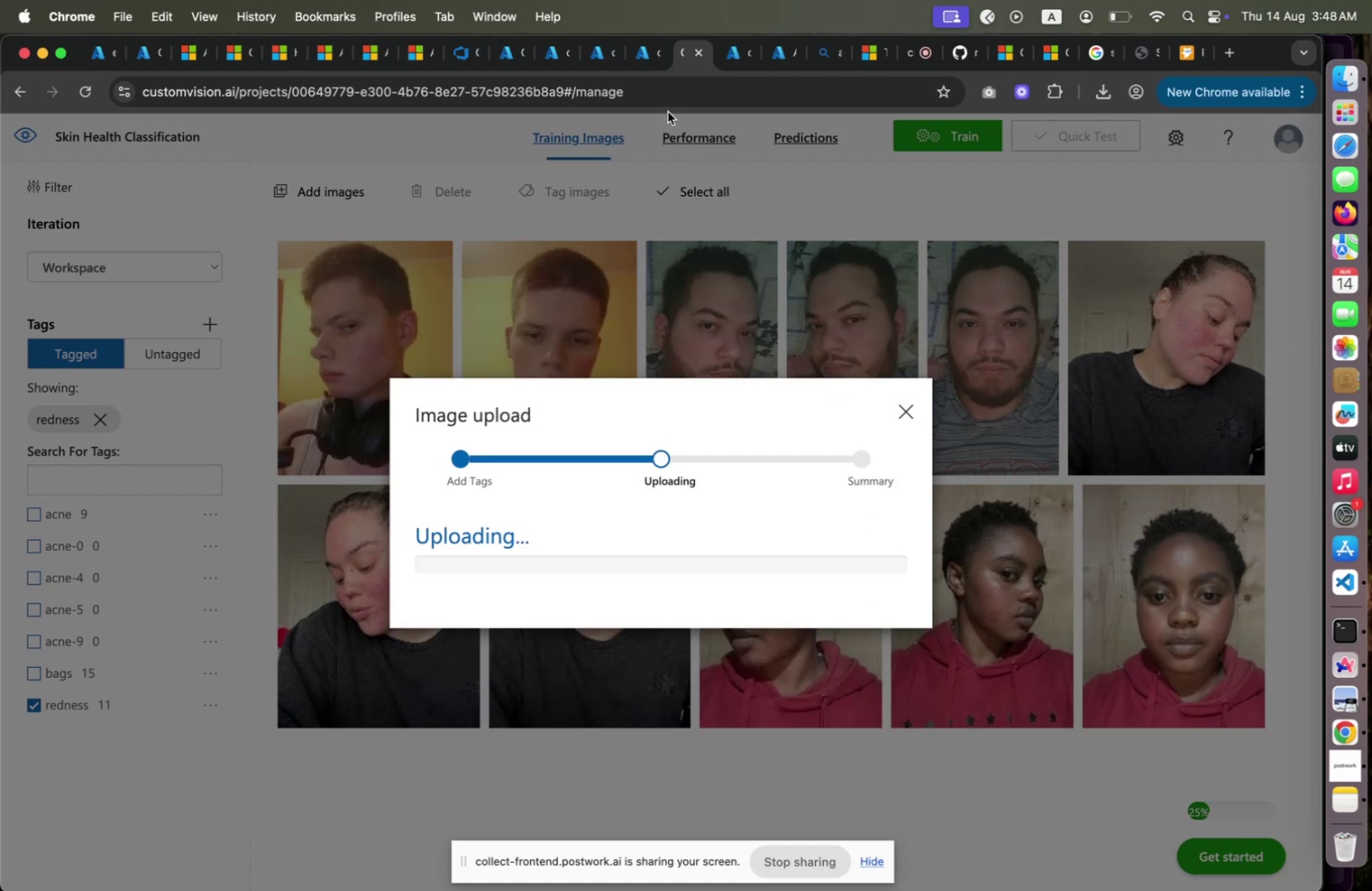 
left_click([639, 56])
 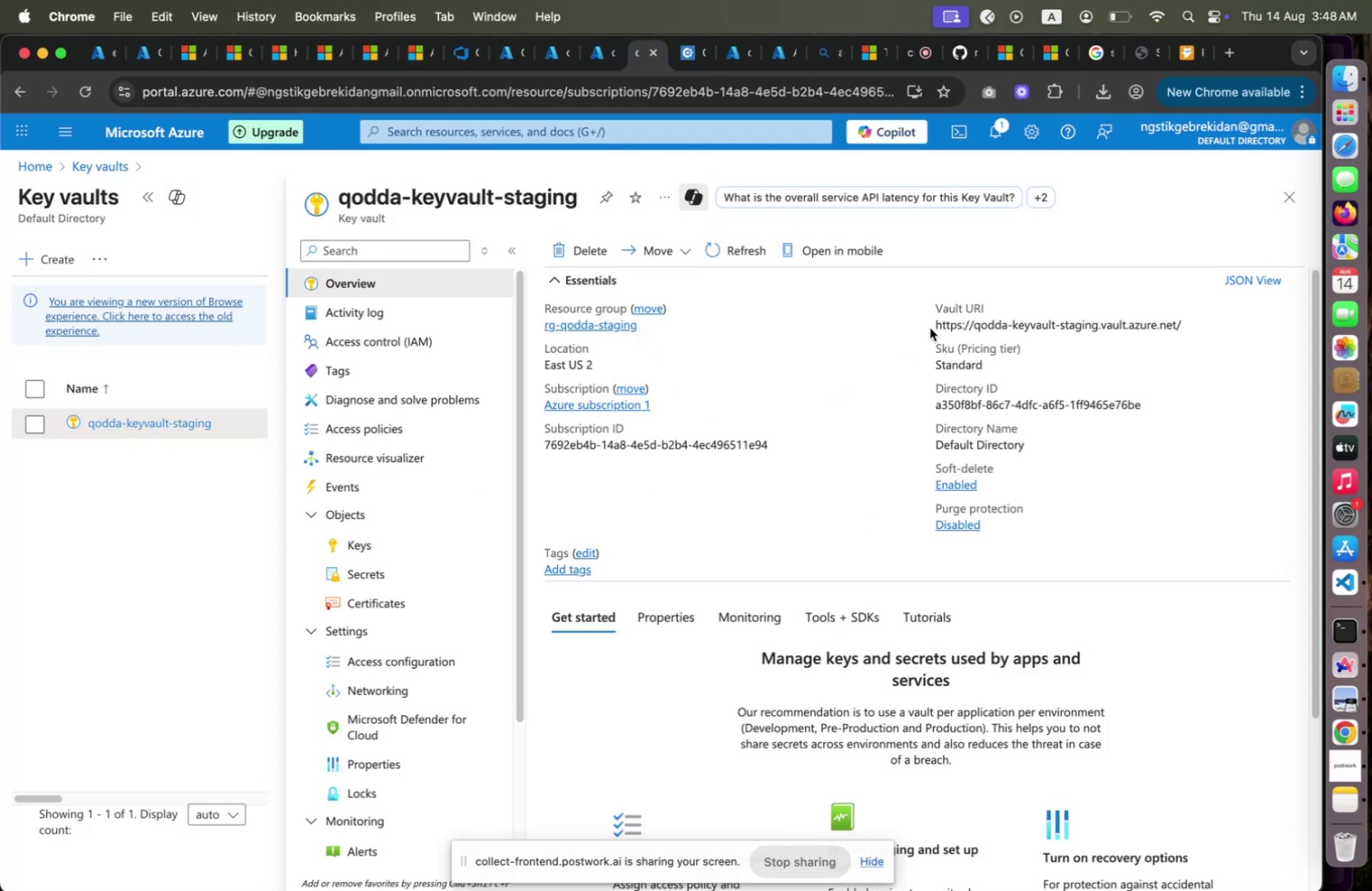 
wait(5.77)
 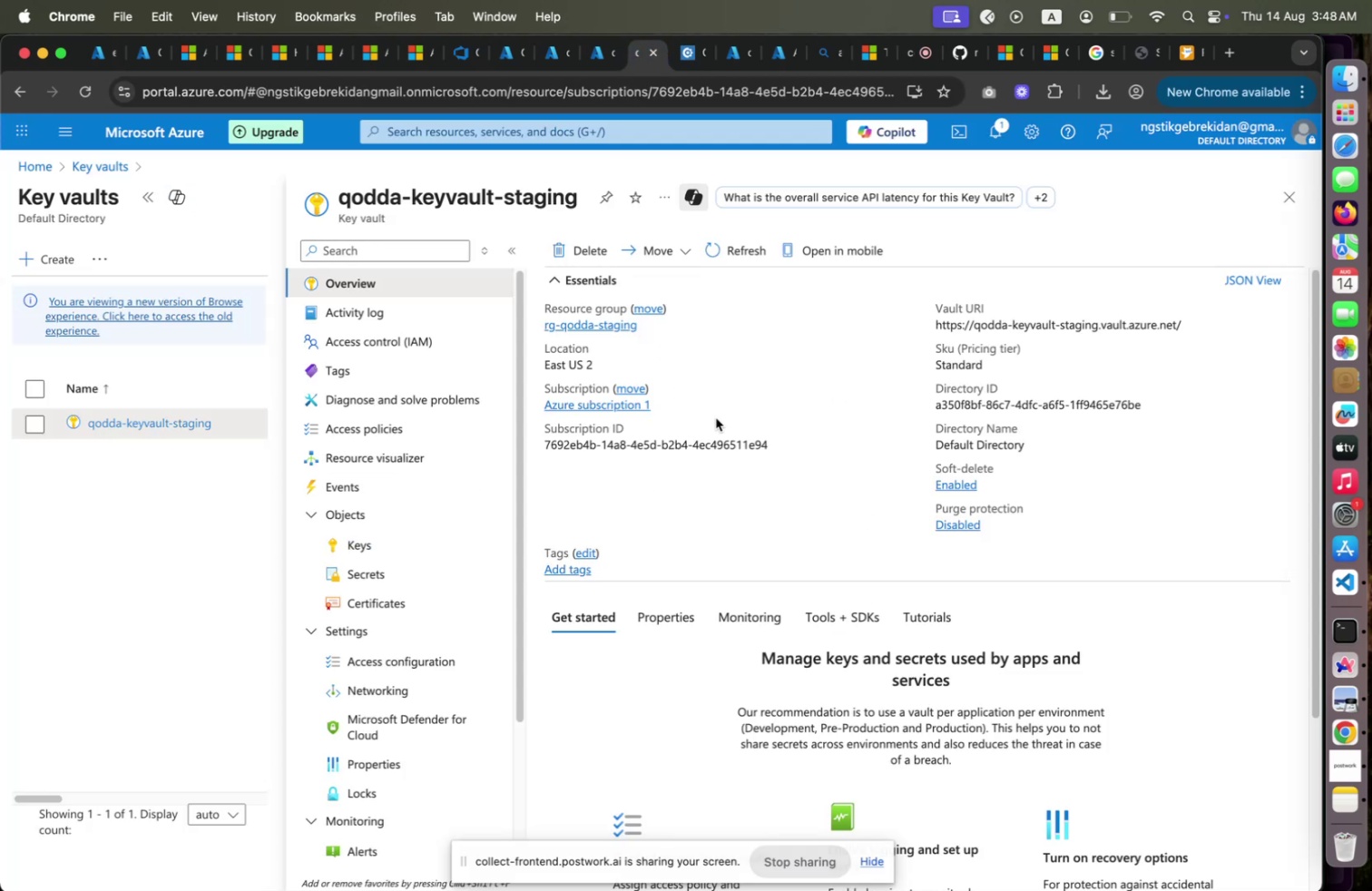 
left_click([1192, 324])
 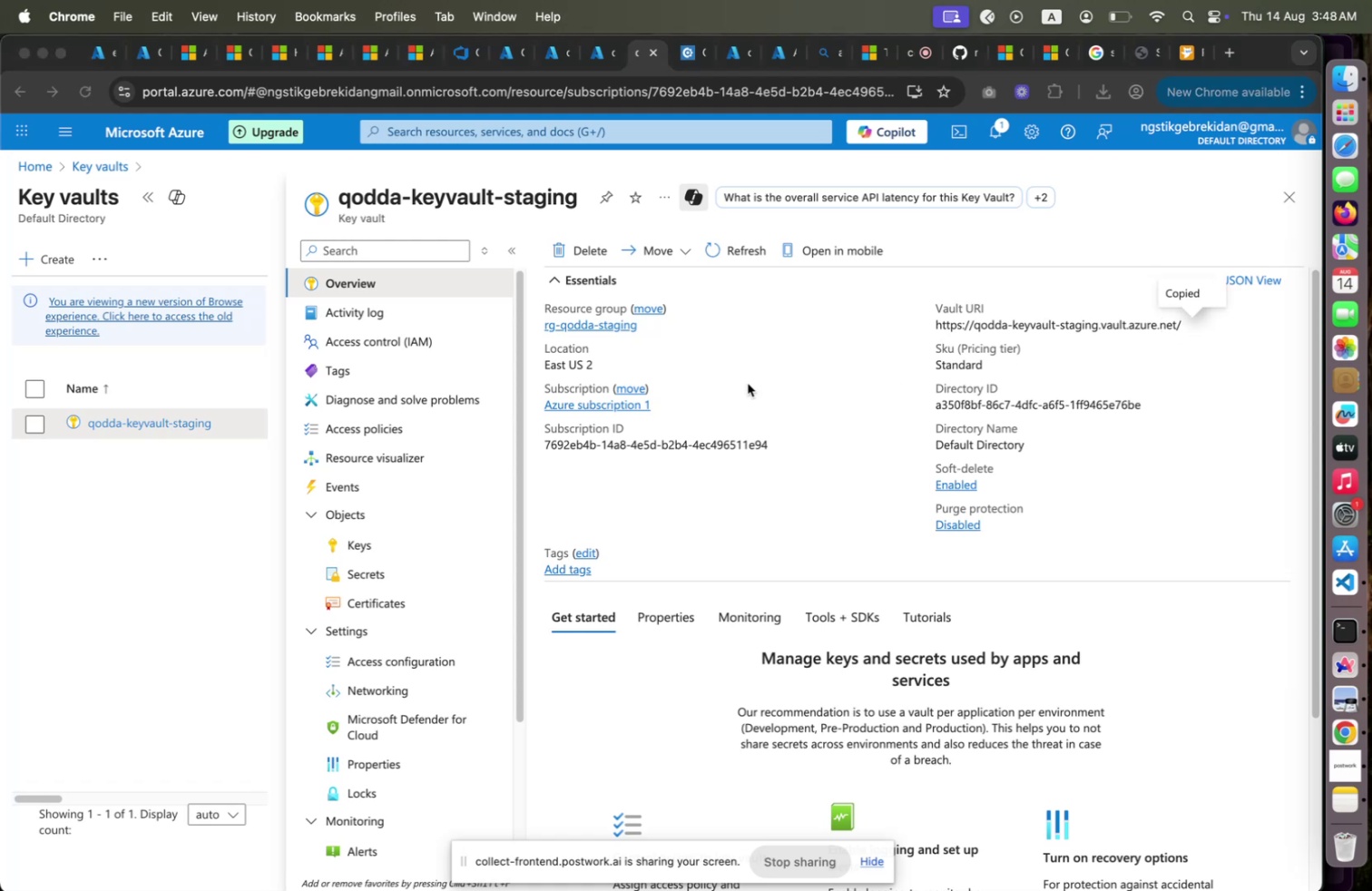 
key(Meta+CommandLeft)
 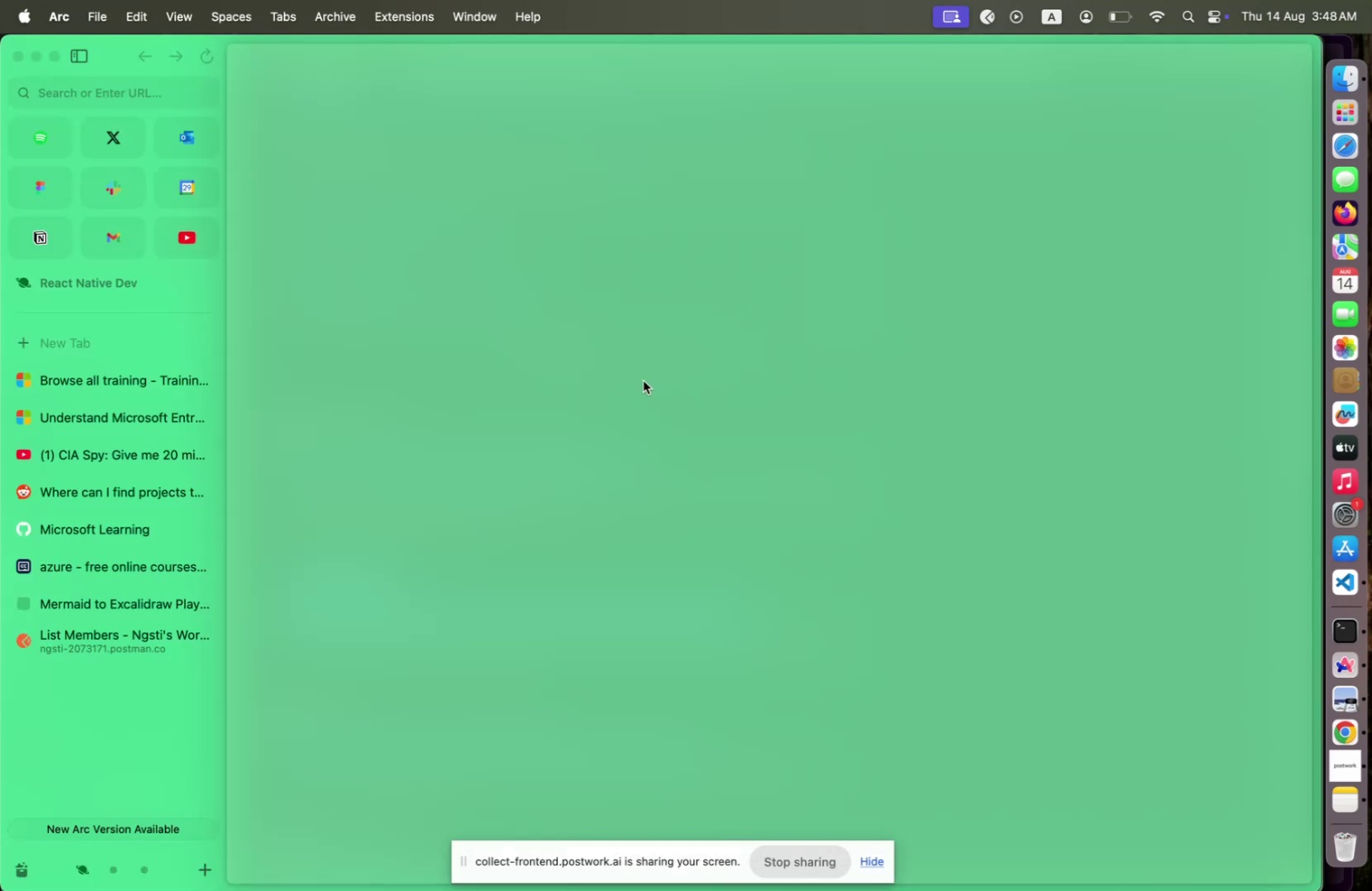 
key(Meta+Tab)
 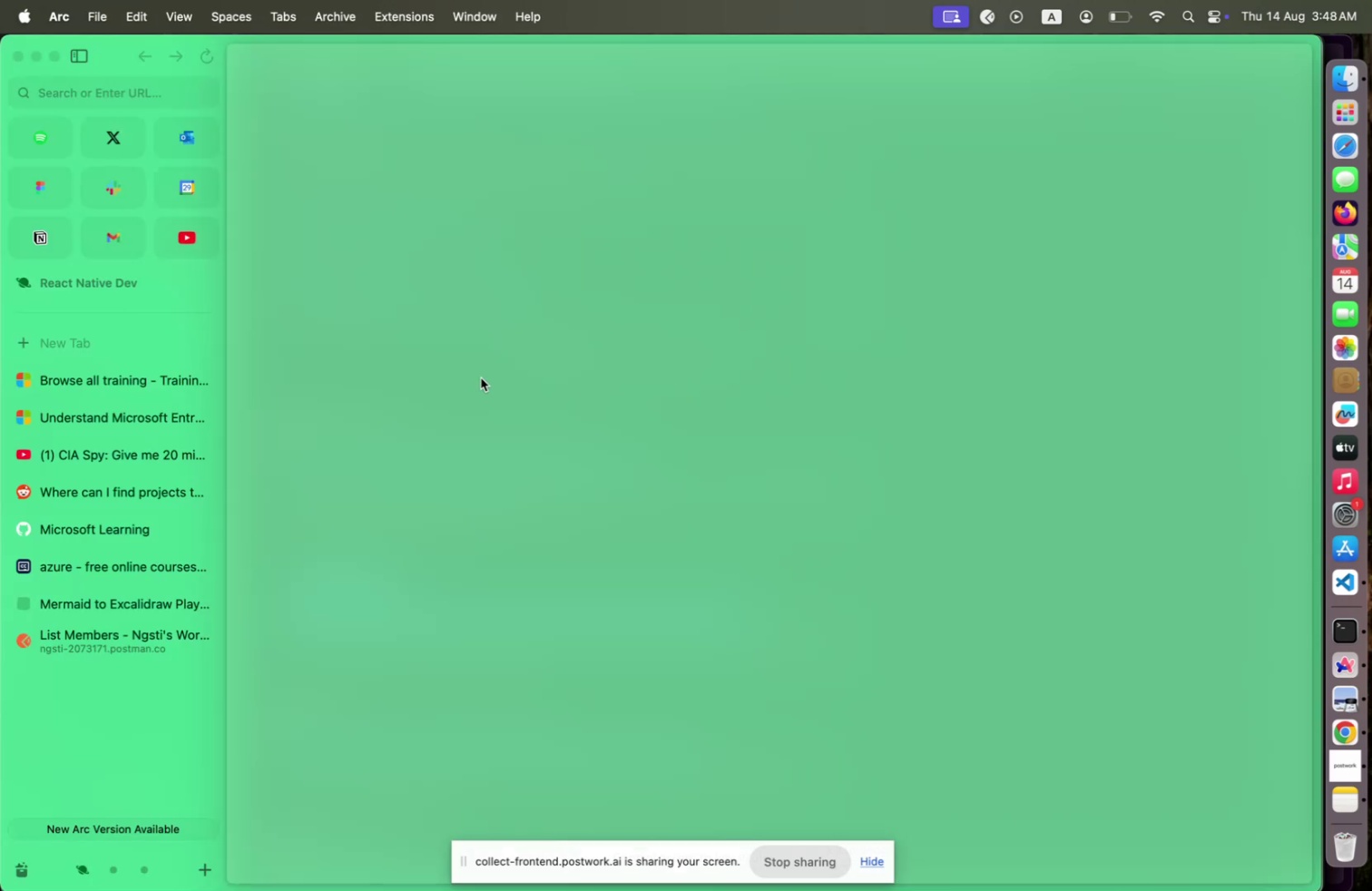 
key(Meta+Tab)
 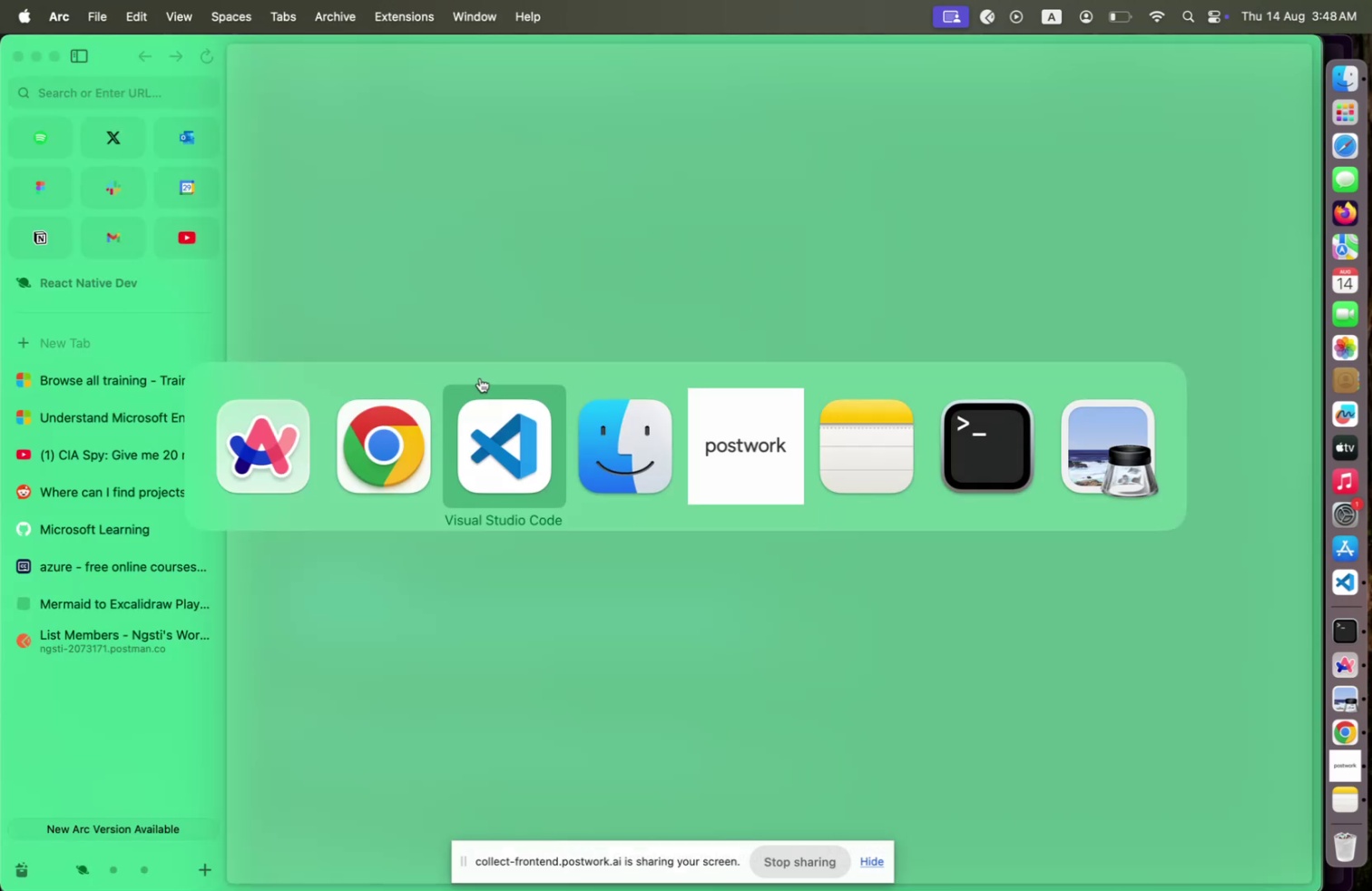 
key(Meta+Tab)
 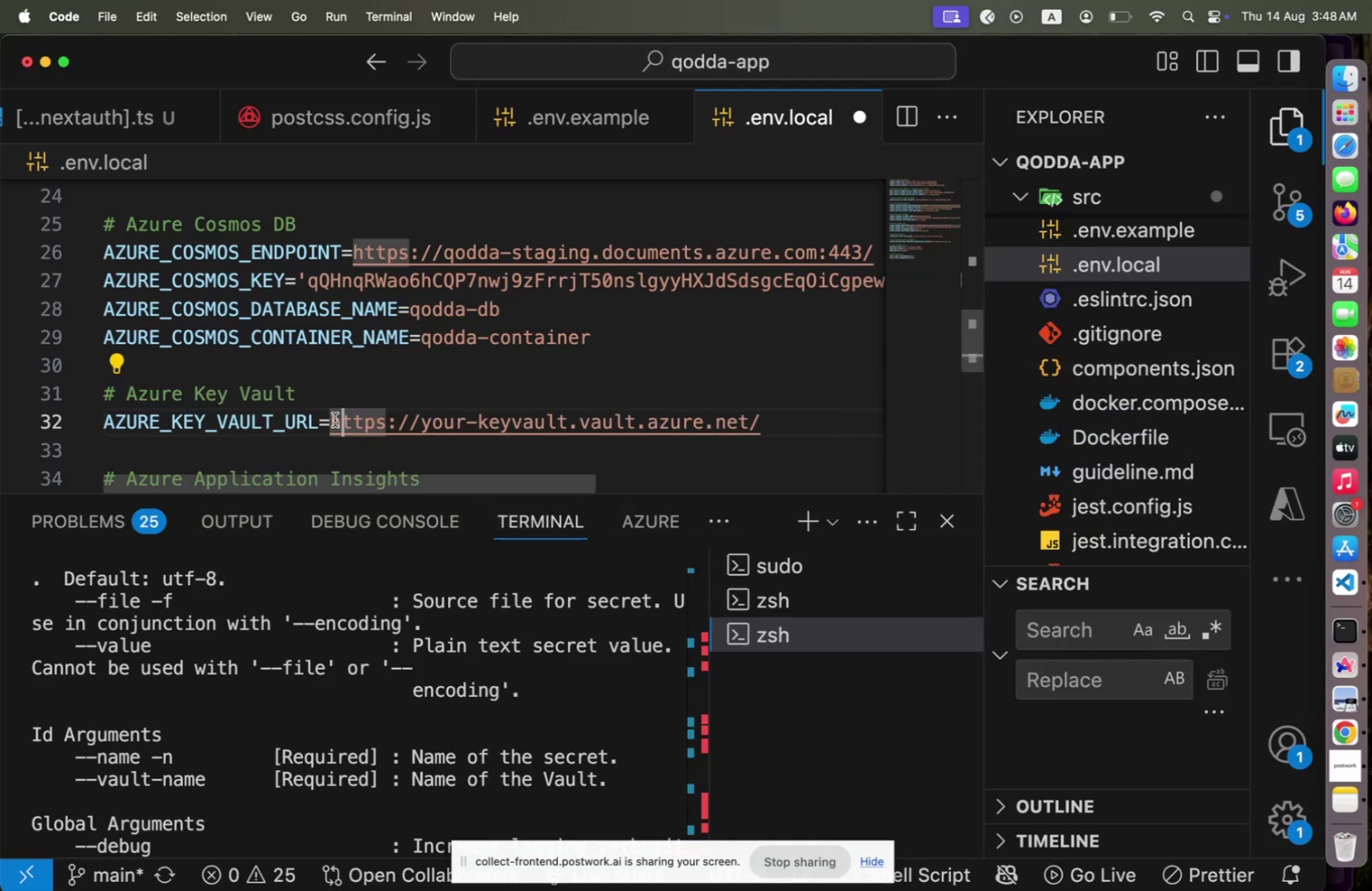 
left_click([335, 419])
 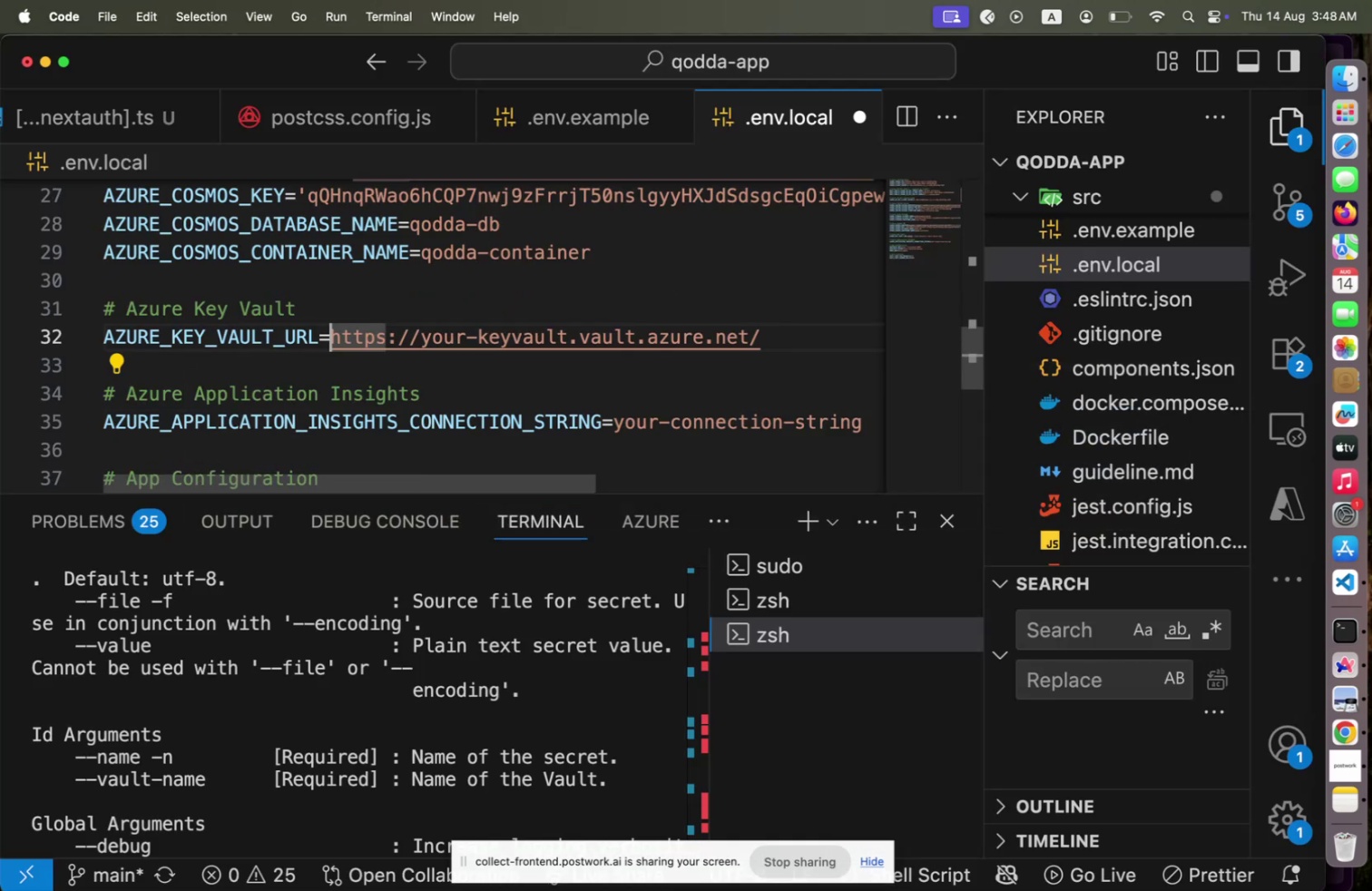 
key(ArrowLeft)
 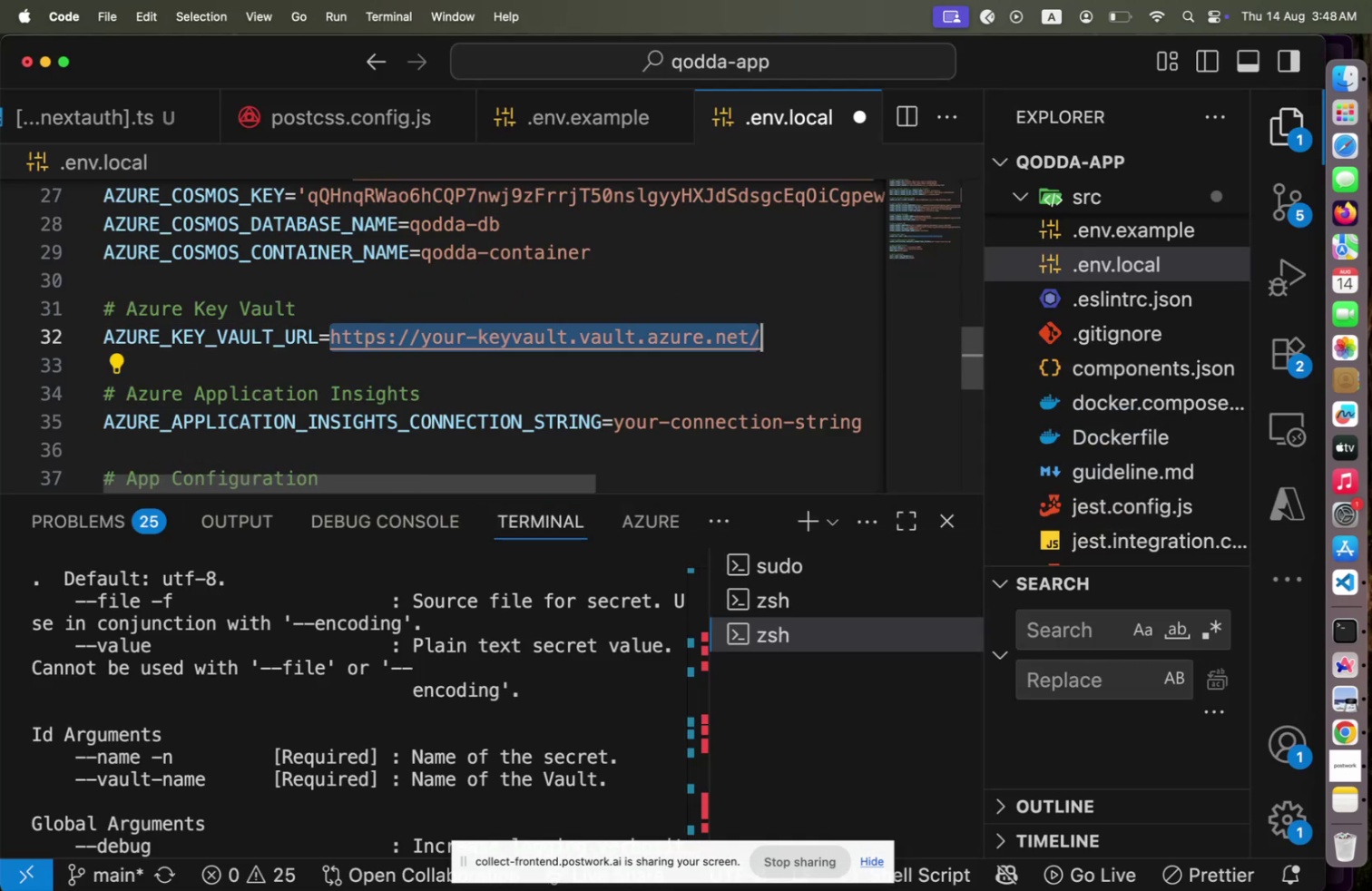 
key(Shift+End)
 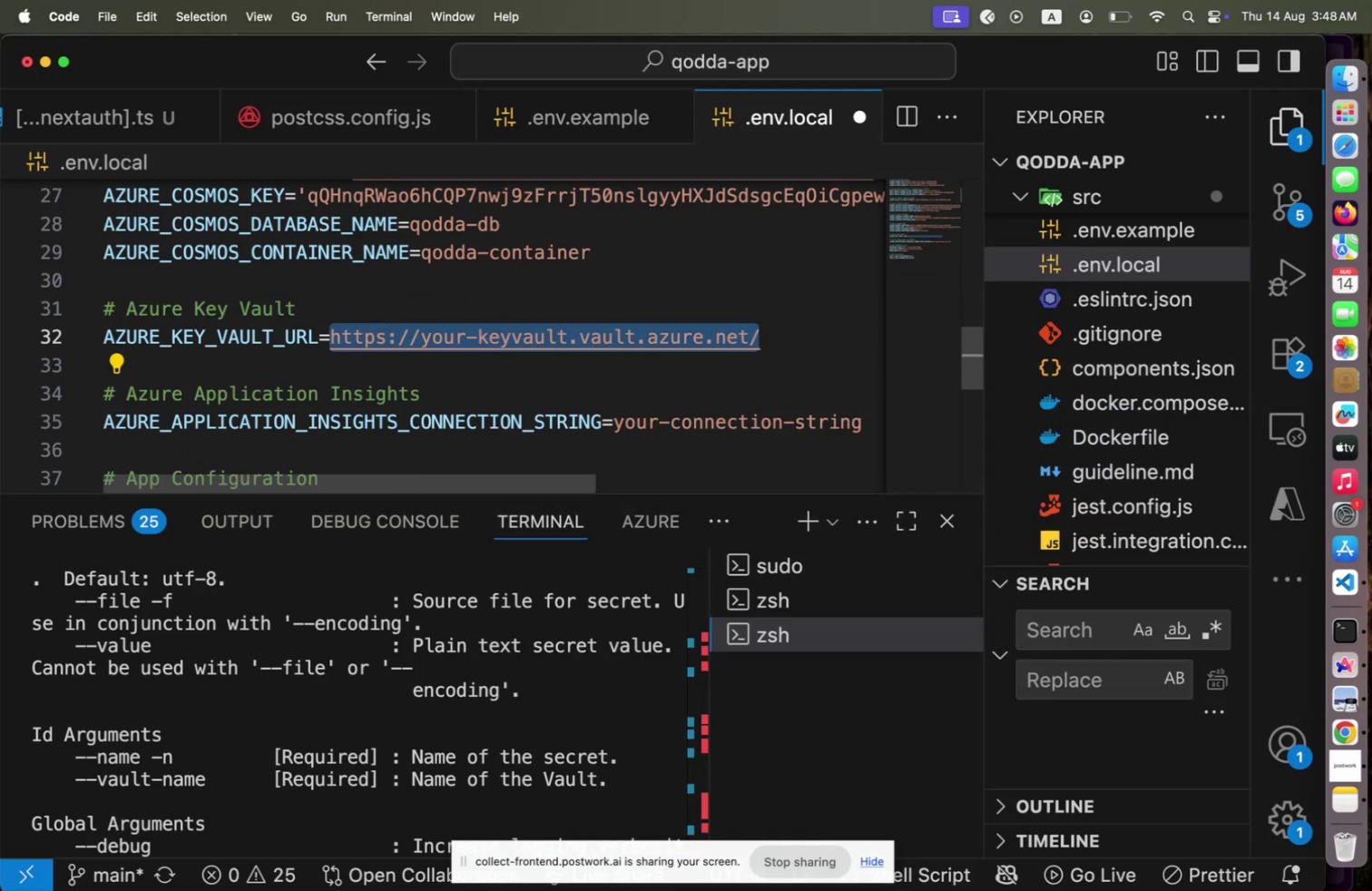 
key(Meta+V)
 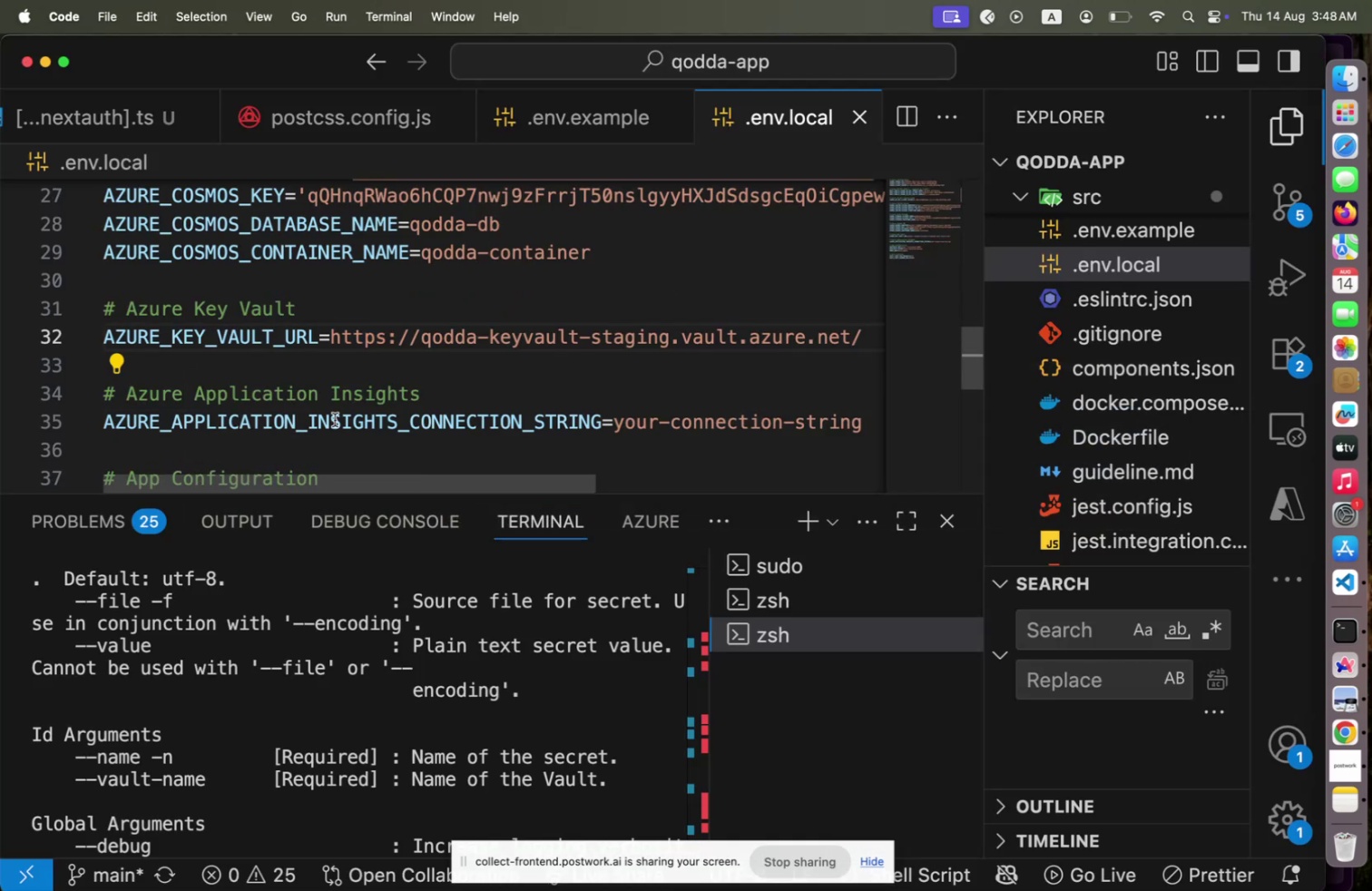 
key(Meta+CommandLeft)
 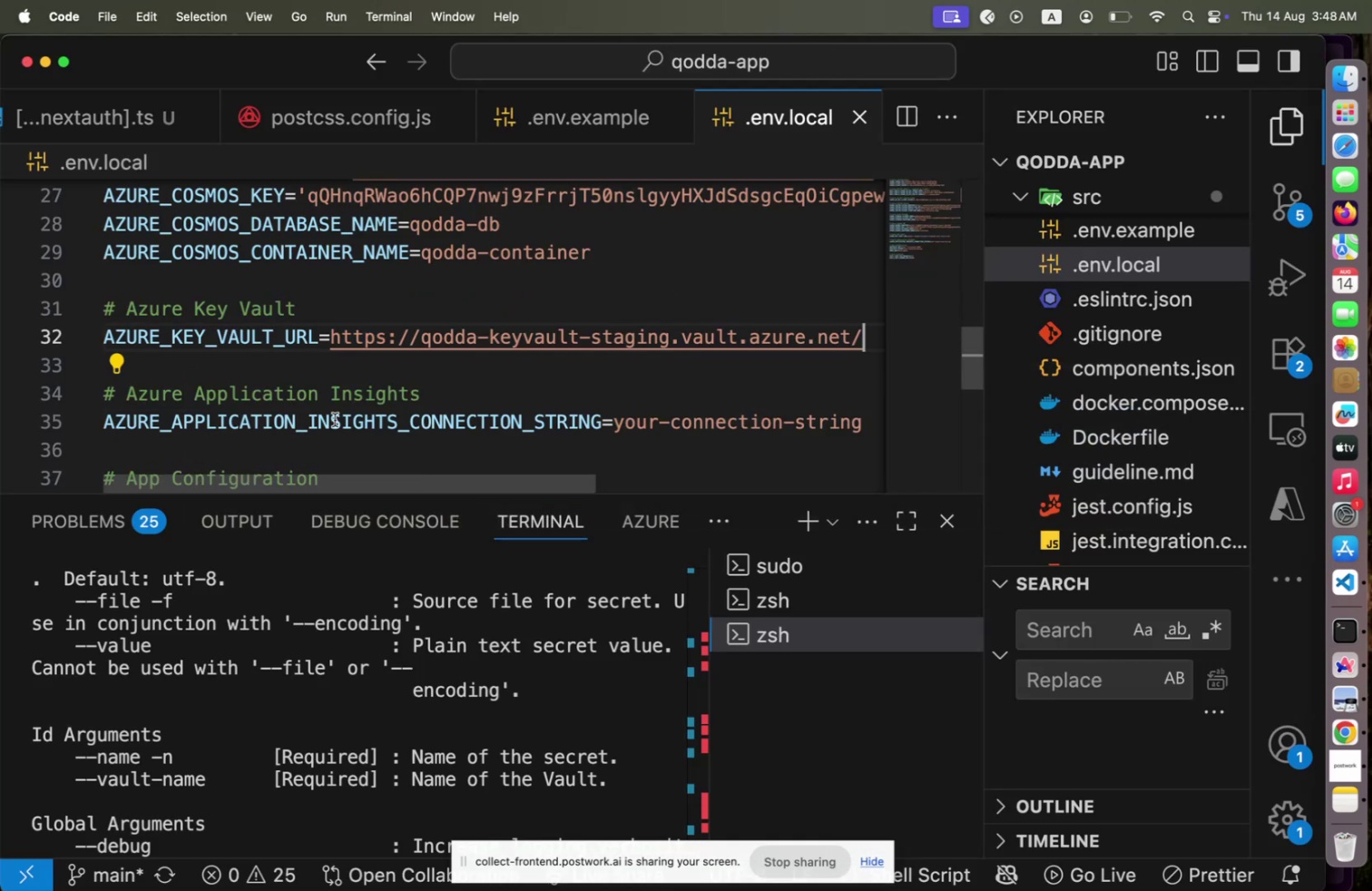 
key(Meta+S)
 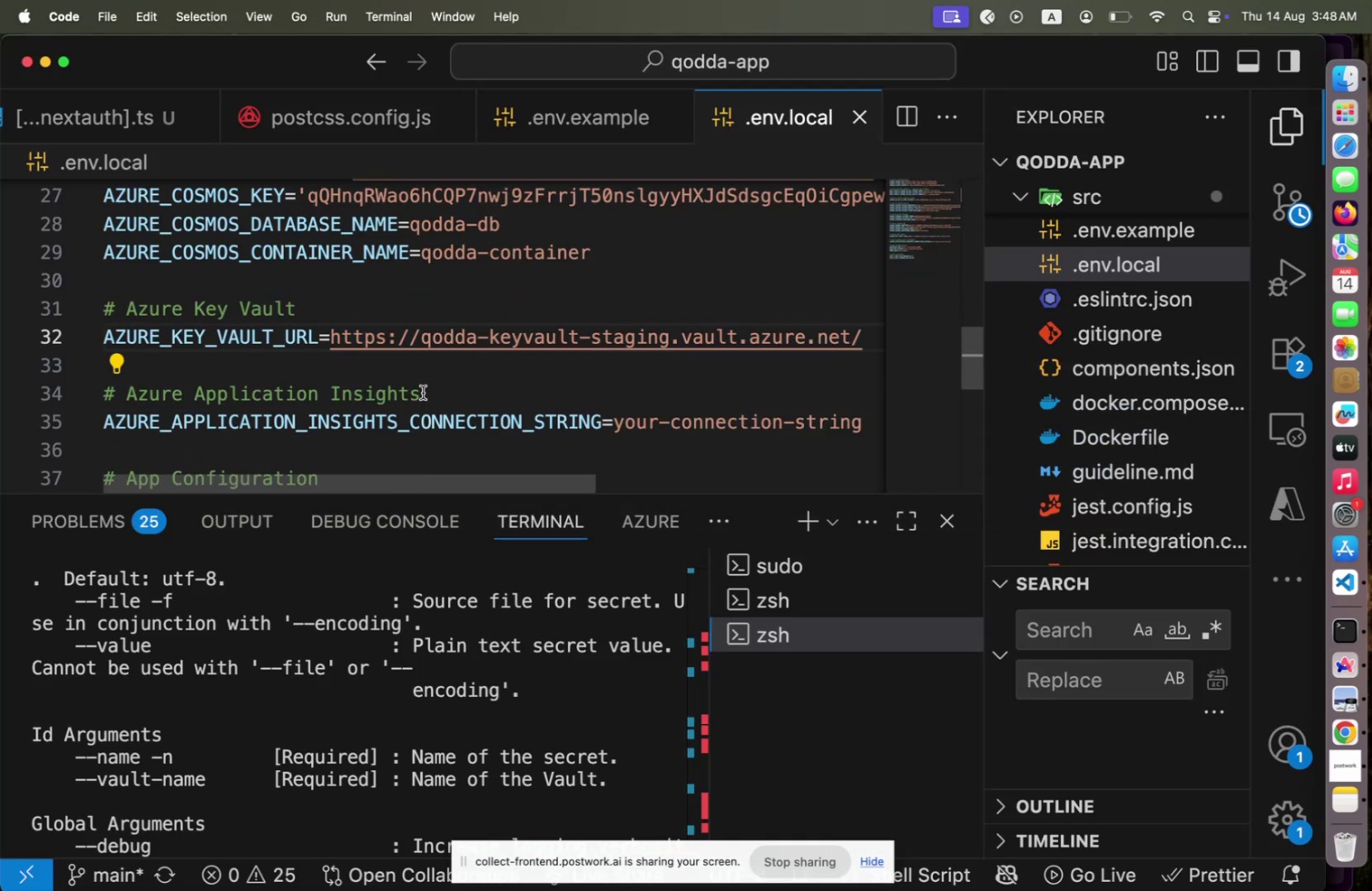 
scroll: coordinate [424, 392], scroll_direction: up, amount: 5.0
 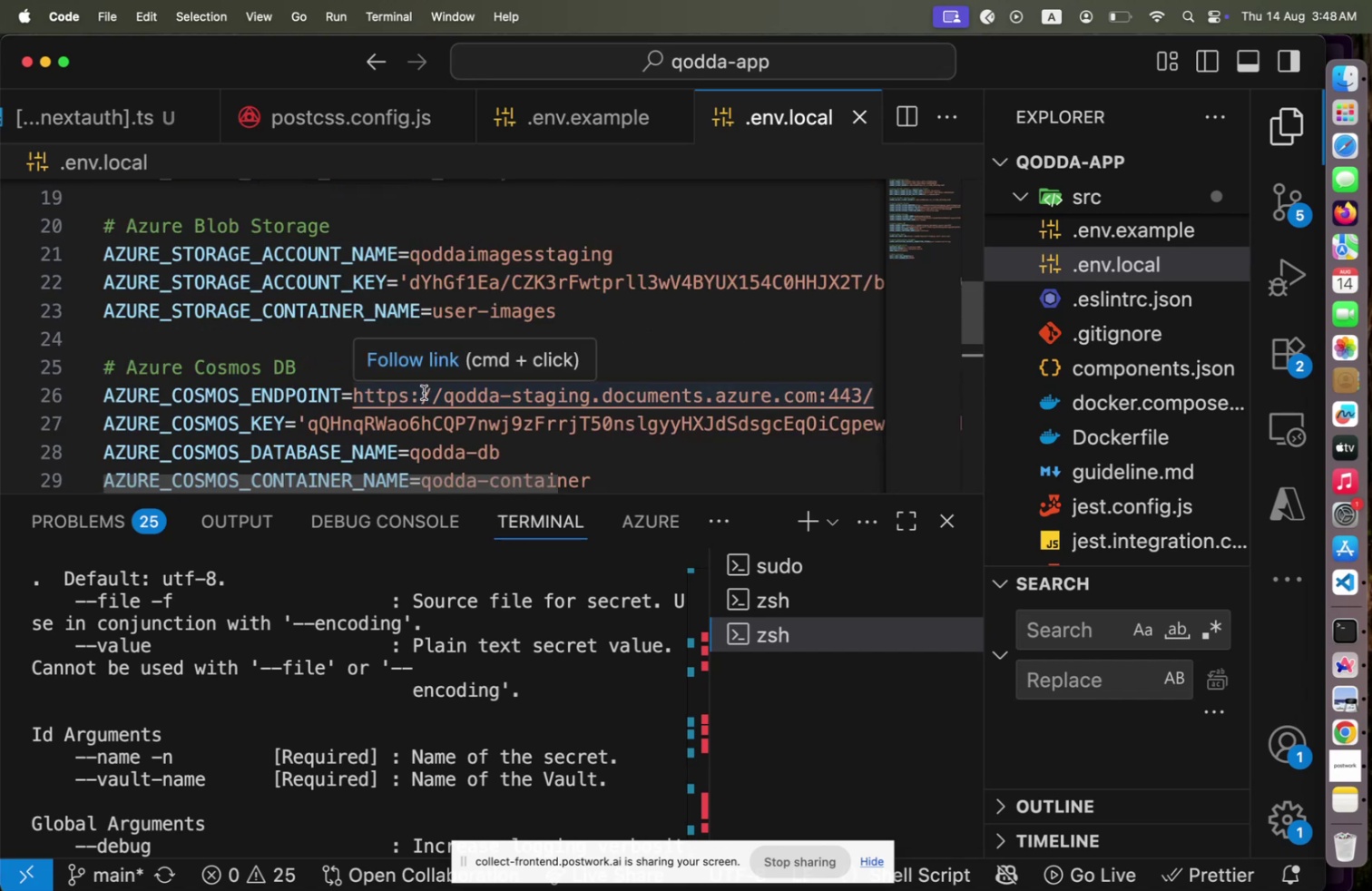 
scroll: coordinate [424, 391], scroll_direction: down, amount: 1.0
 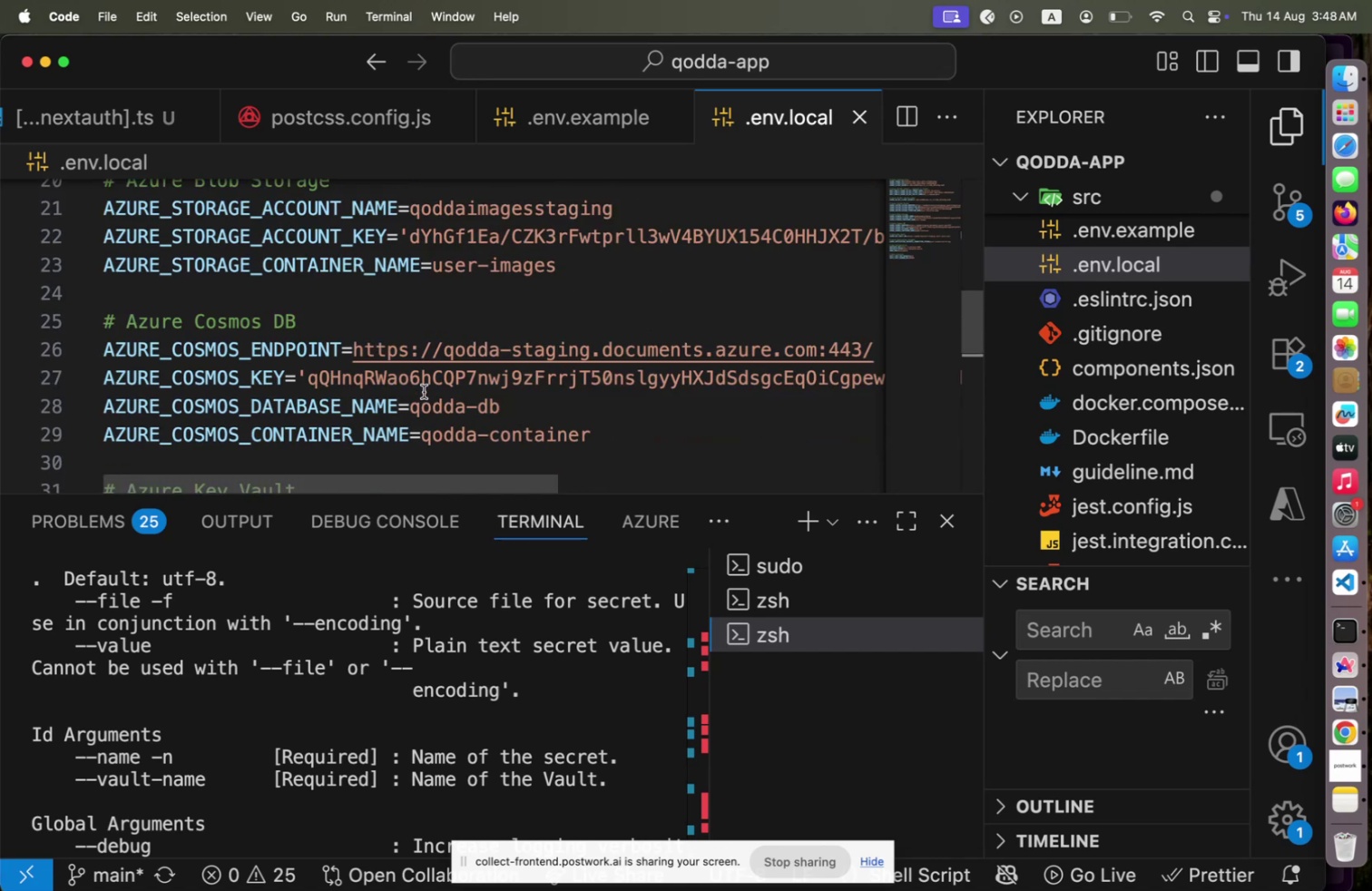 
scroll: coordinate [425, 392], scroll_direction: up, amount: 5.0
 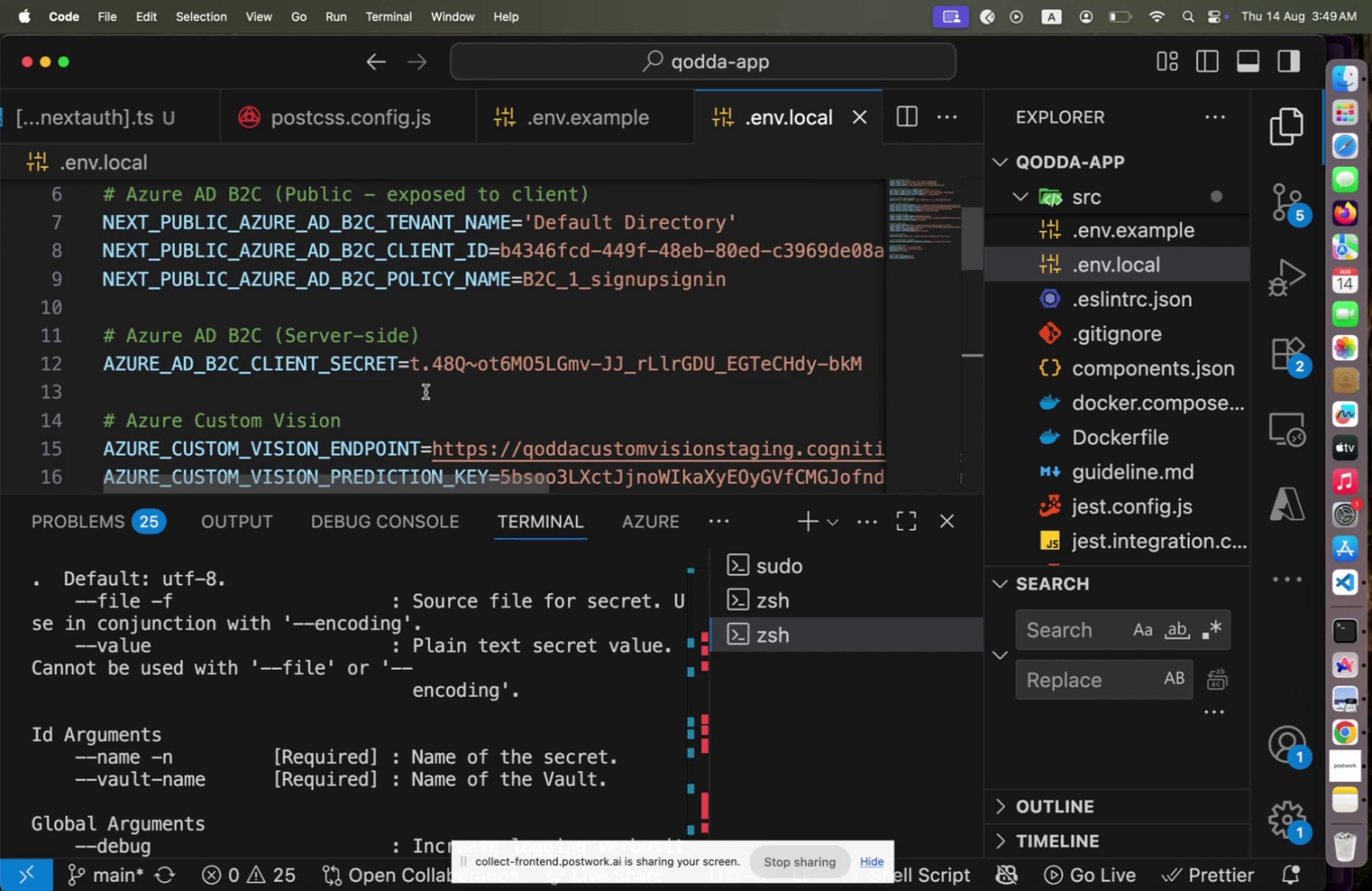 
wait(7.25)
 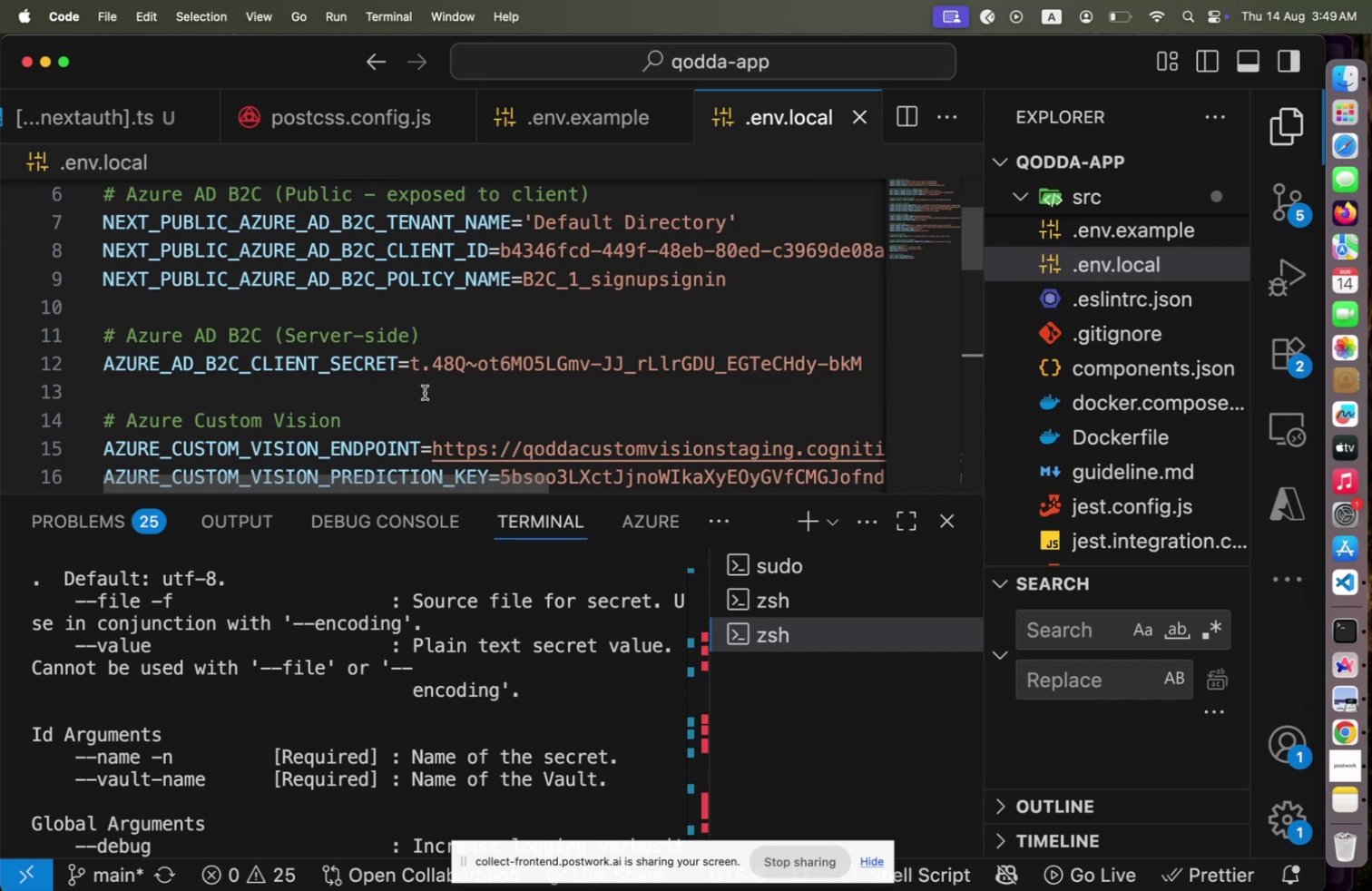 
scroll: coordinate [426, 391], scroll_direction: up, amount: 3.0
 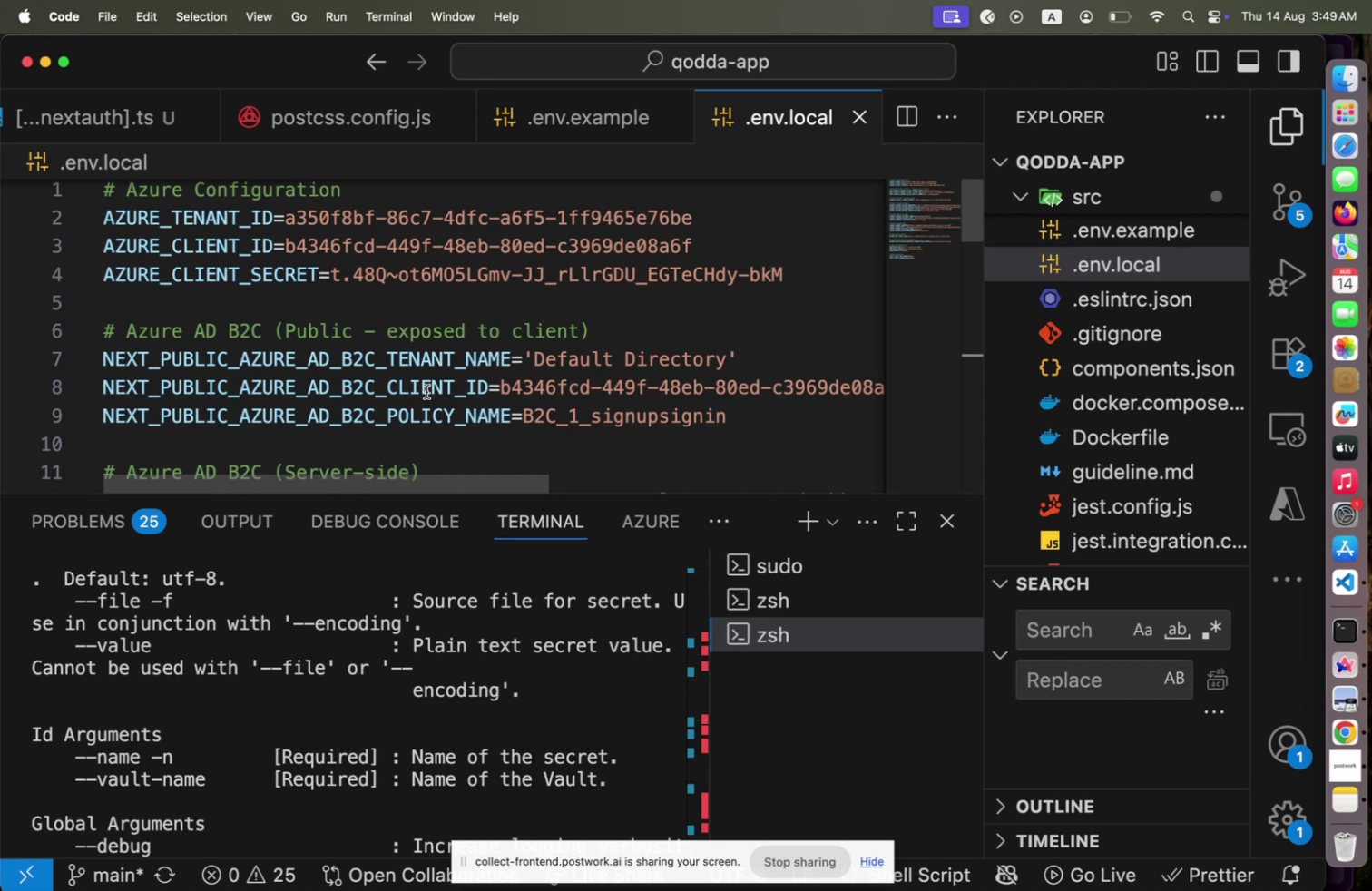 
wait(5.26)
 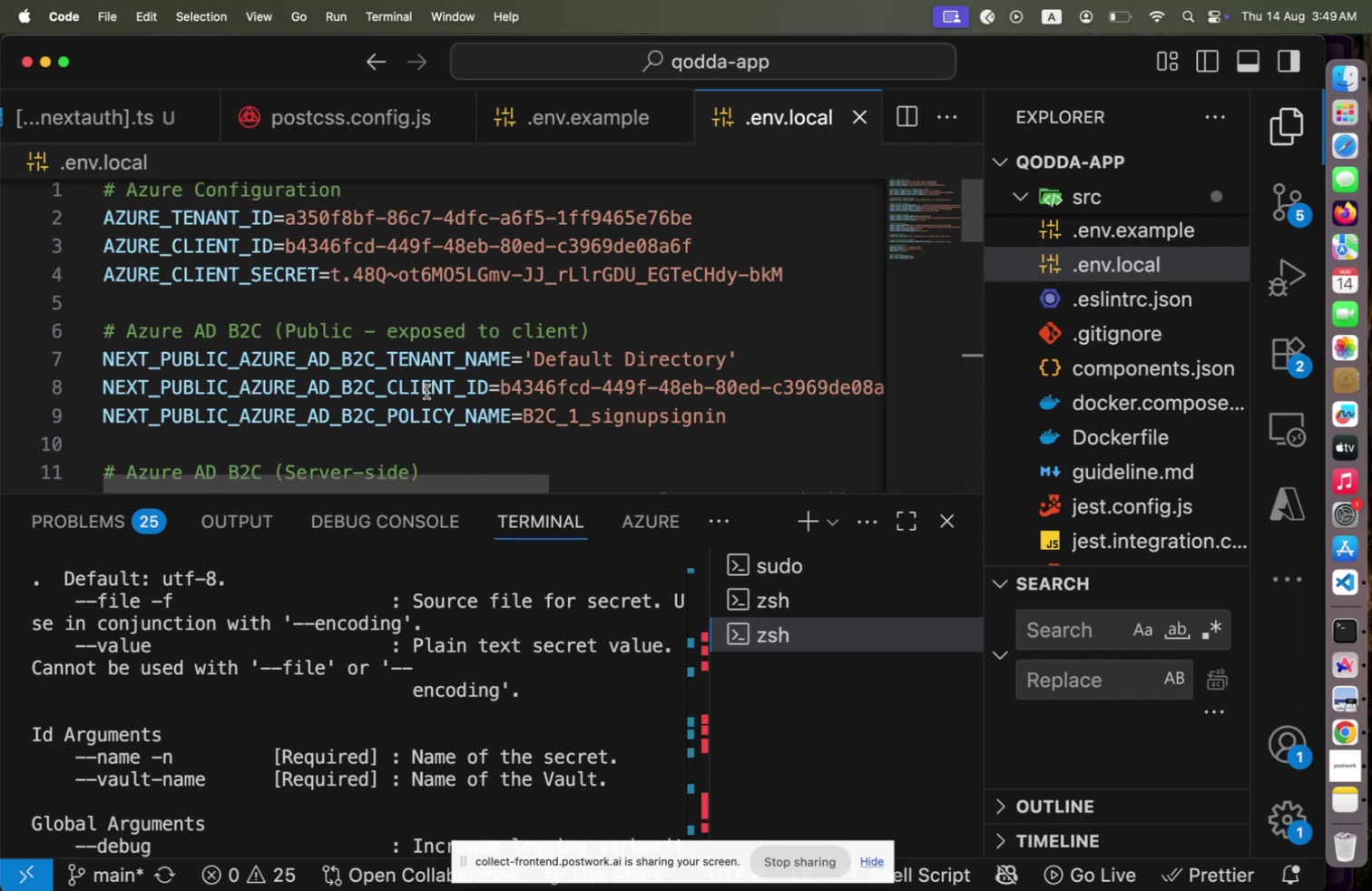 
scroll: coordinate [426, 391], scroll_direction: none, amount: 0.0
 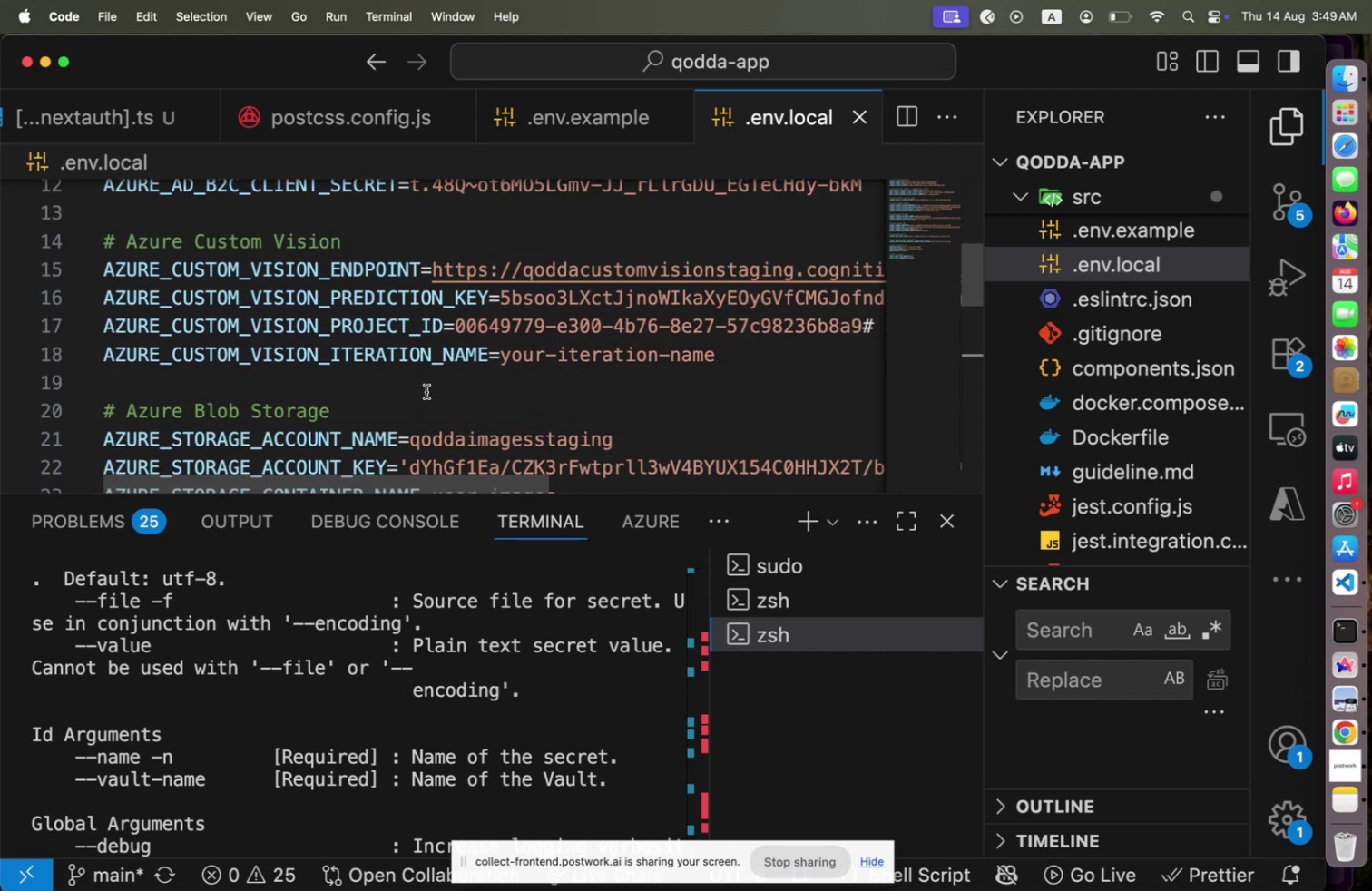 
scroll: coordinate [426, 392], scroll_direction: up, amount: 18.0
 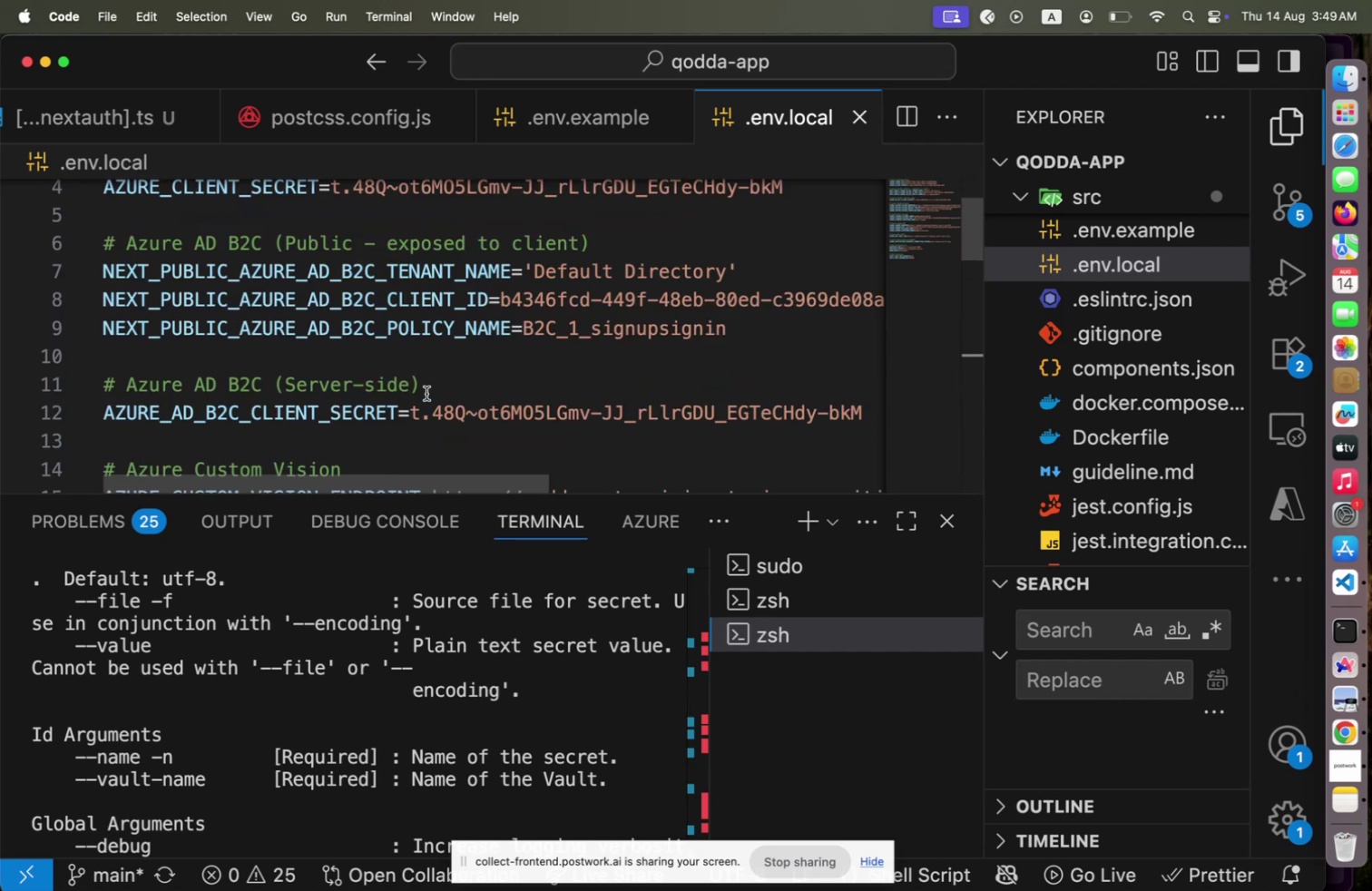 
scroll: coordinate [427, 393], scroll_direction: down, amount: 10.0
 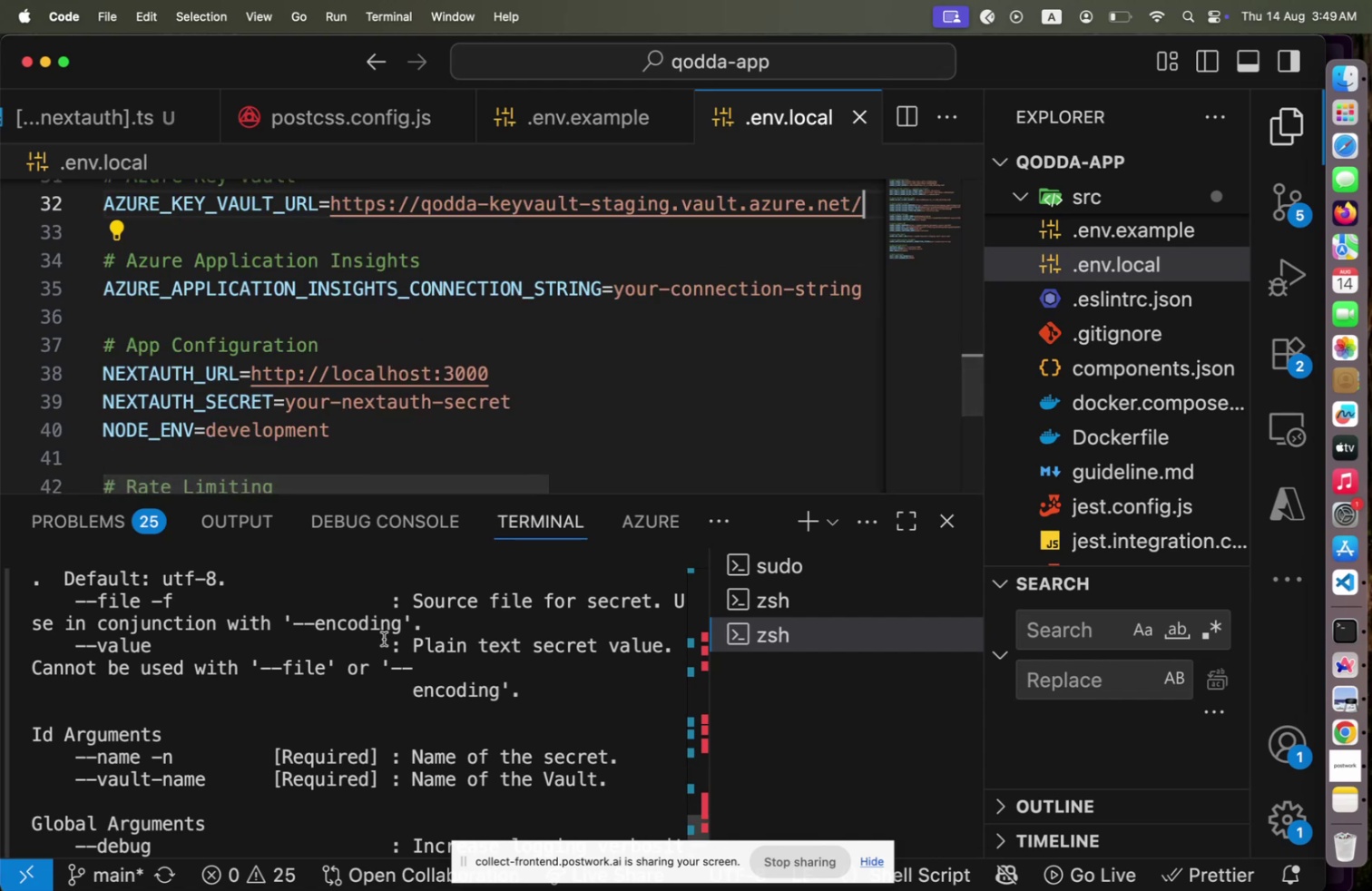 
left_click([384, 638])
 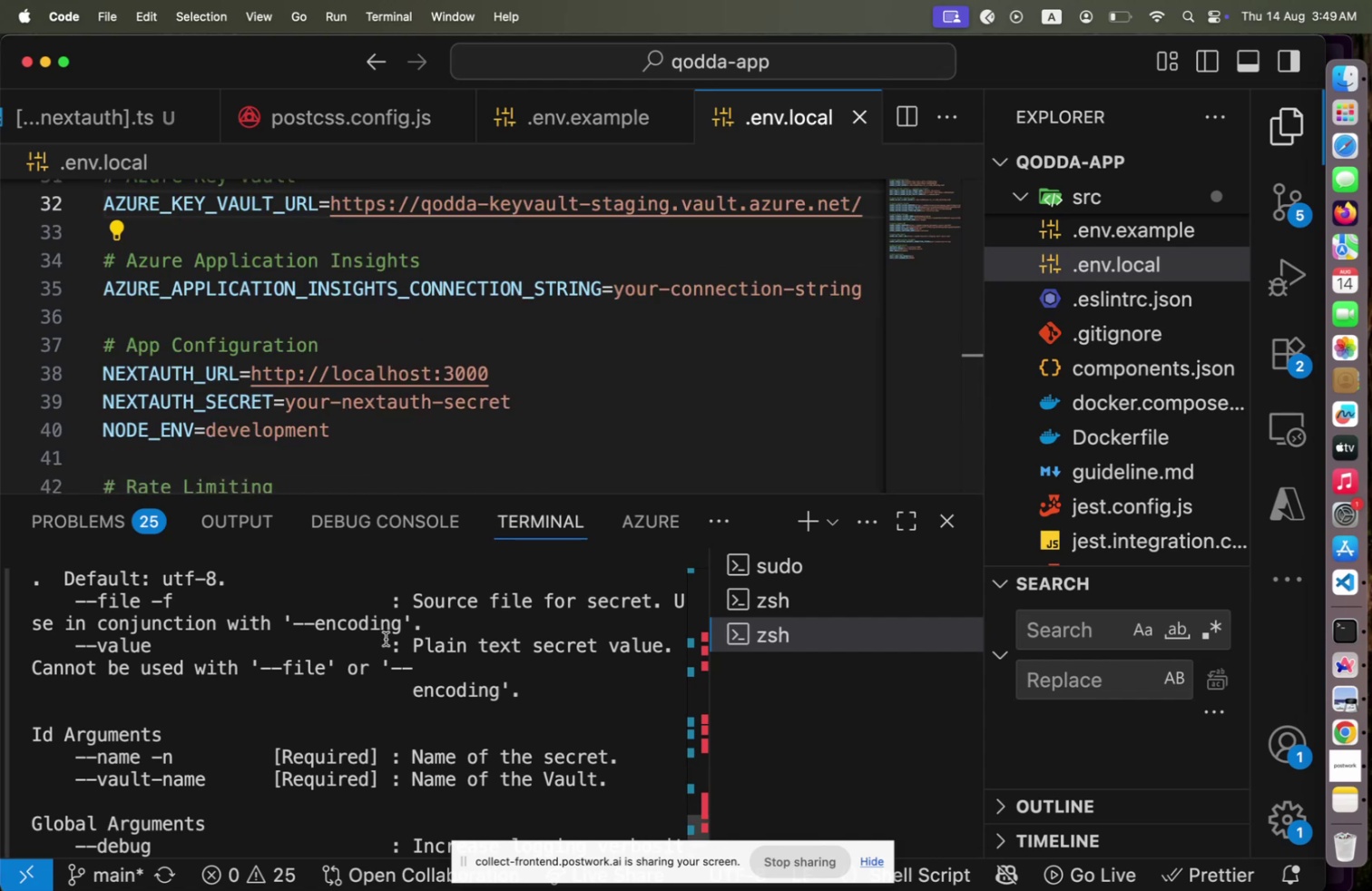 
key(Control+L)
 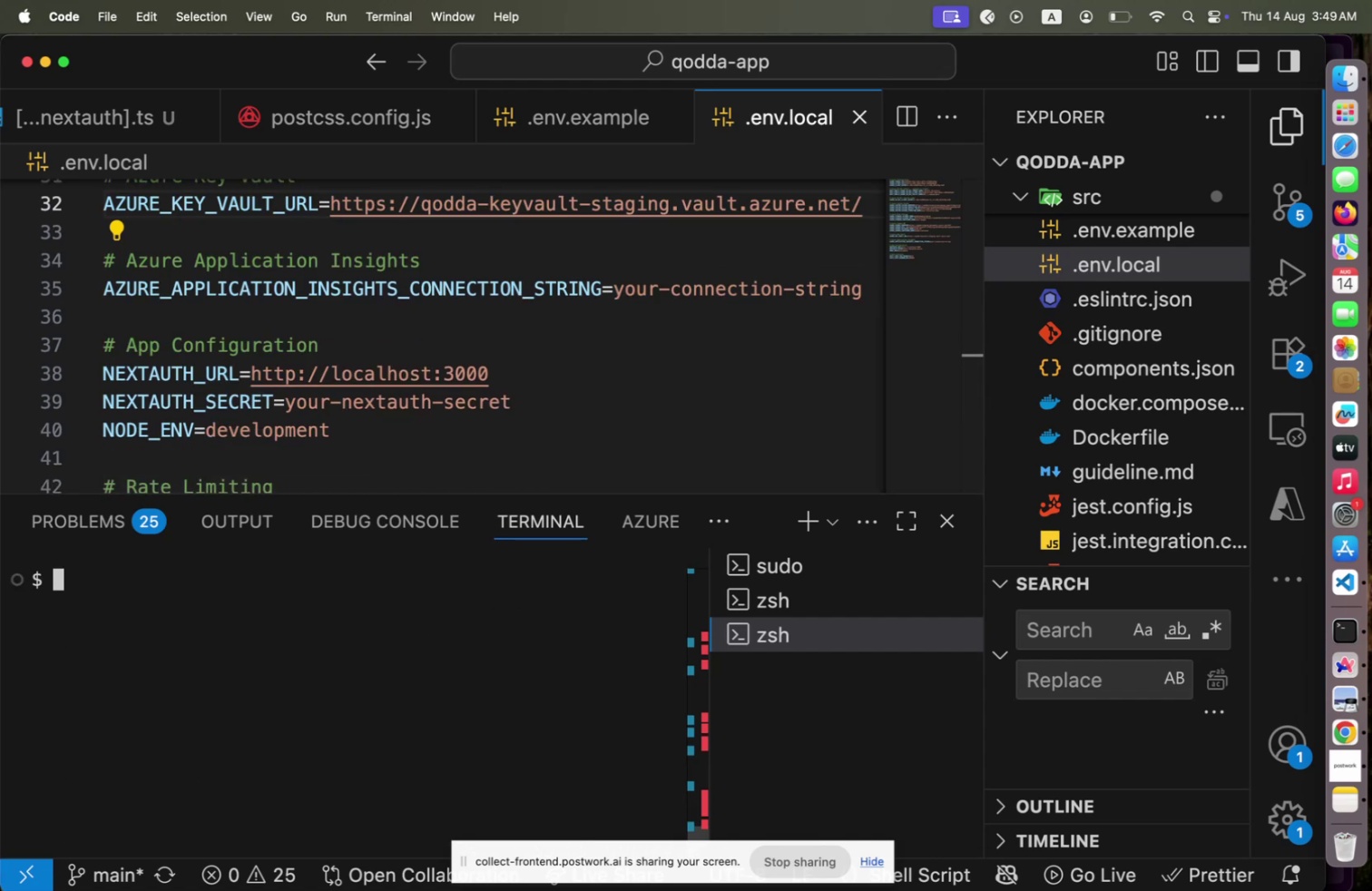 
type(opwna)
key(Backspace)
key(Backspace)
key(Backspace)
type(es)
key(Backspace)
type(nb)
key(Backspace)
type(ssl rand -base64 32 )
key(Backspace)
 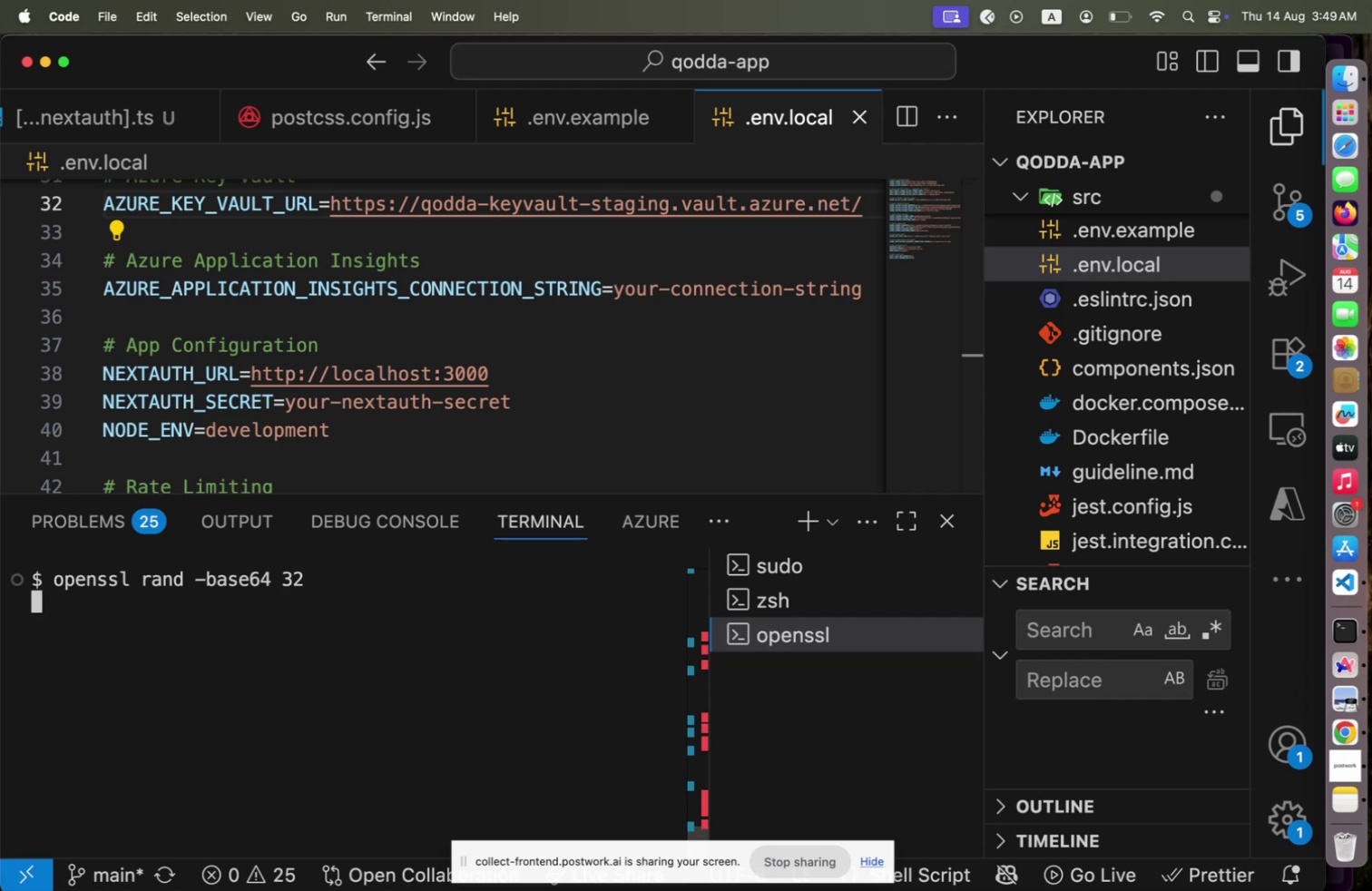 
key(Enter)
 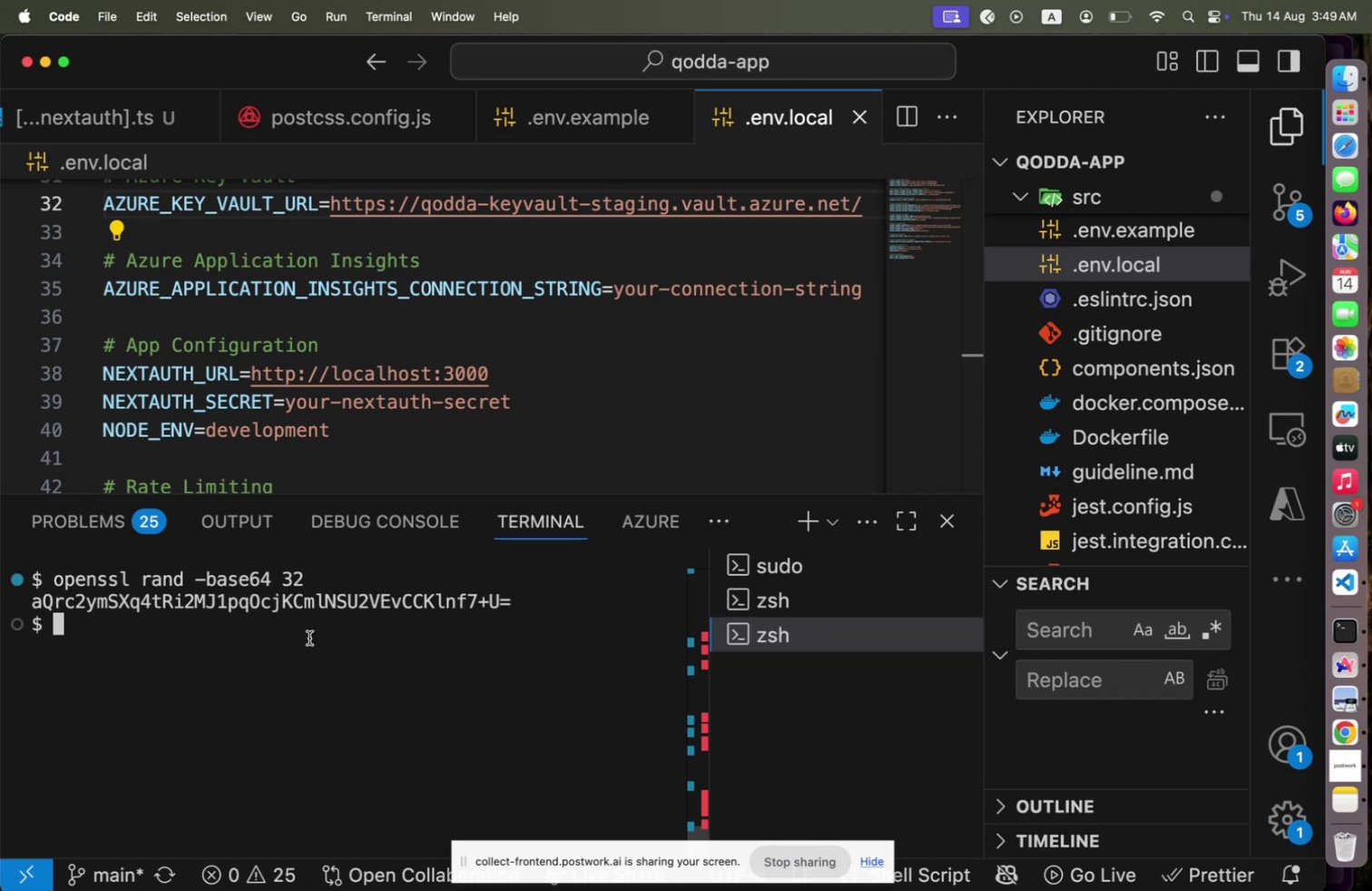 
wait(5.96)
 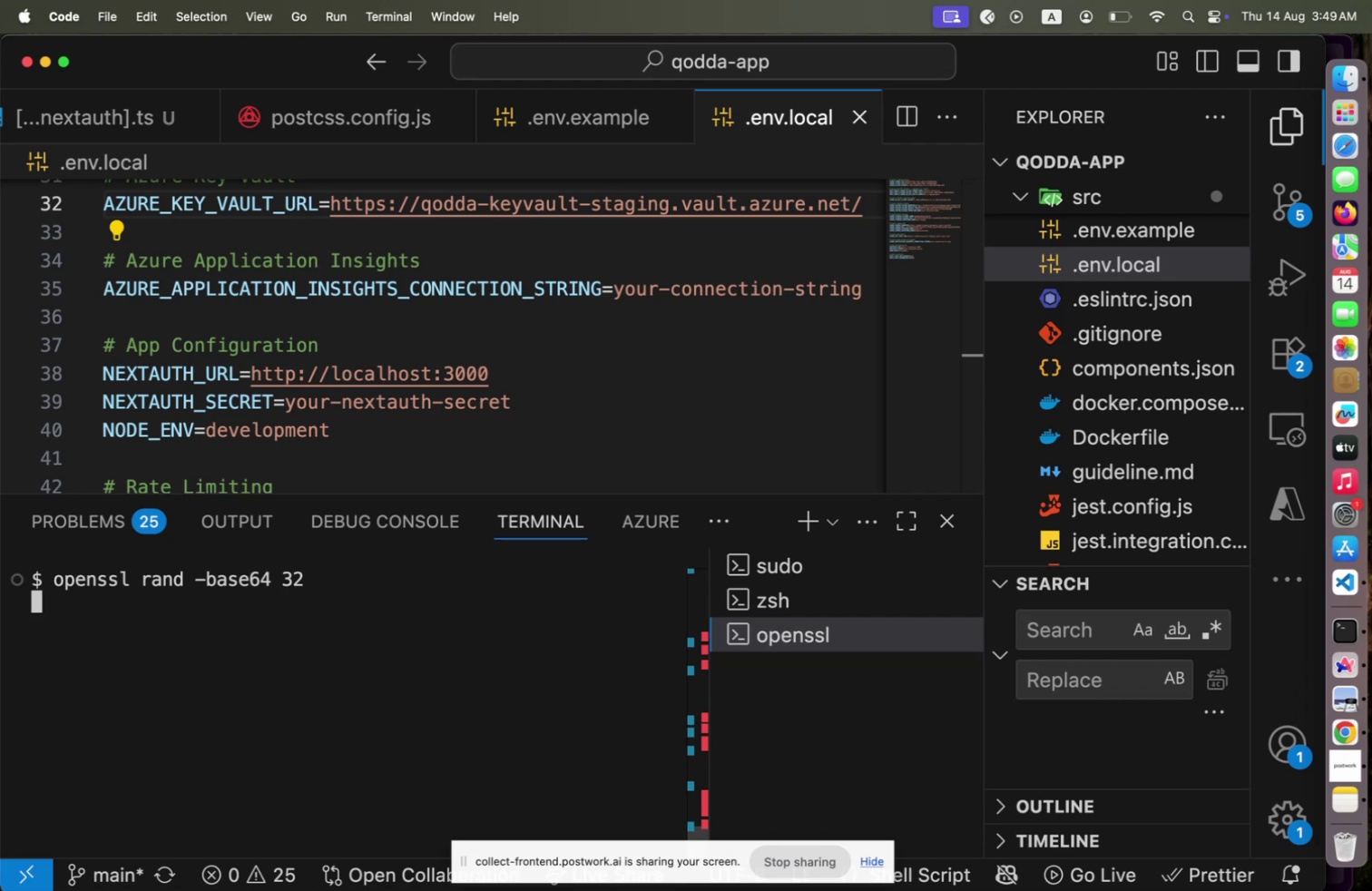 
double_click([252, 600])
 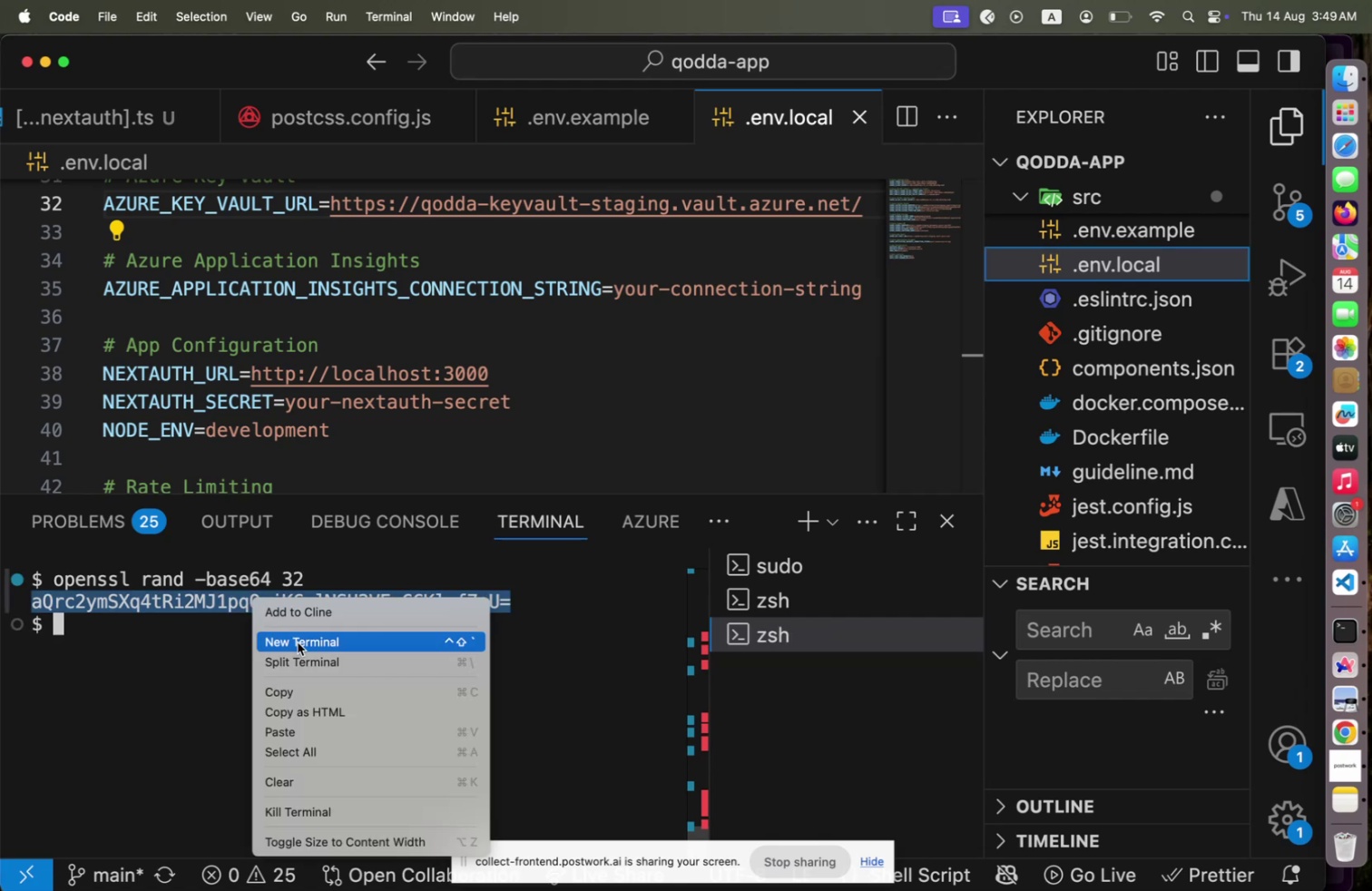 
right_click([252, 600])
 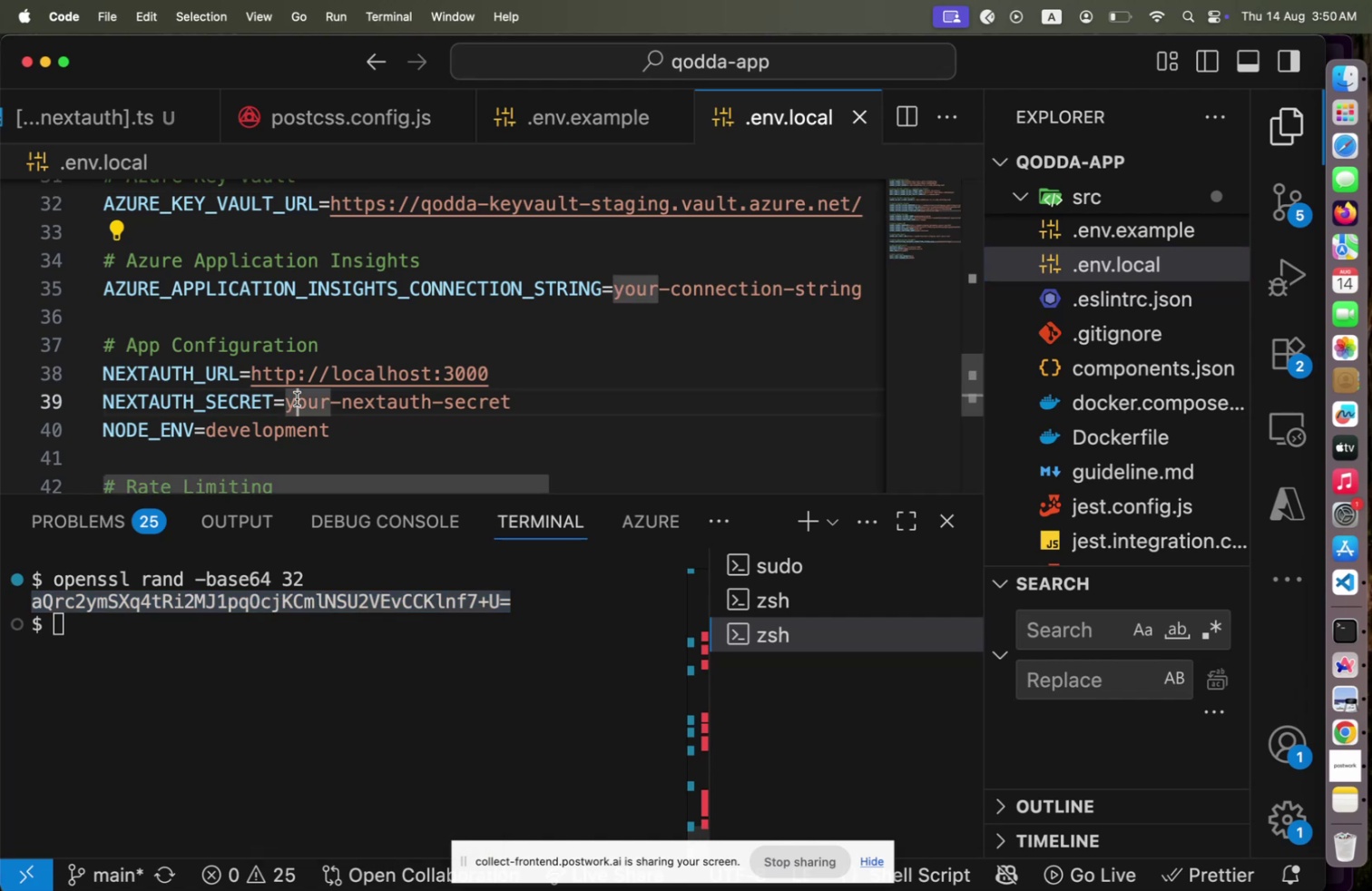 
left_click([297, 398])
 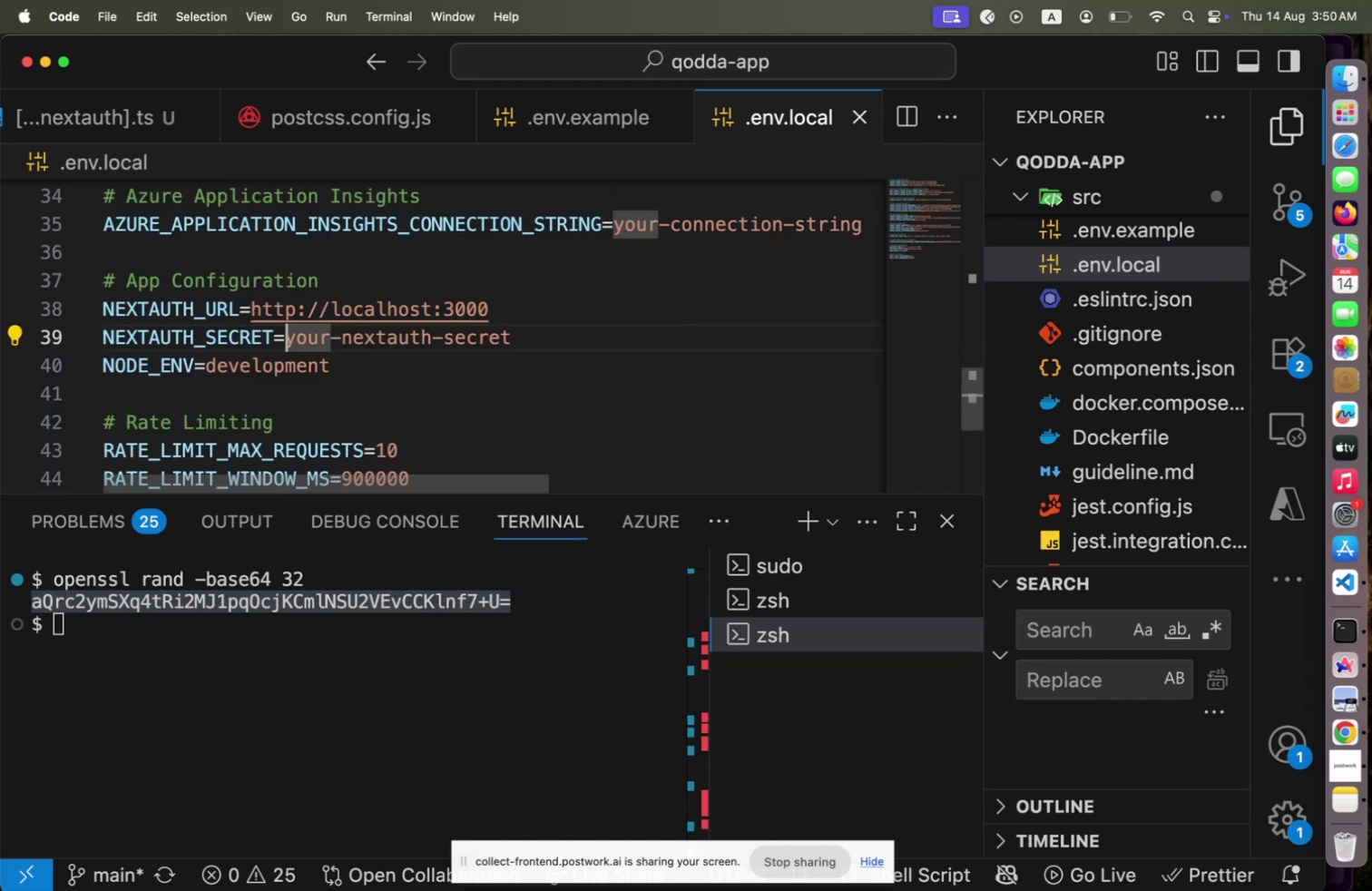 
key(ArrowLeft)
 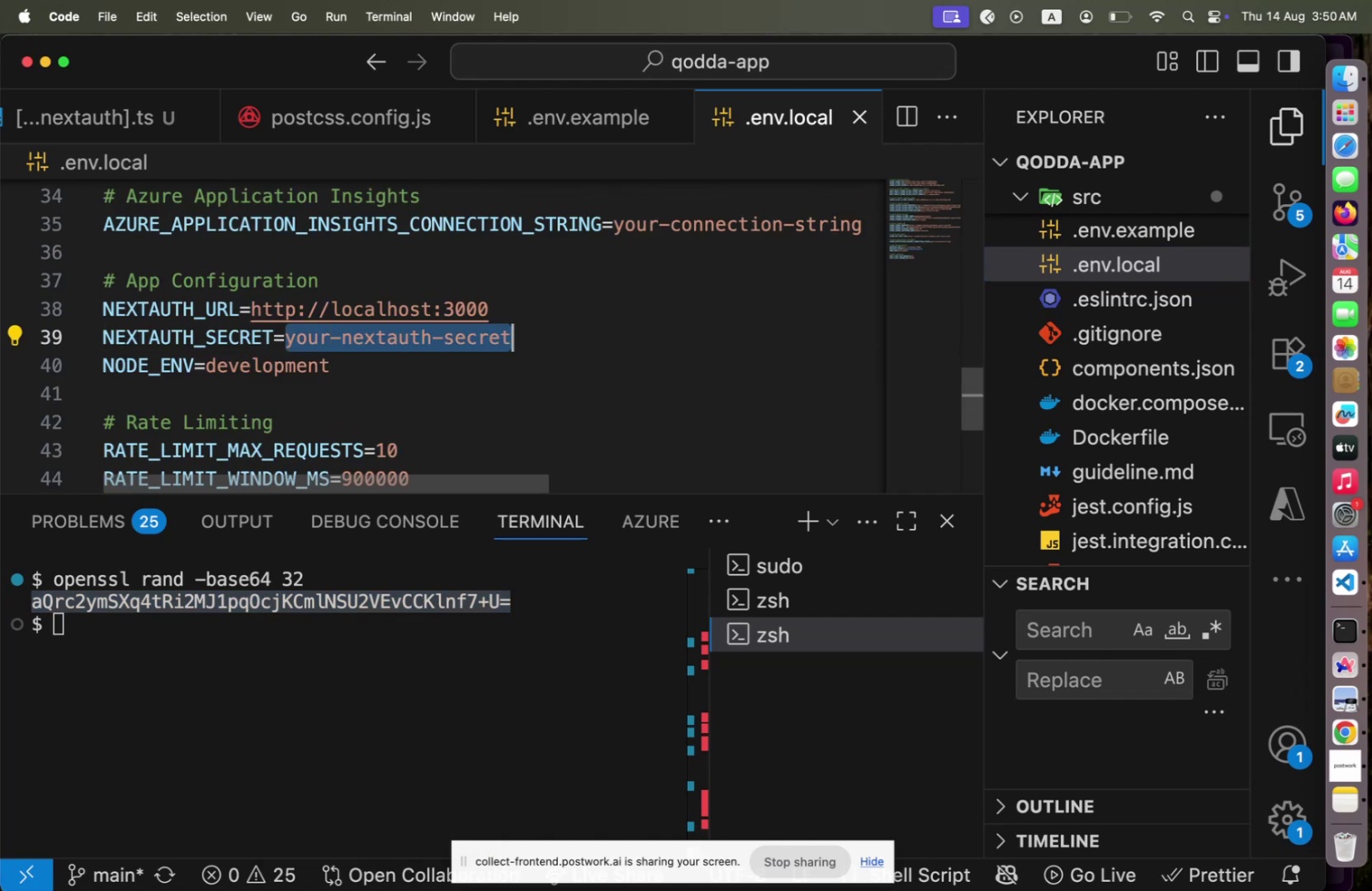 
key(Shift+End)
 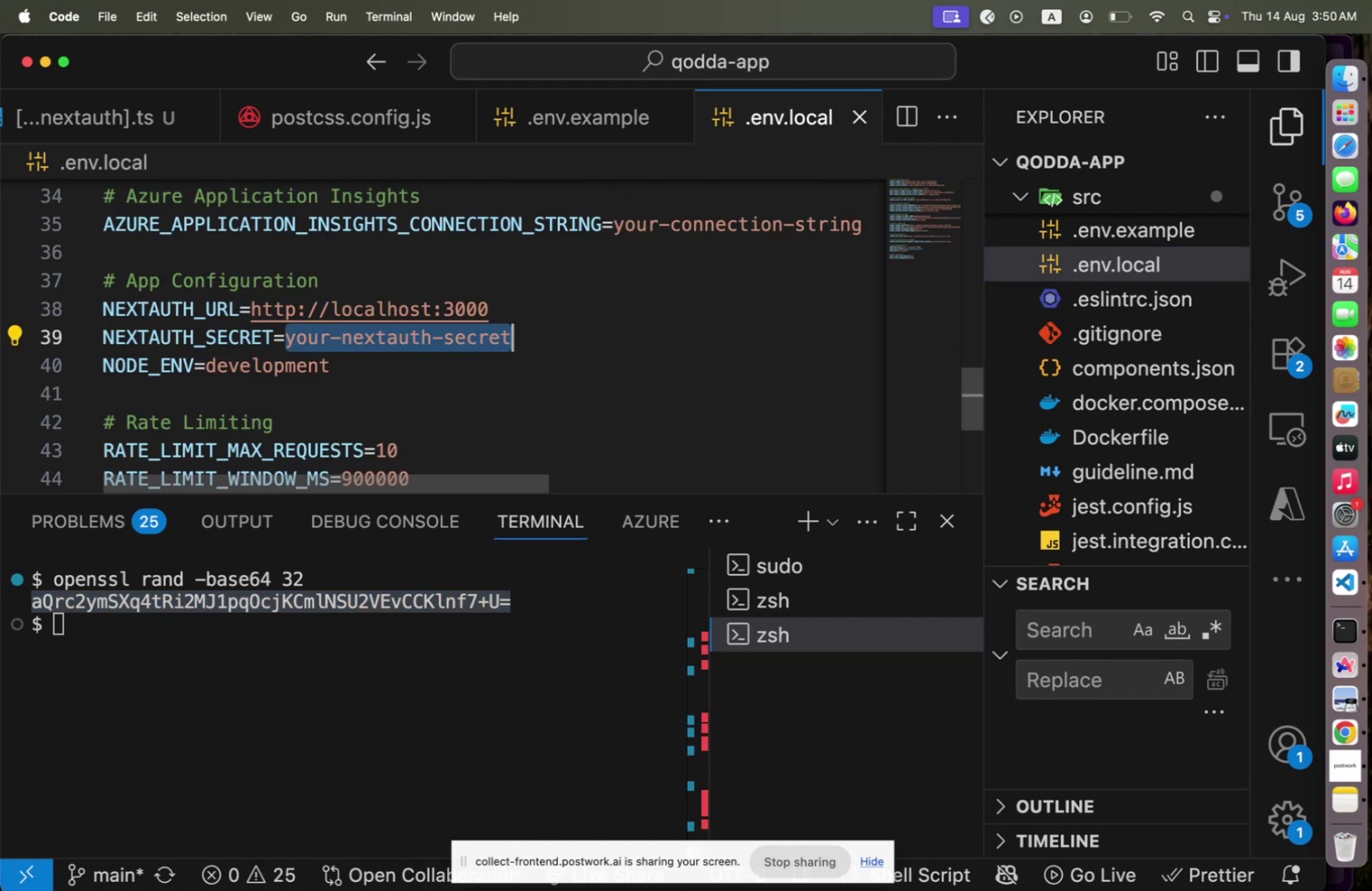 
key(Meta+V)
 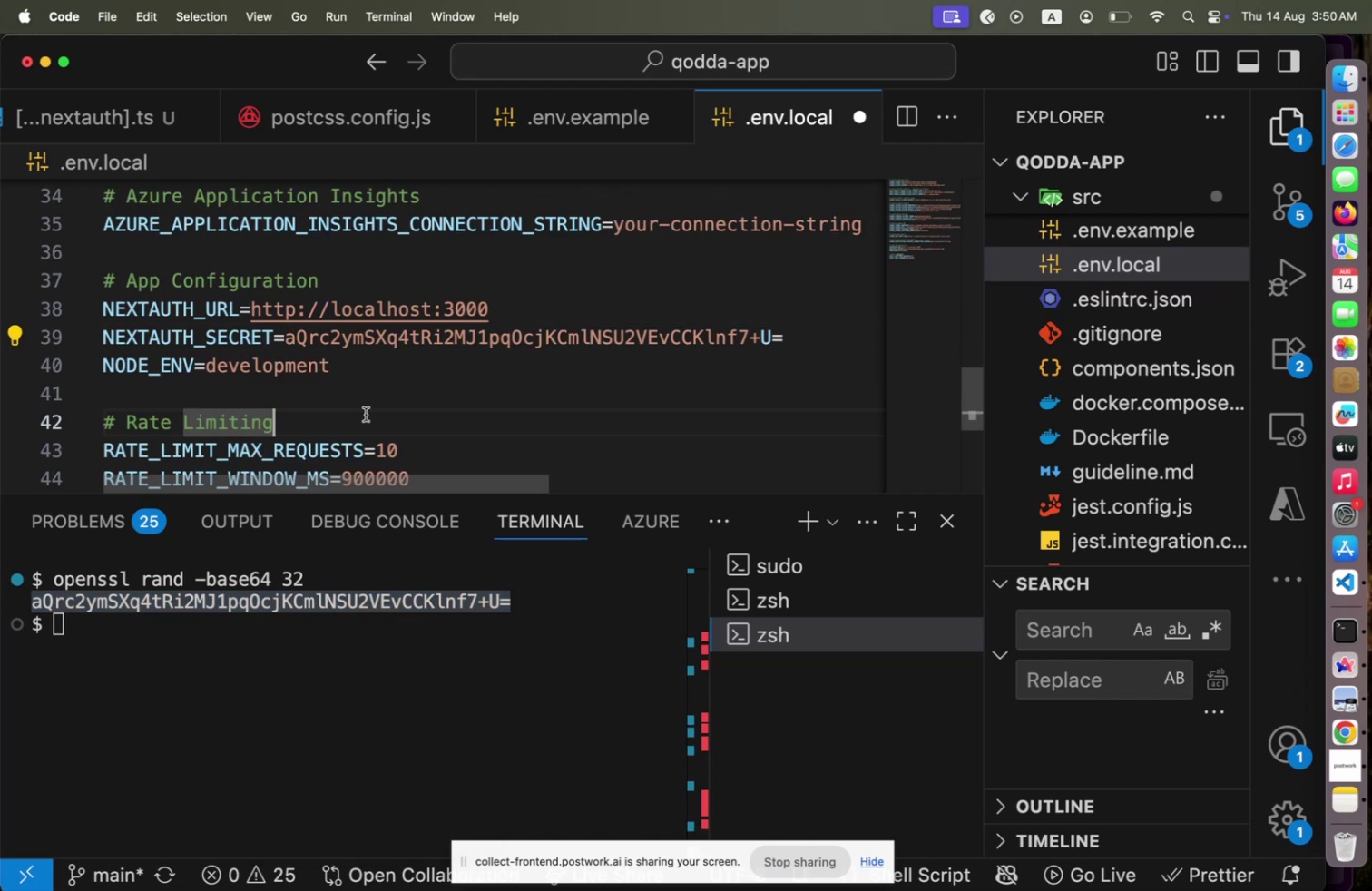 
left_click([366, 414])
 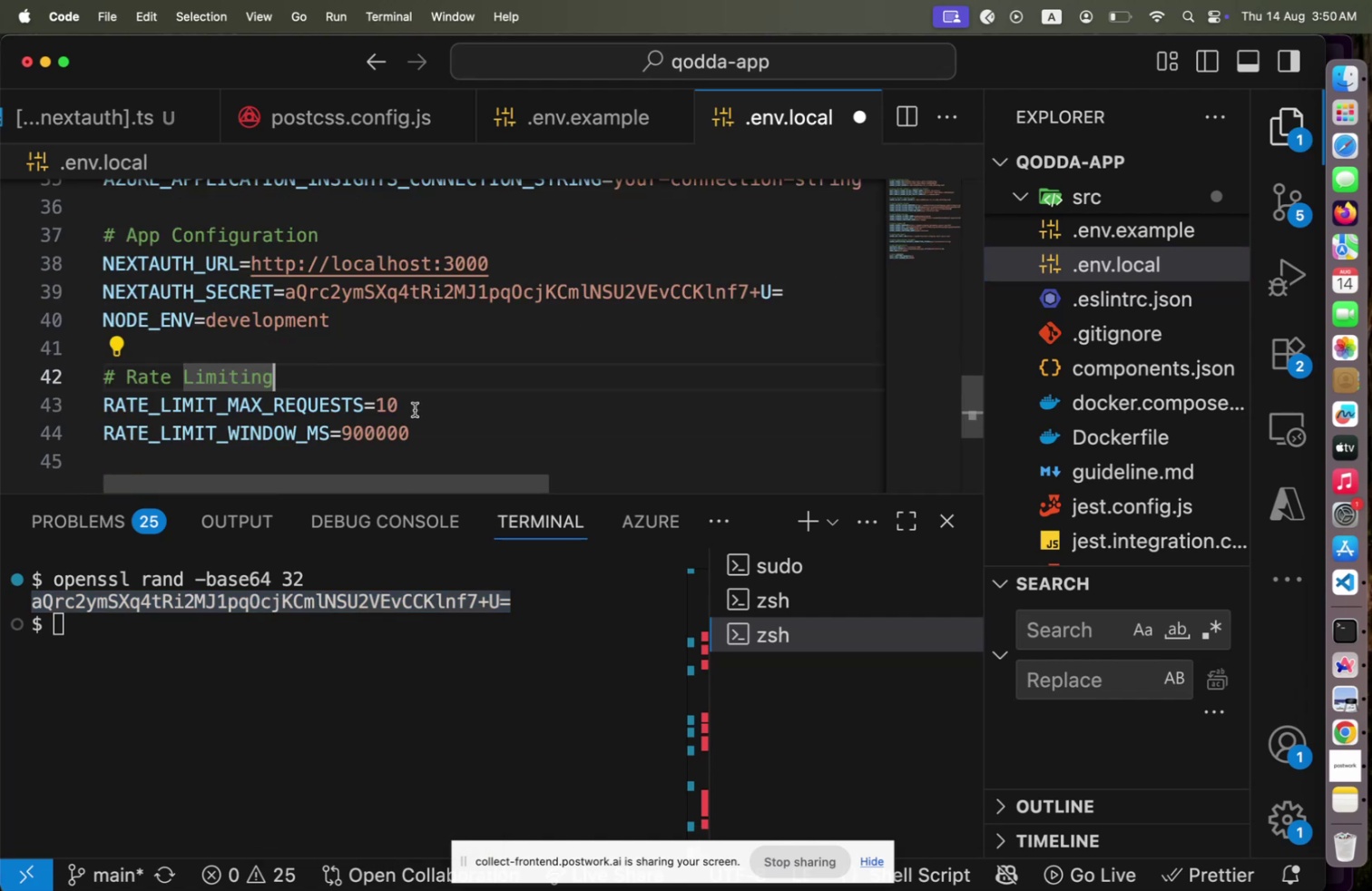 
scroll: coordinate [453, 406], scroll_direction: down, amount: 3.0
 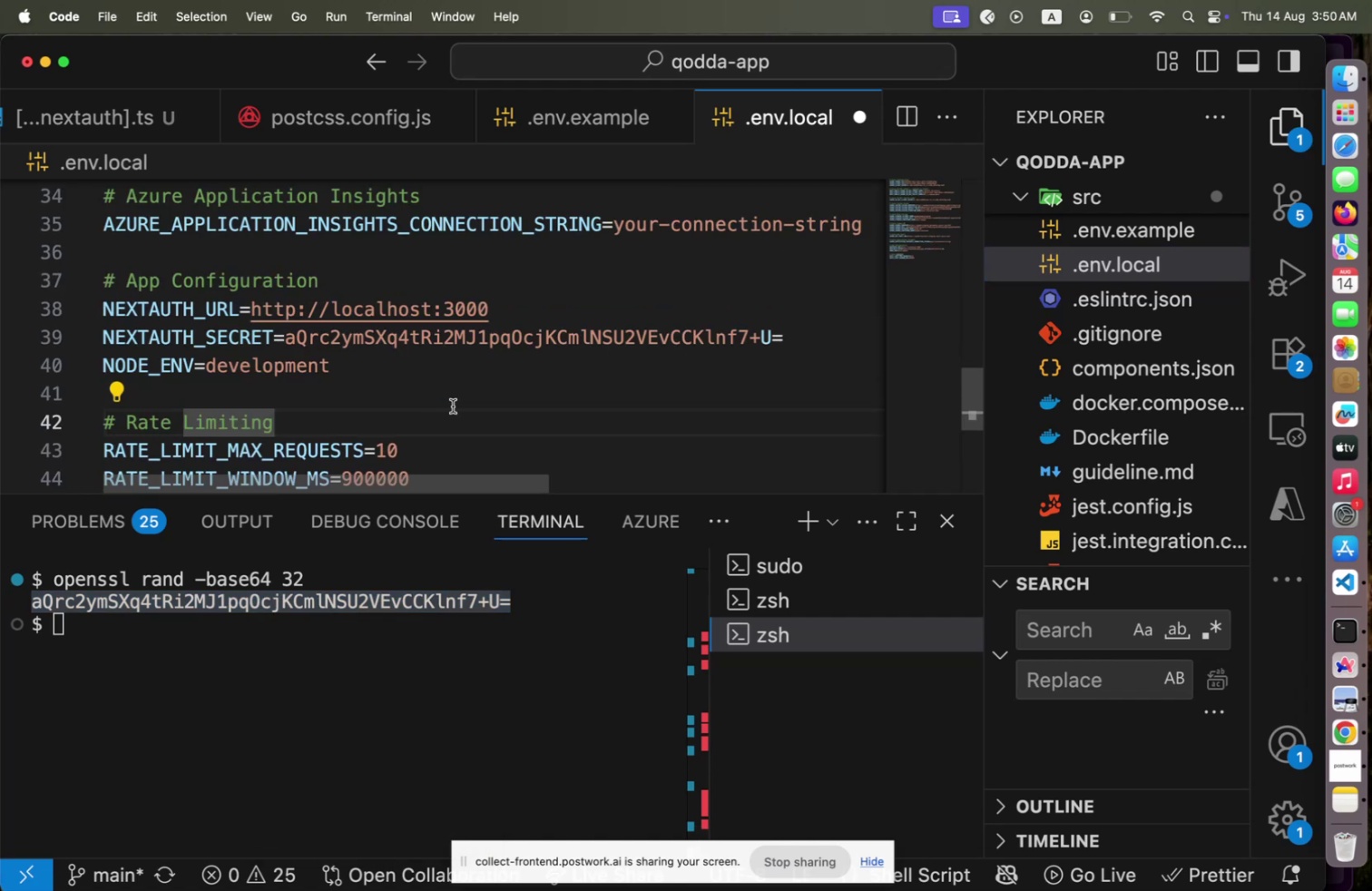 
scroll: coordinate [453, 406], scroll_direction: up, amount: 6.0
 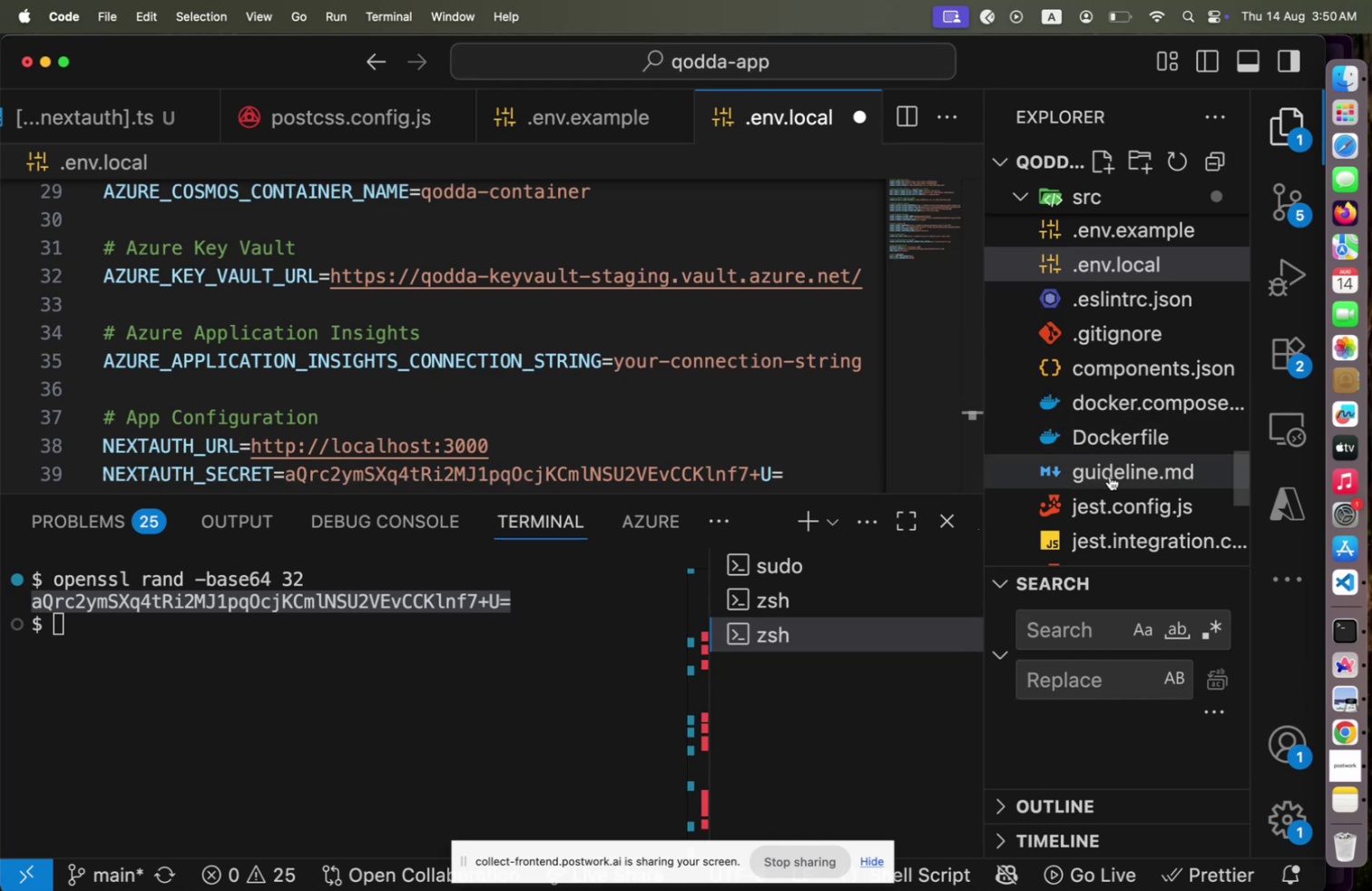 
left_click([1110, 475])
 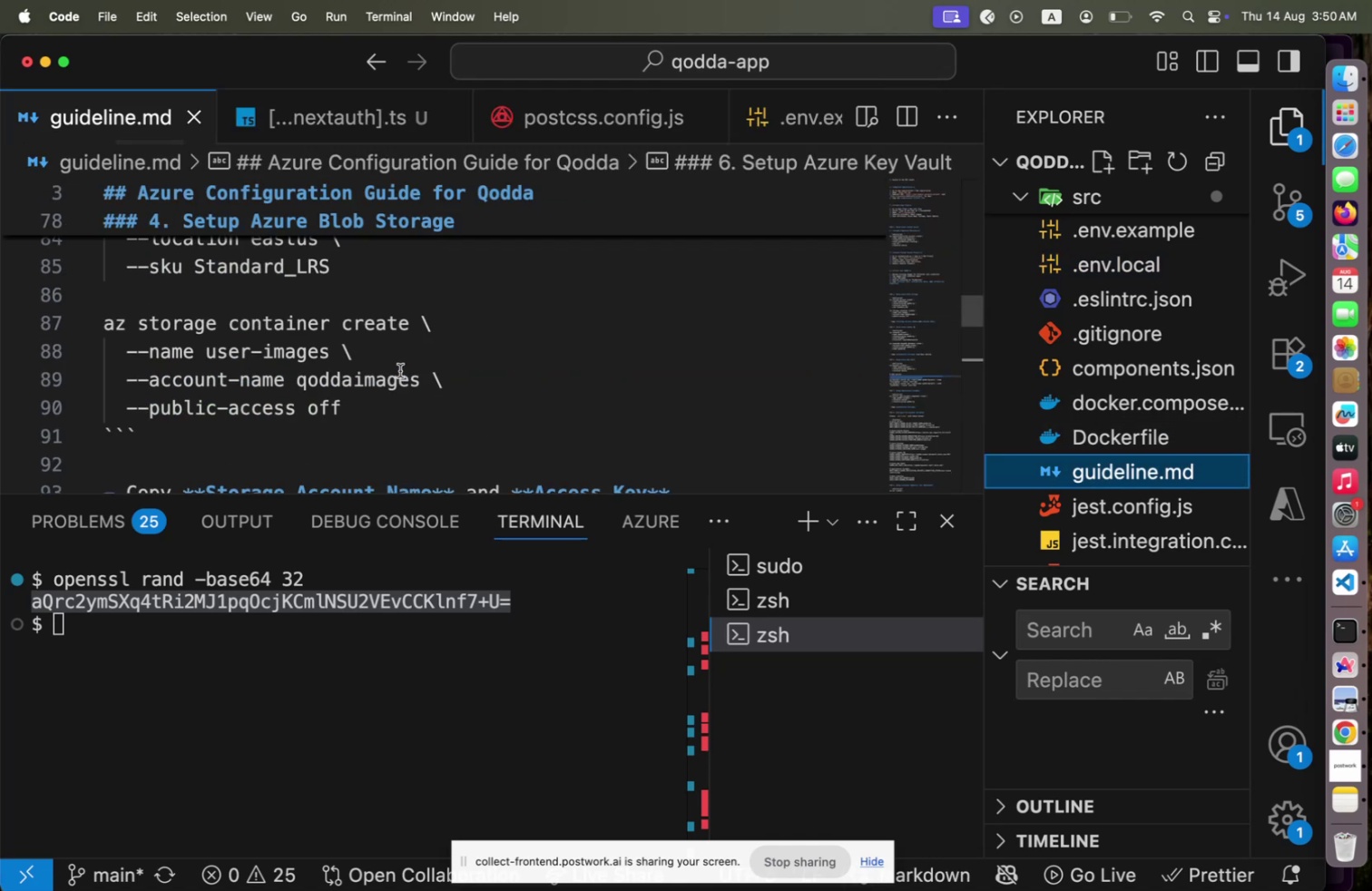 
scroll: coordinate [434, 350], scroll_direction: down, amount: 8.0
 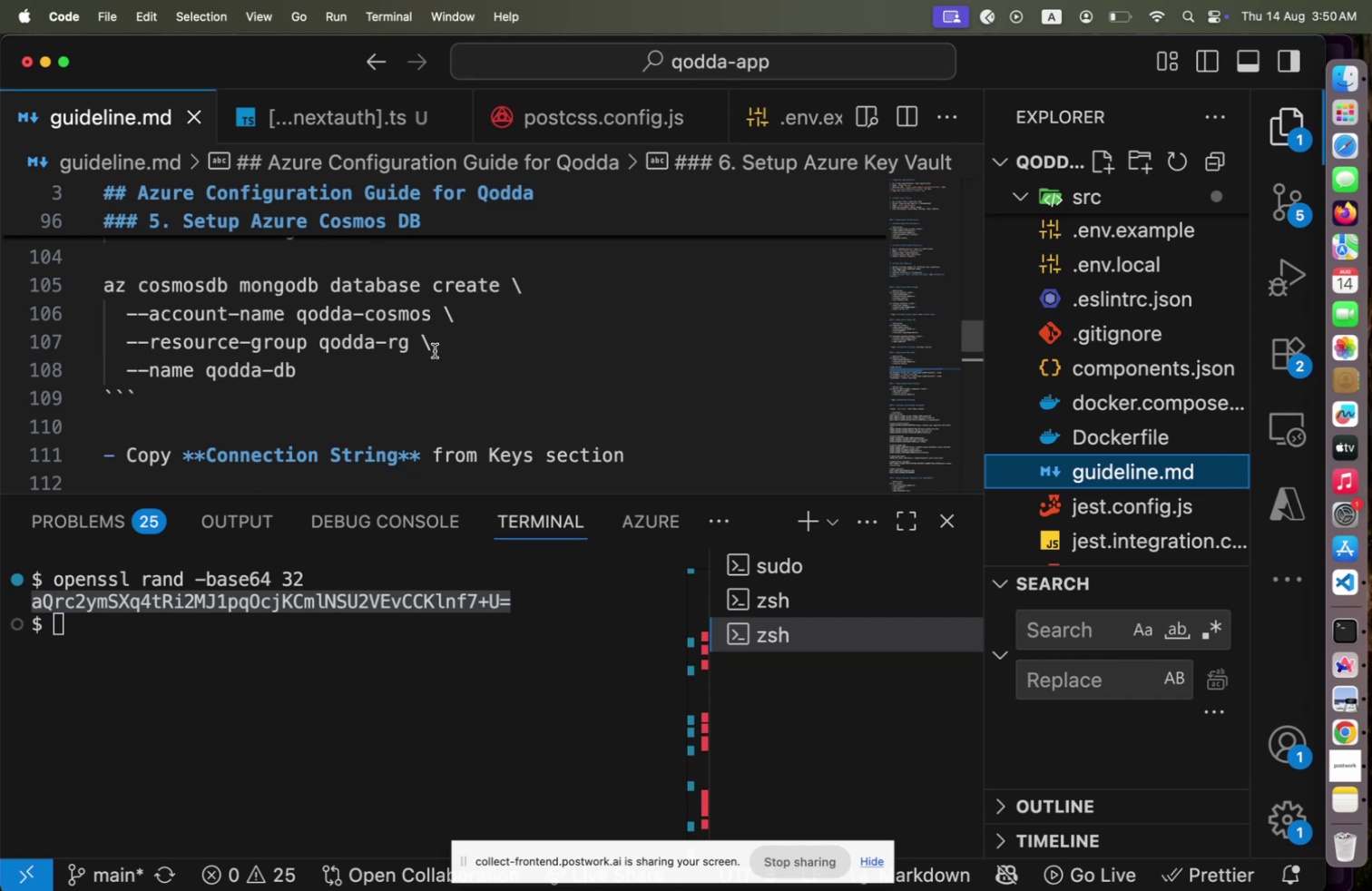 
wait(6.51)
 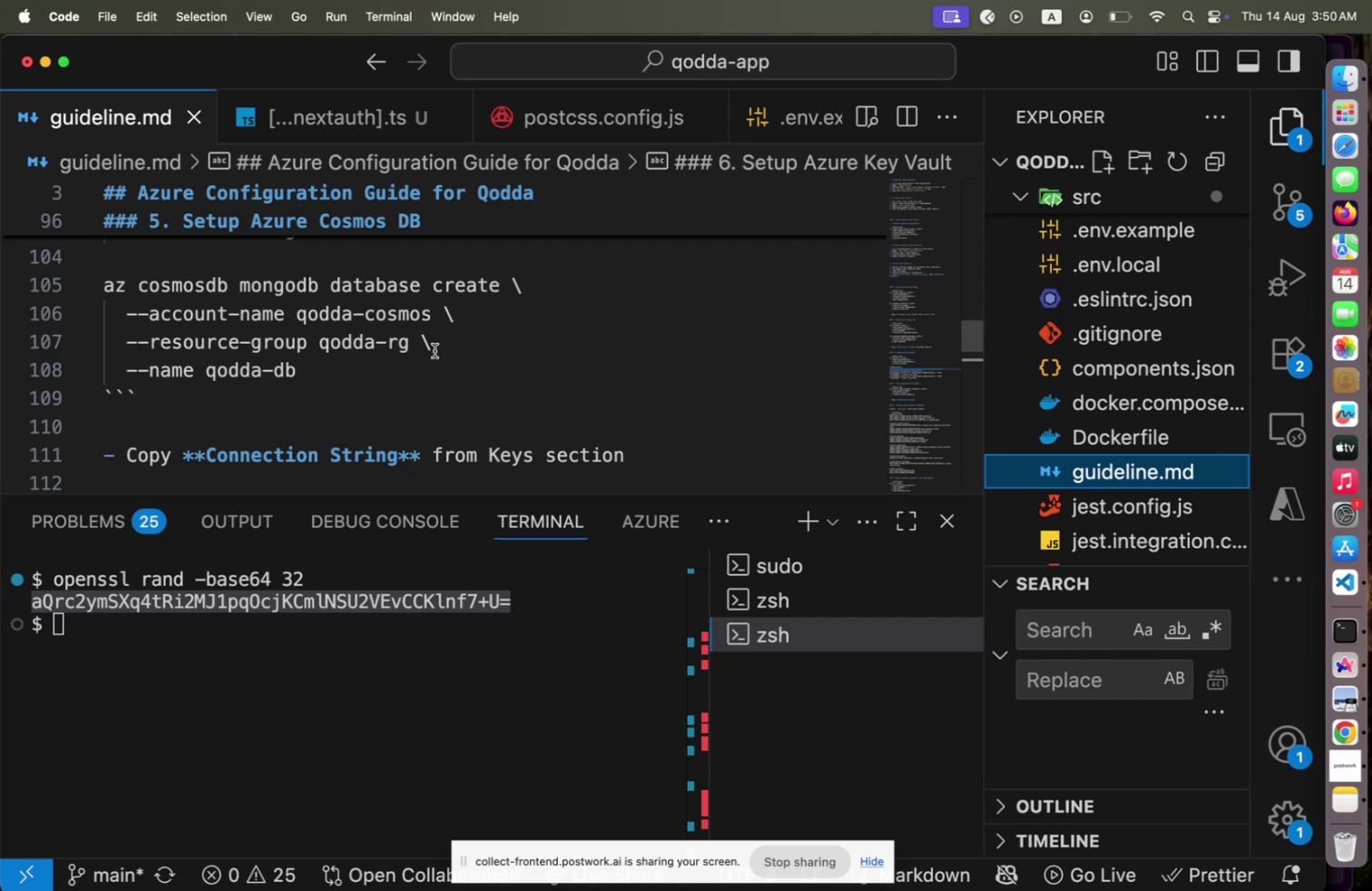 
scroll: coordinate [435, 356], scroll_direction: down, amount: 12.0
 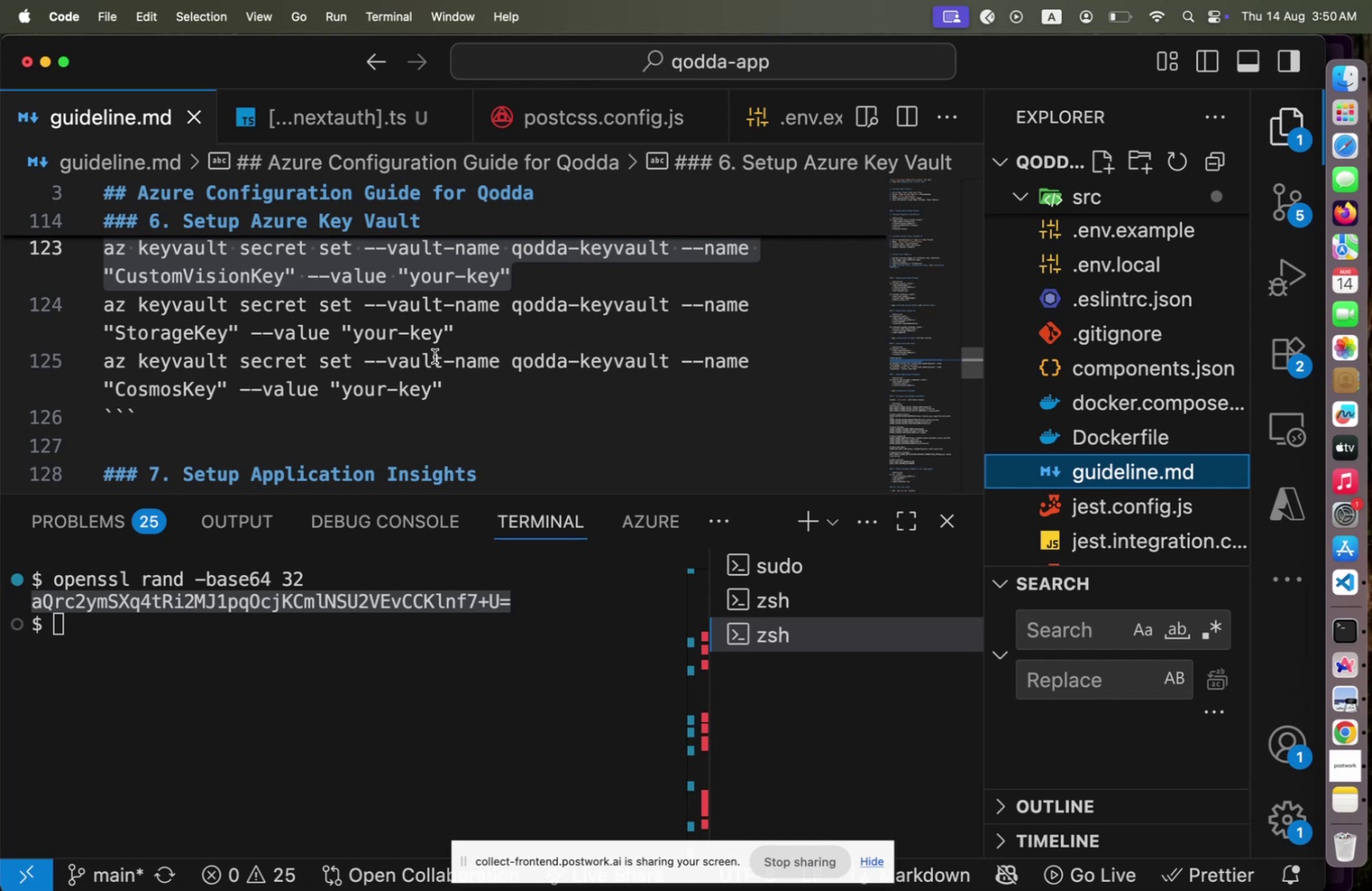 
wait(6.01)
 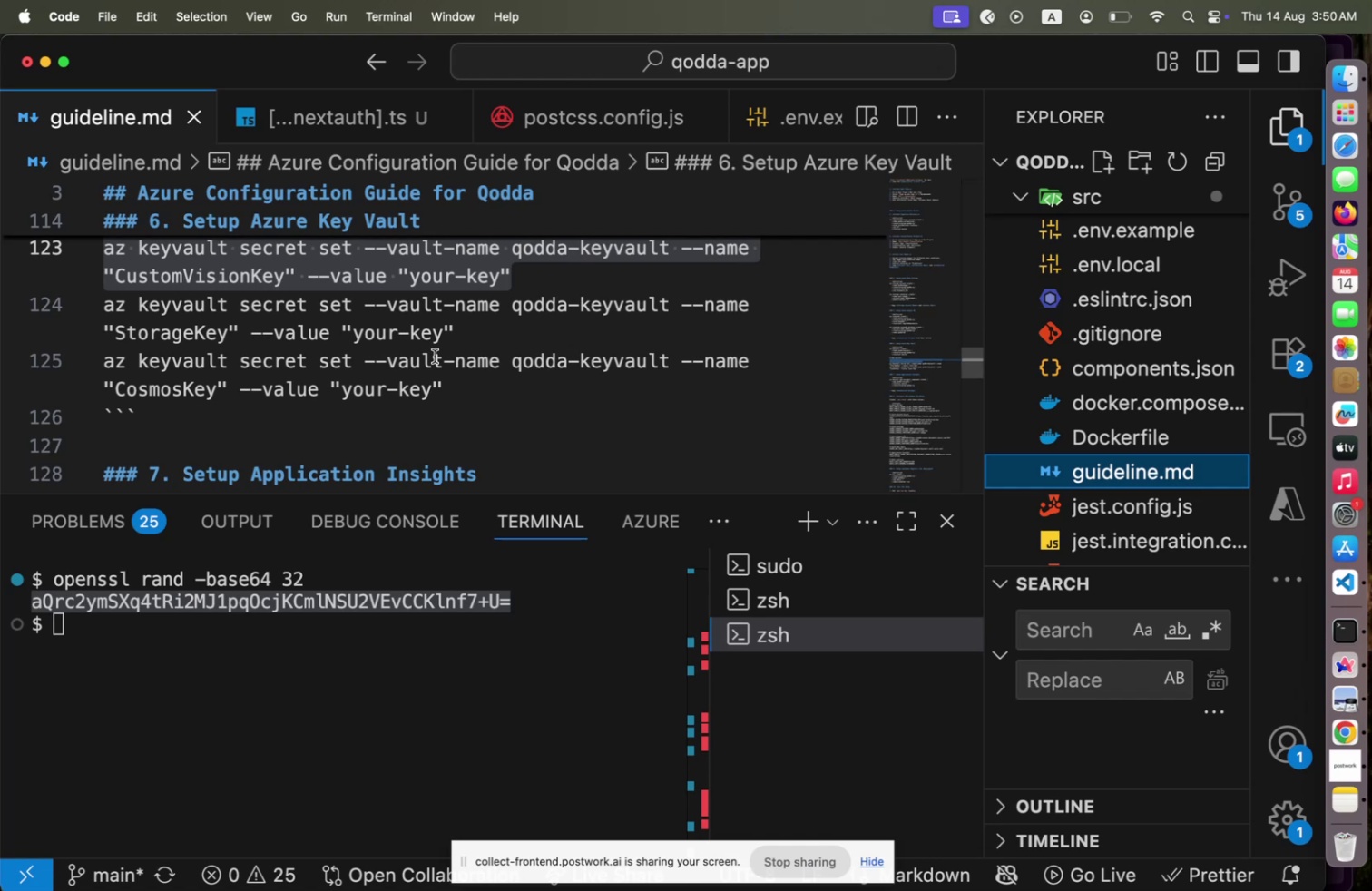 
key(Meta+CommandLeft)
 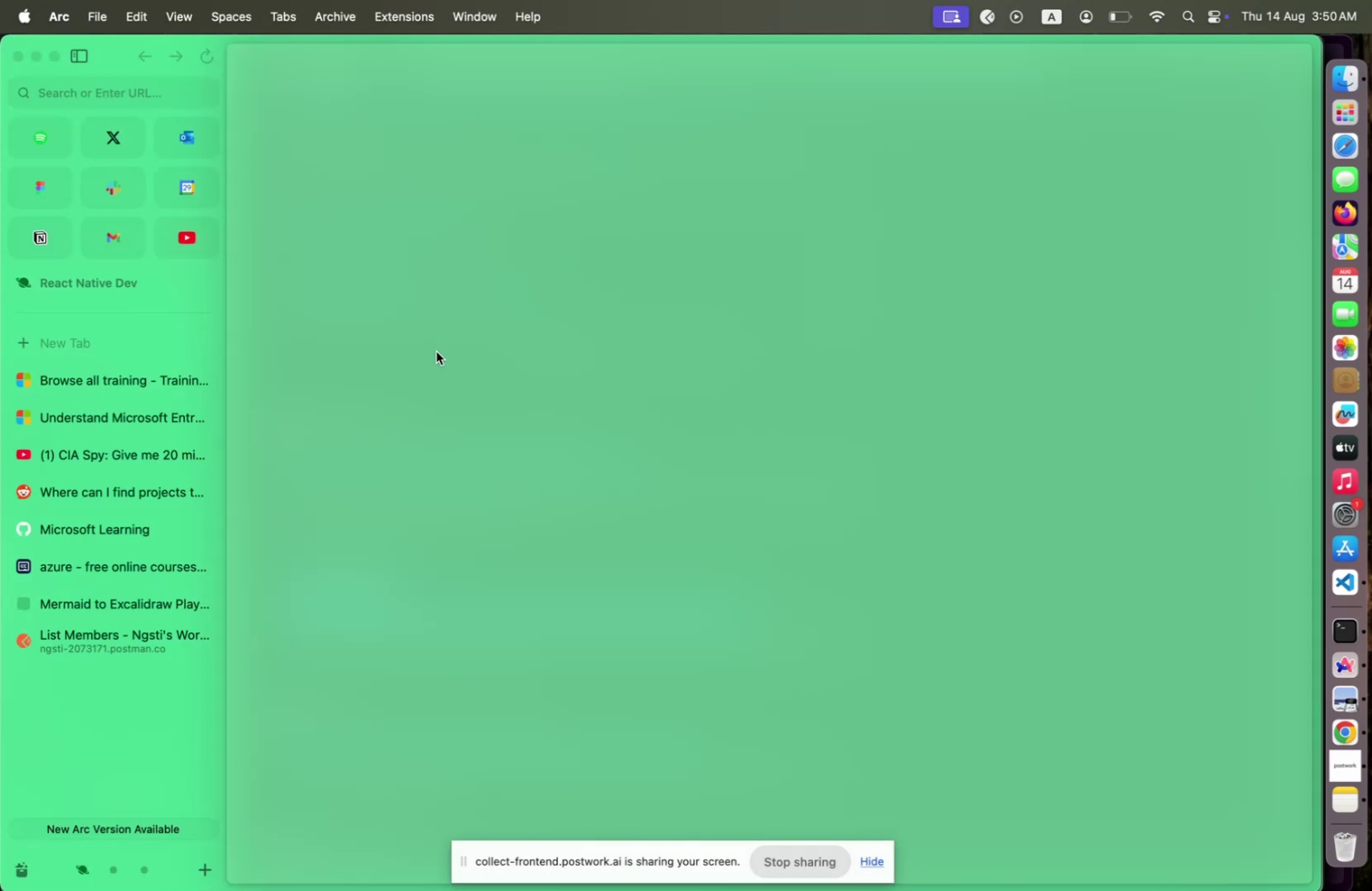 
key(Meta+Tab)
 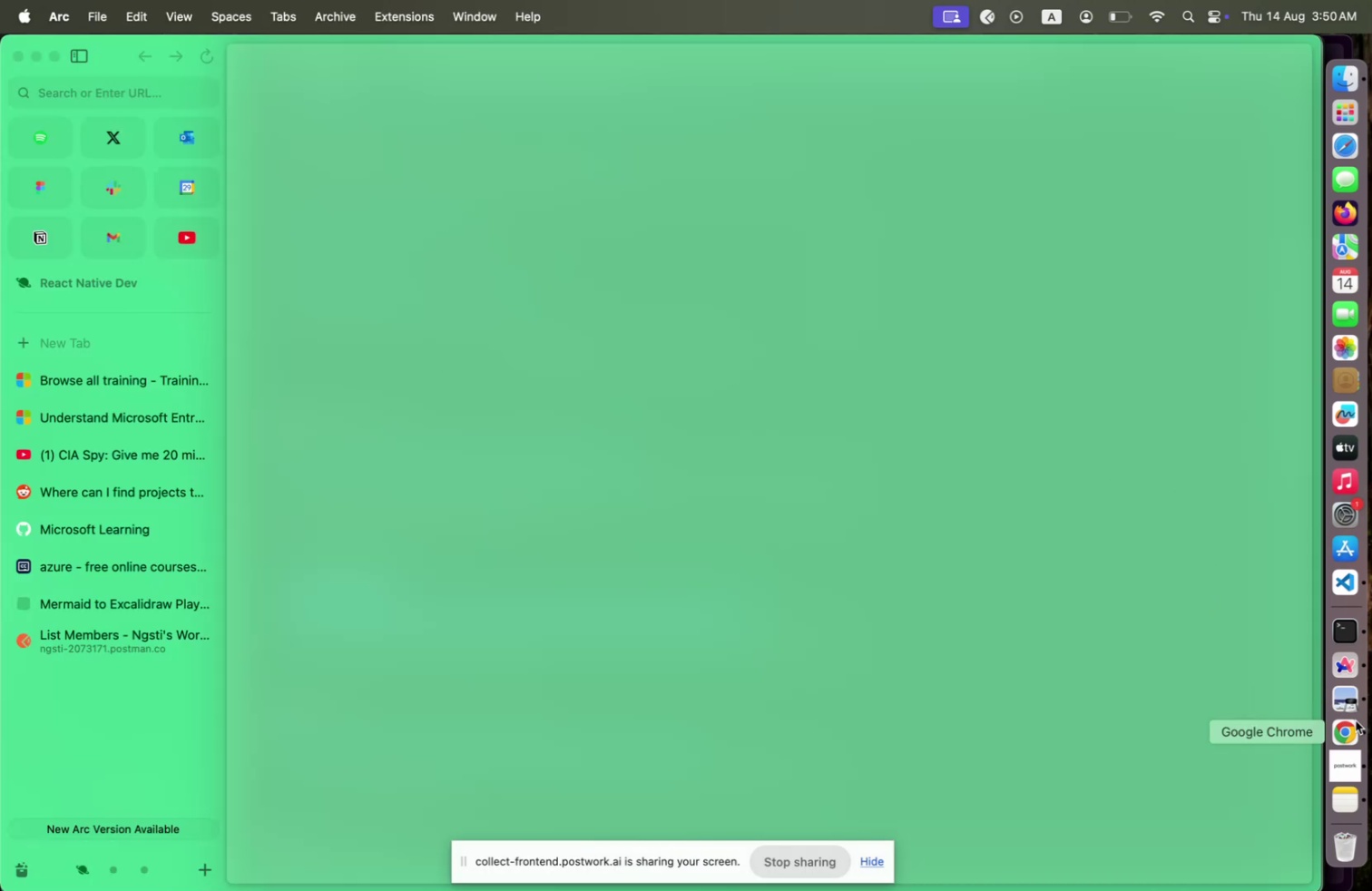 
left_click([1349, 726])
 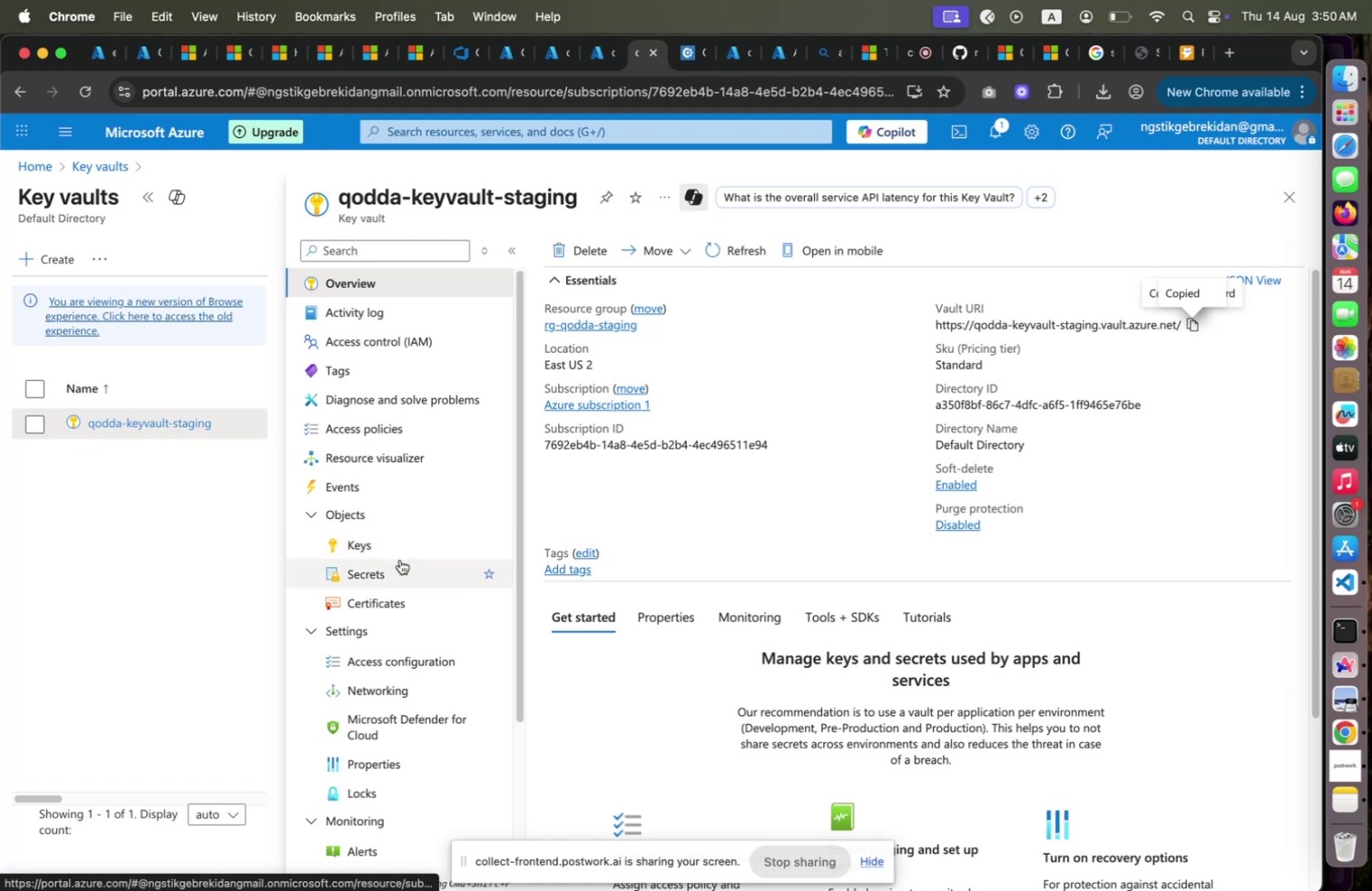 
left_click([400, 559])
 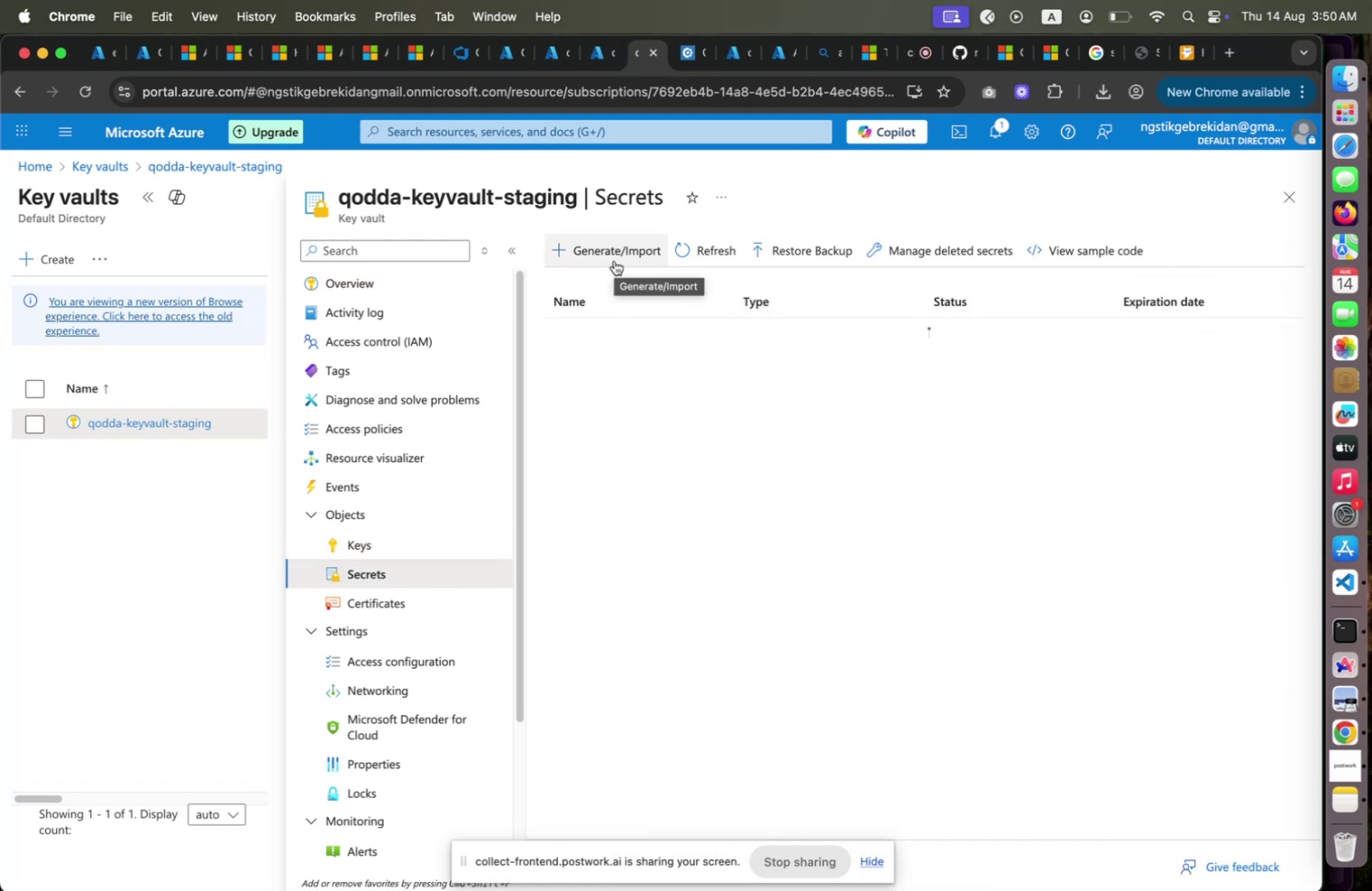 
wait(8.54)
 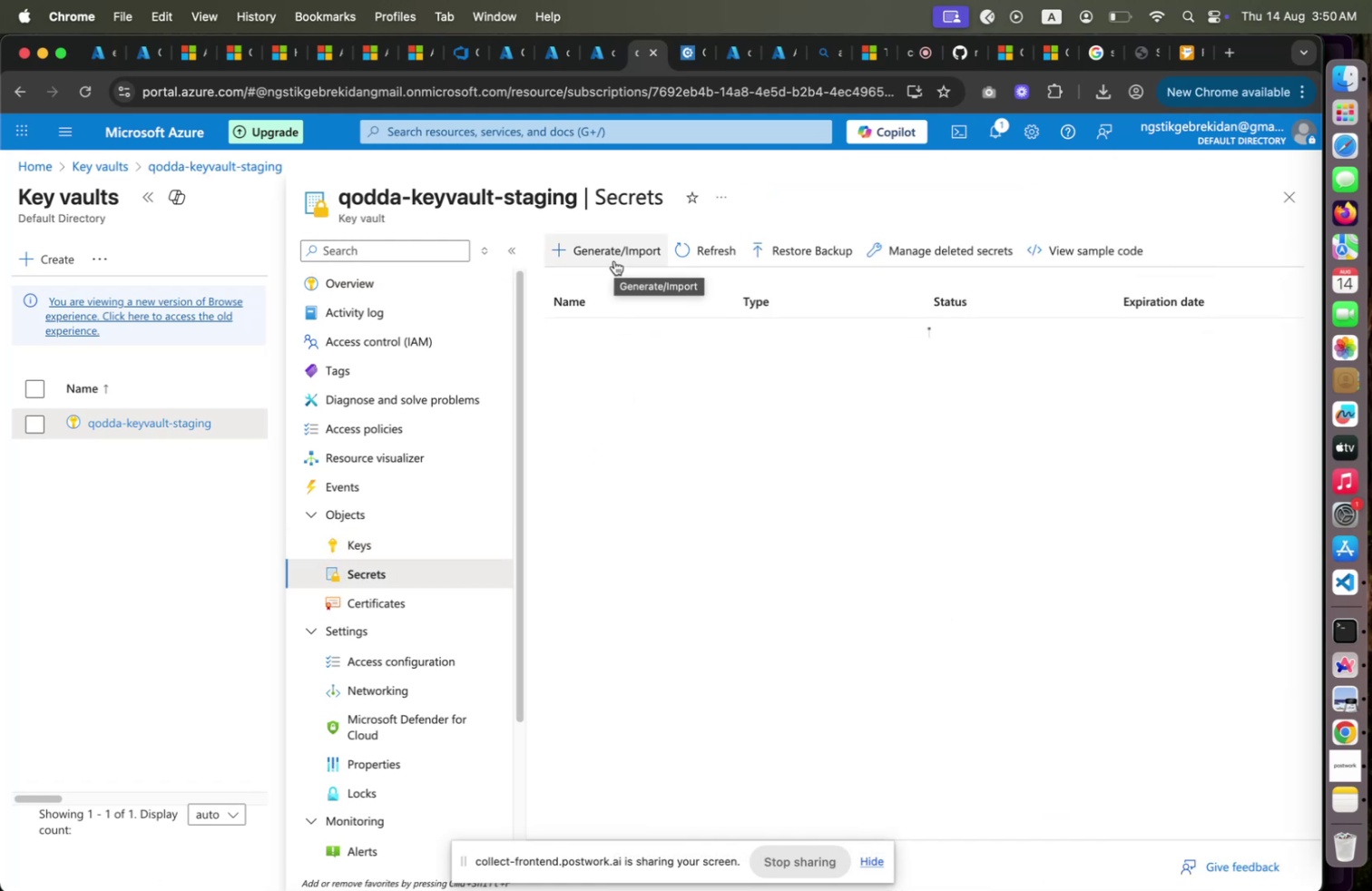 
left_click([614, 260])
 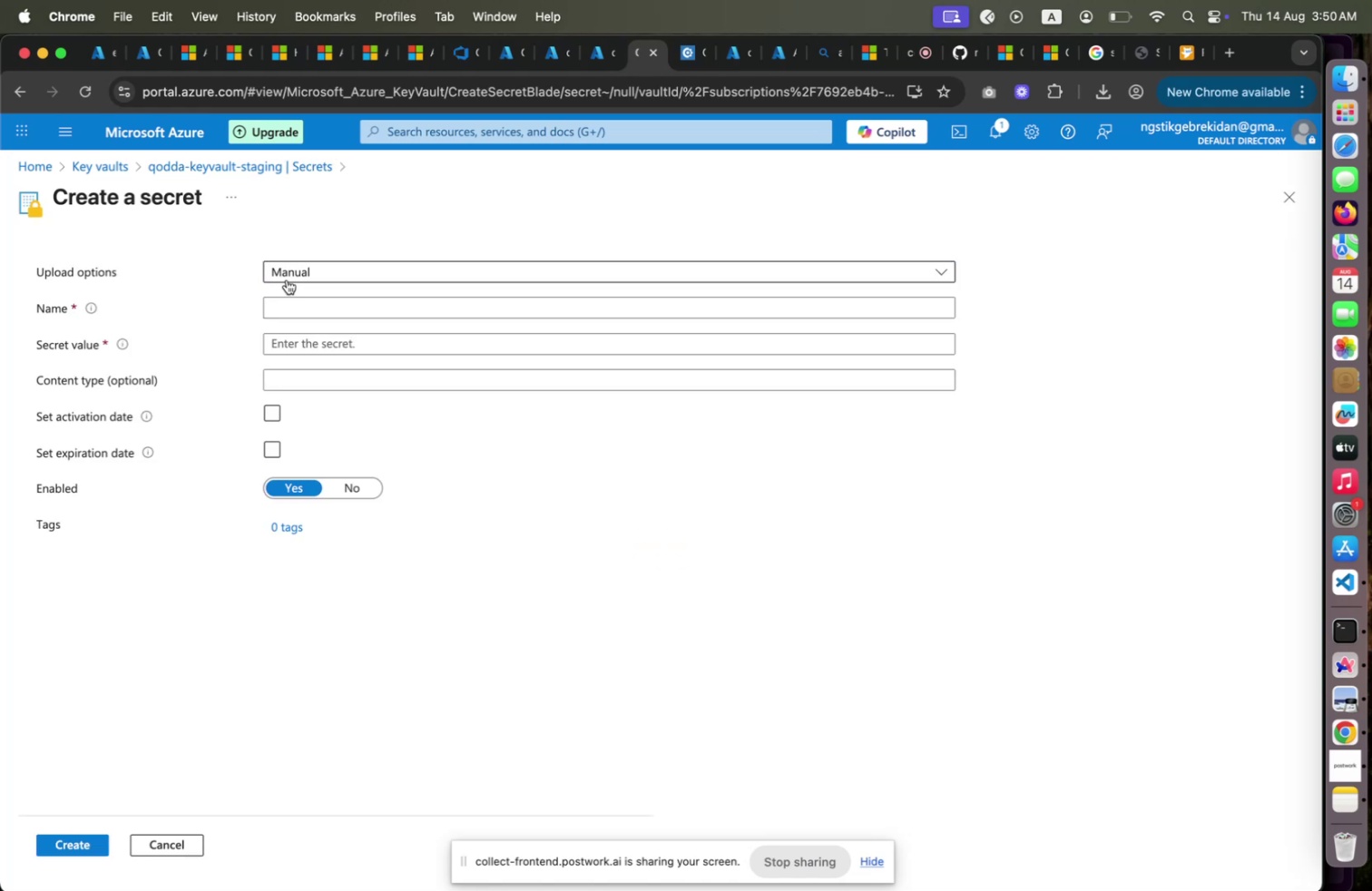 
wait(6.87)
 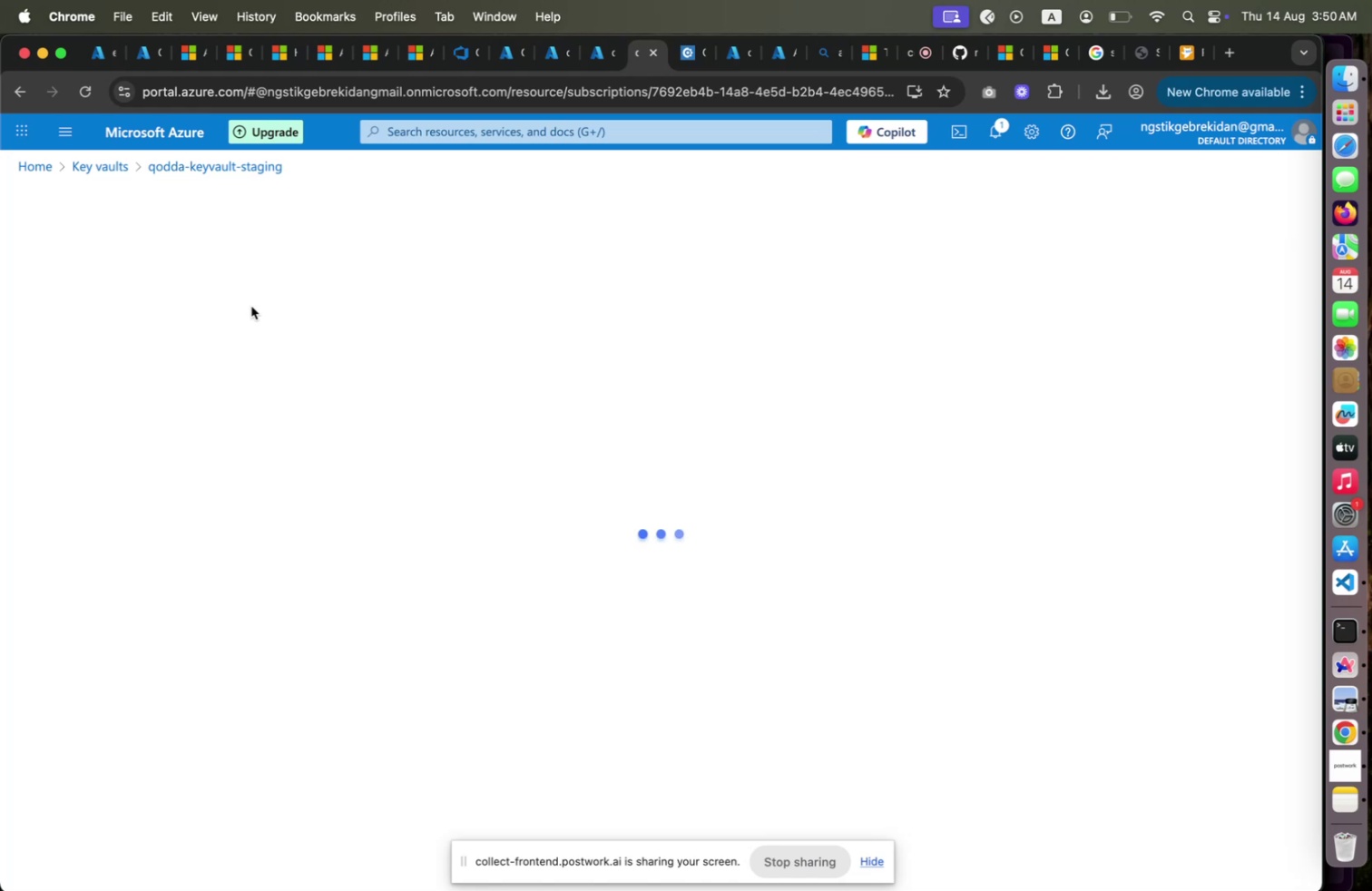 
left_click([301, 307])
 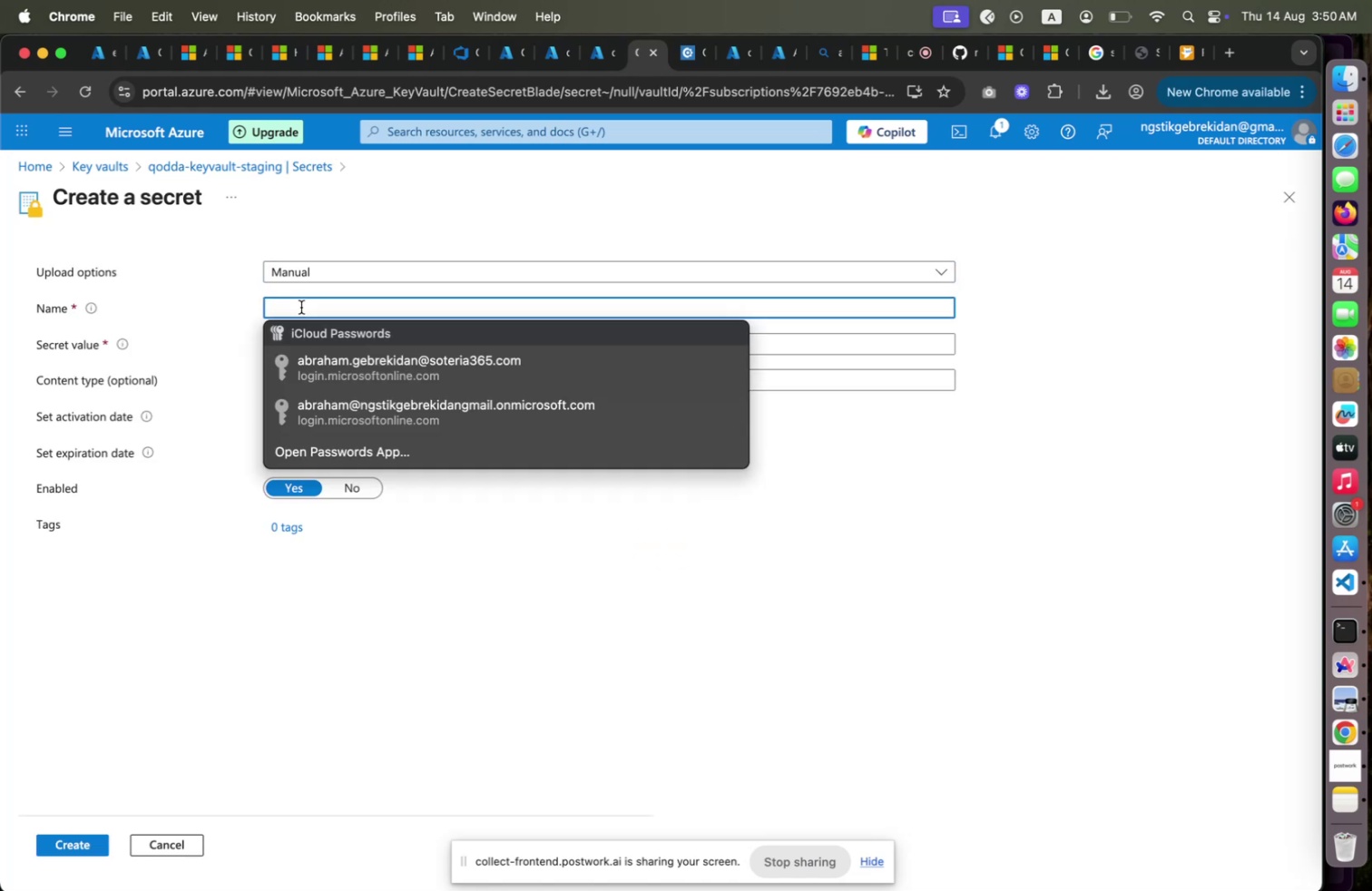 
type(CustomVisionKey)
 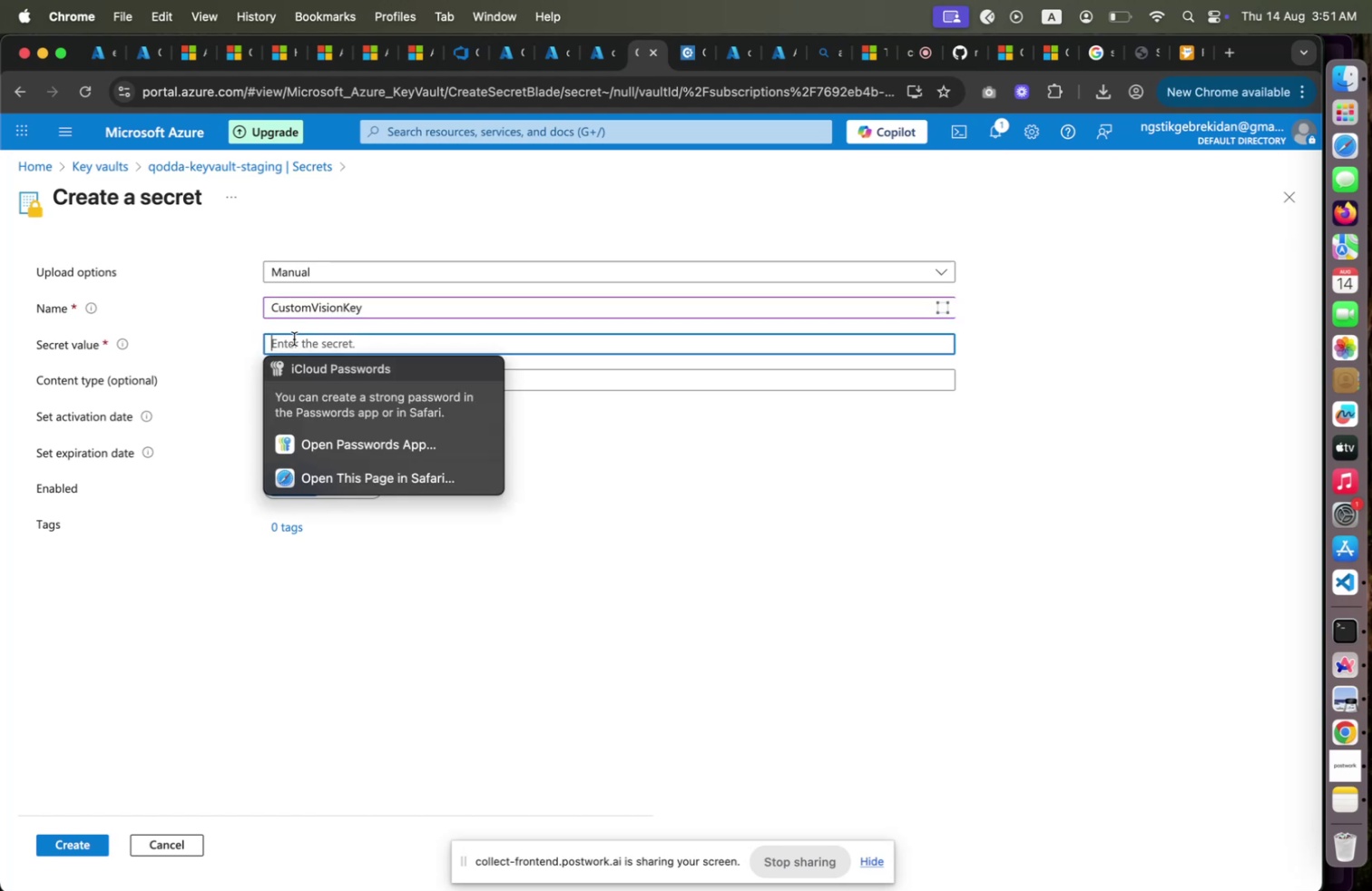 
key(Meta+CommandLeft)
 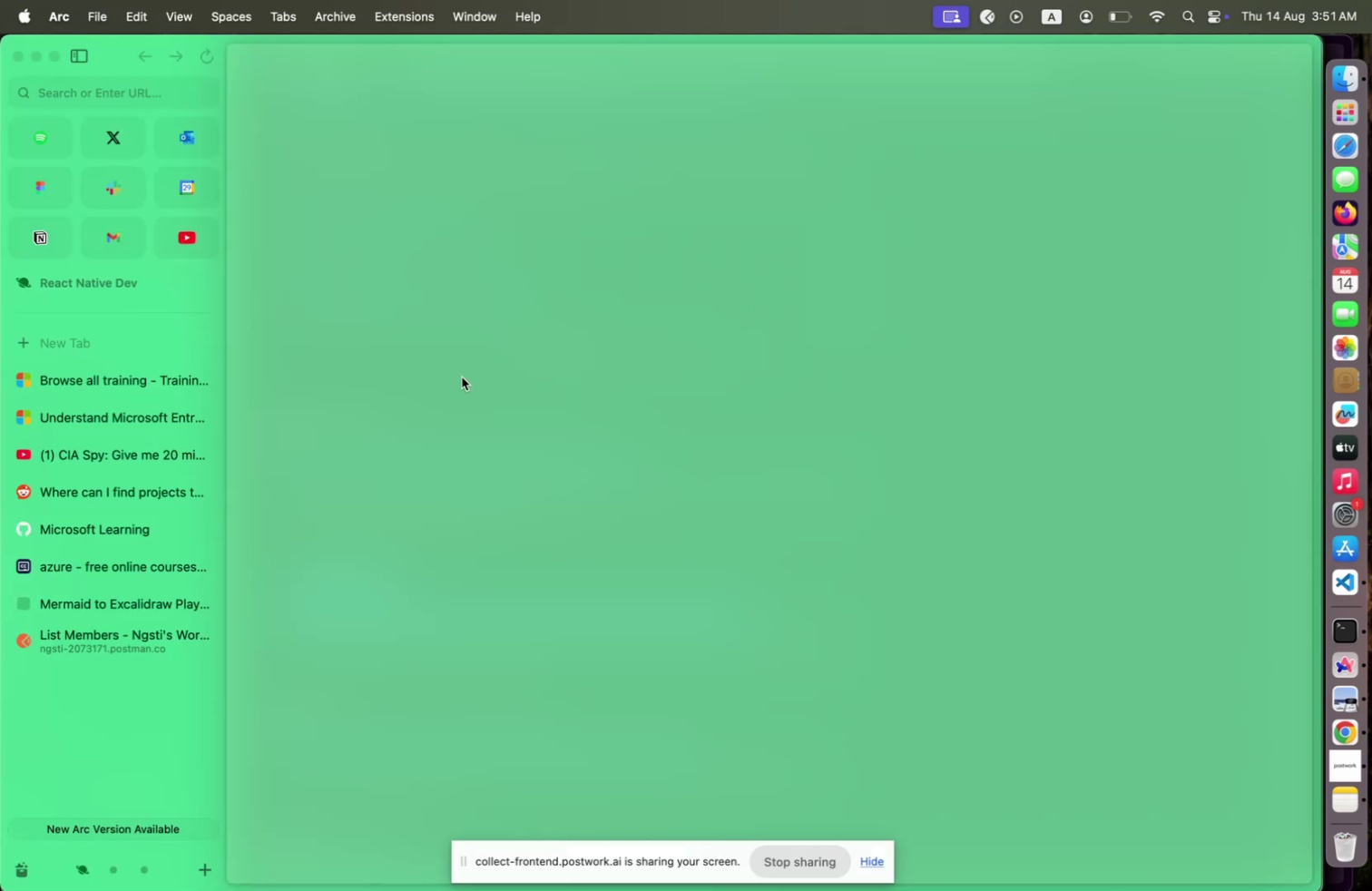 
key(Meta+CommandLeft)
 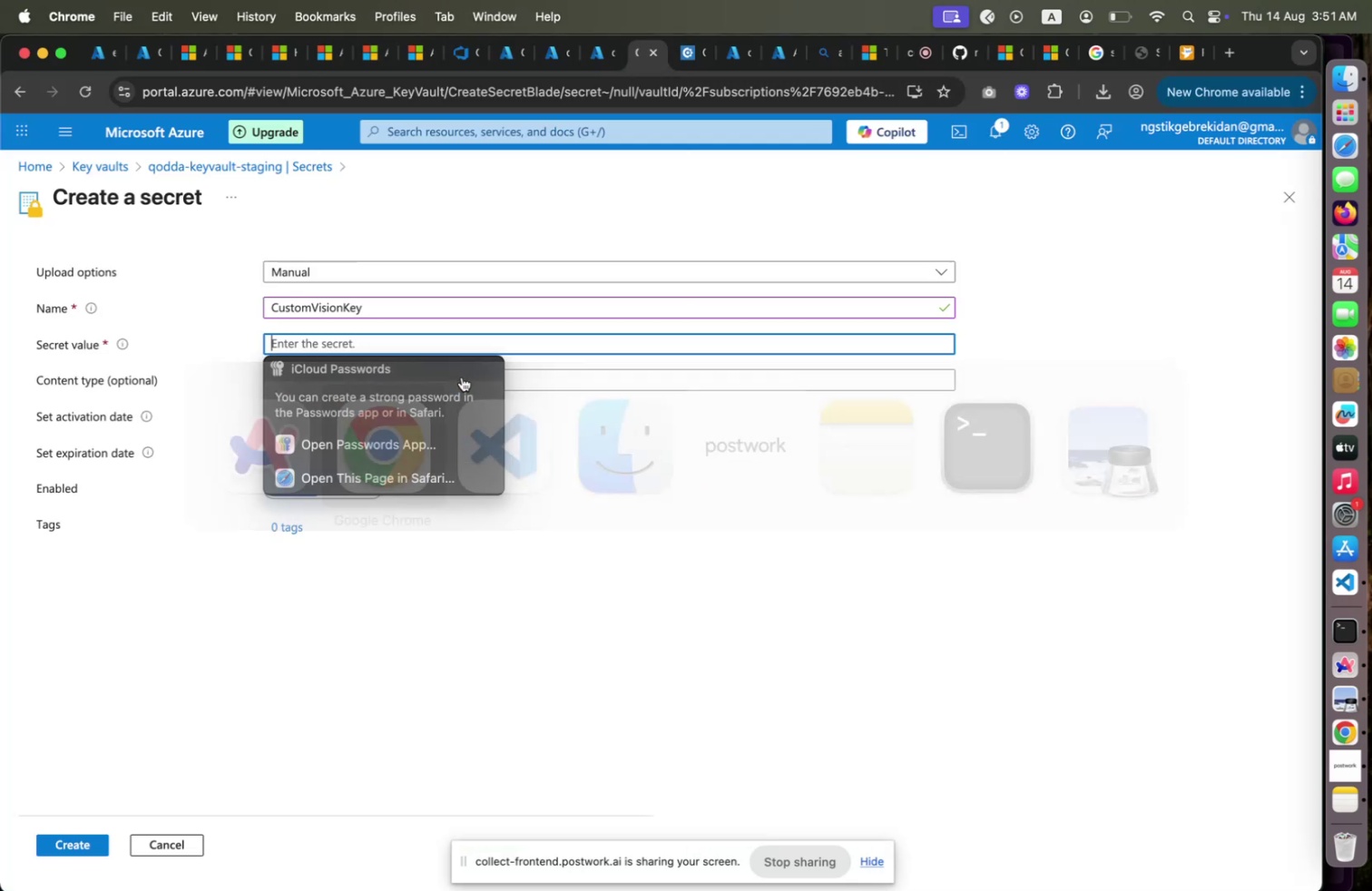 
key(Meta+Tab)
 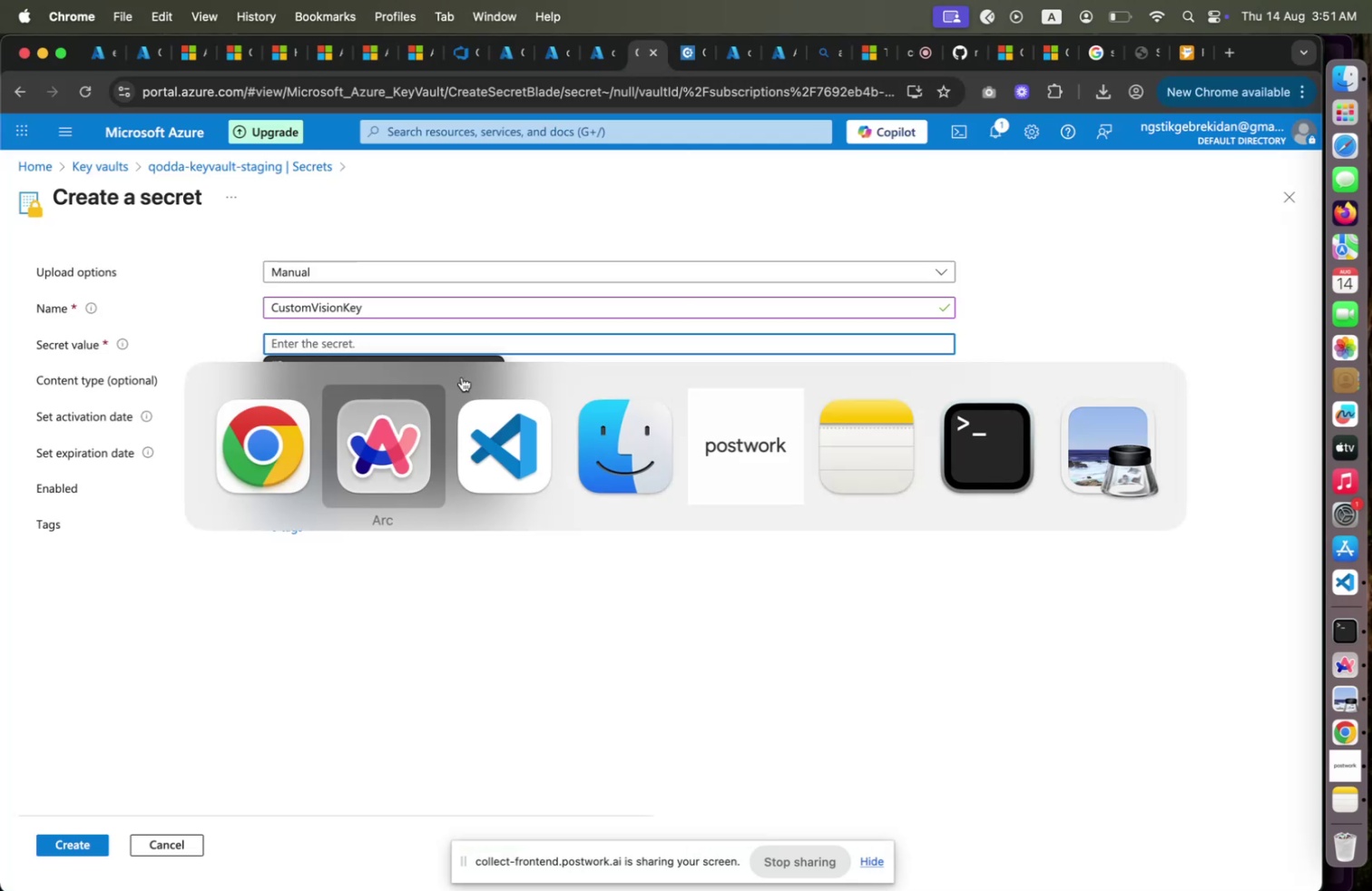 
hold_key(key=CommandLeft, duration=0.65)
 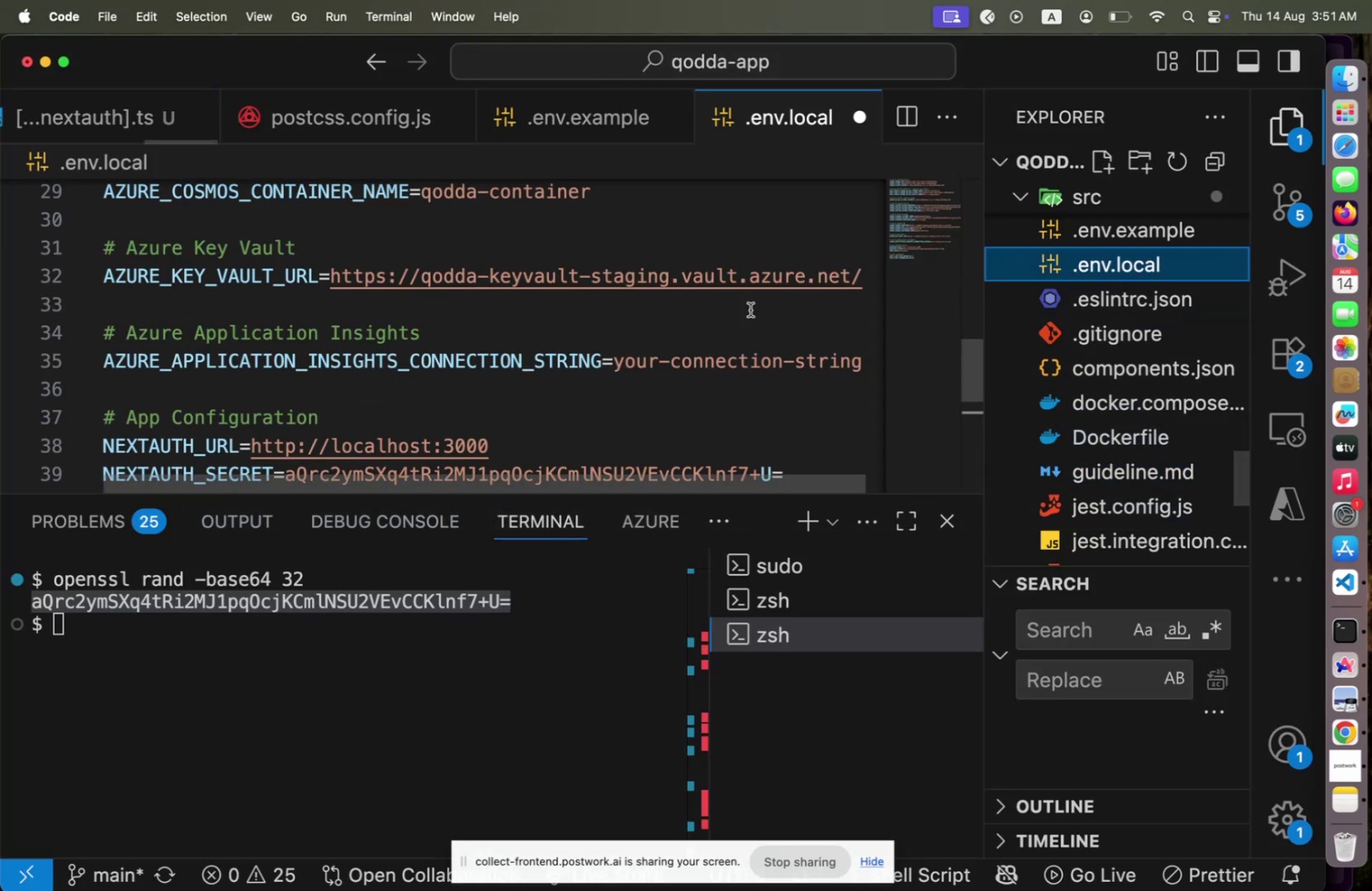 
wait(5.44)
 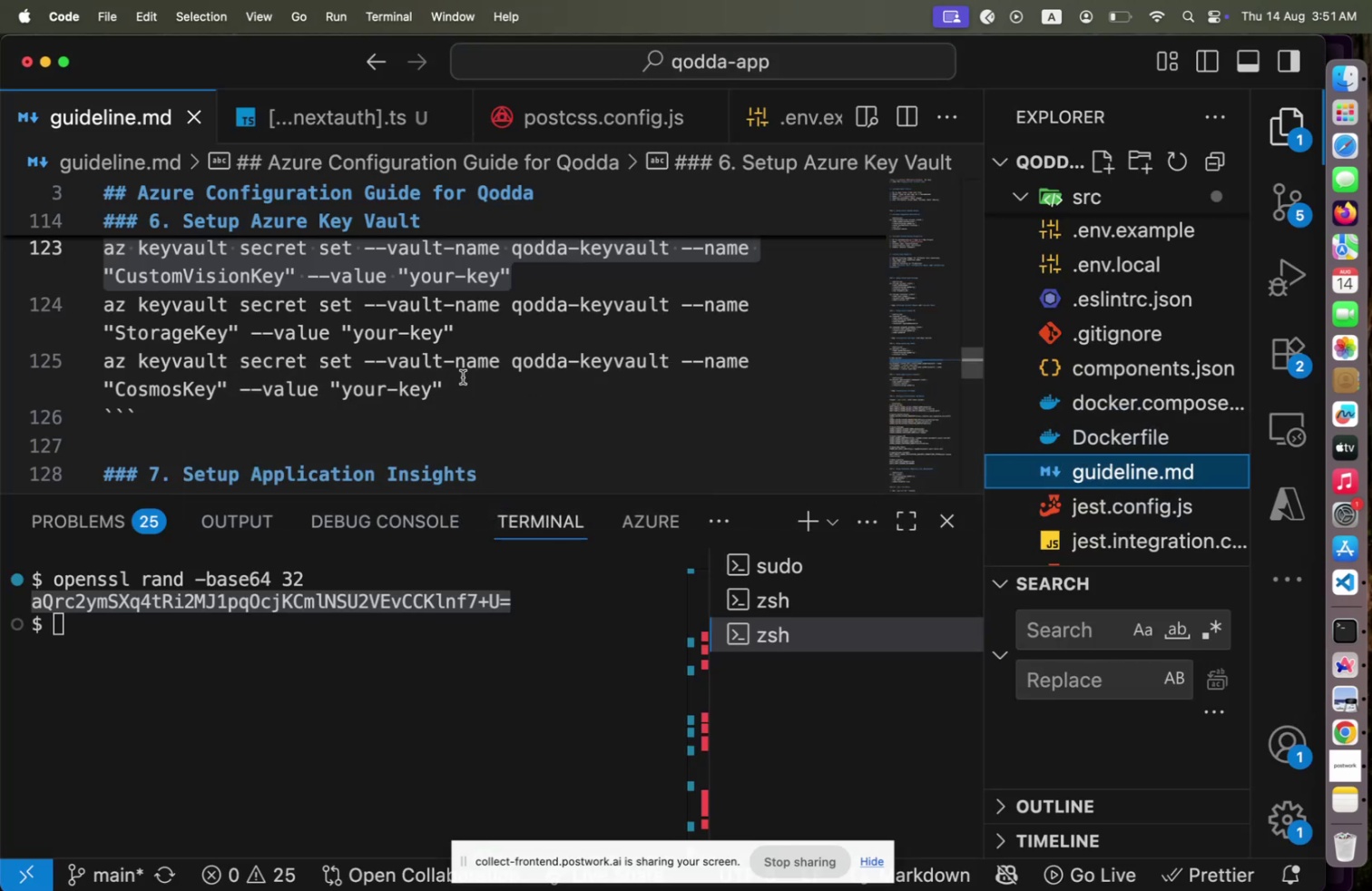 
scroll: coordinate [404, 293], scroll_direction: up, amount: 9.0
 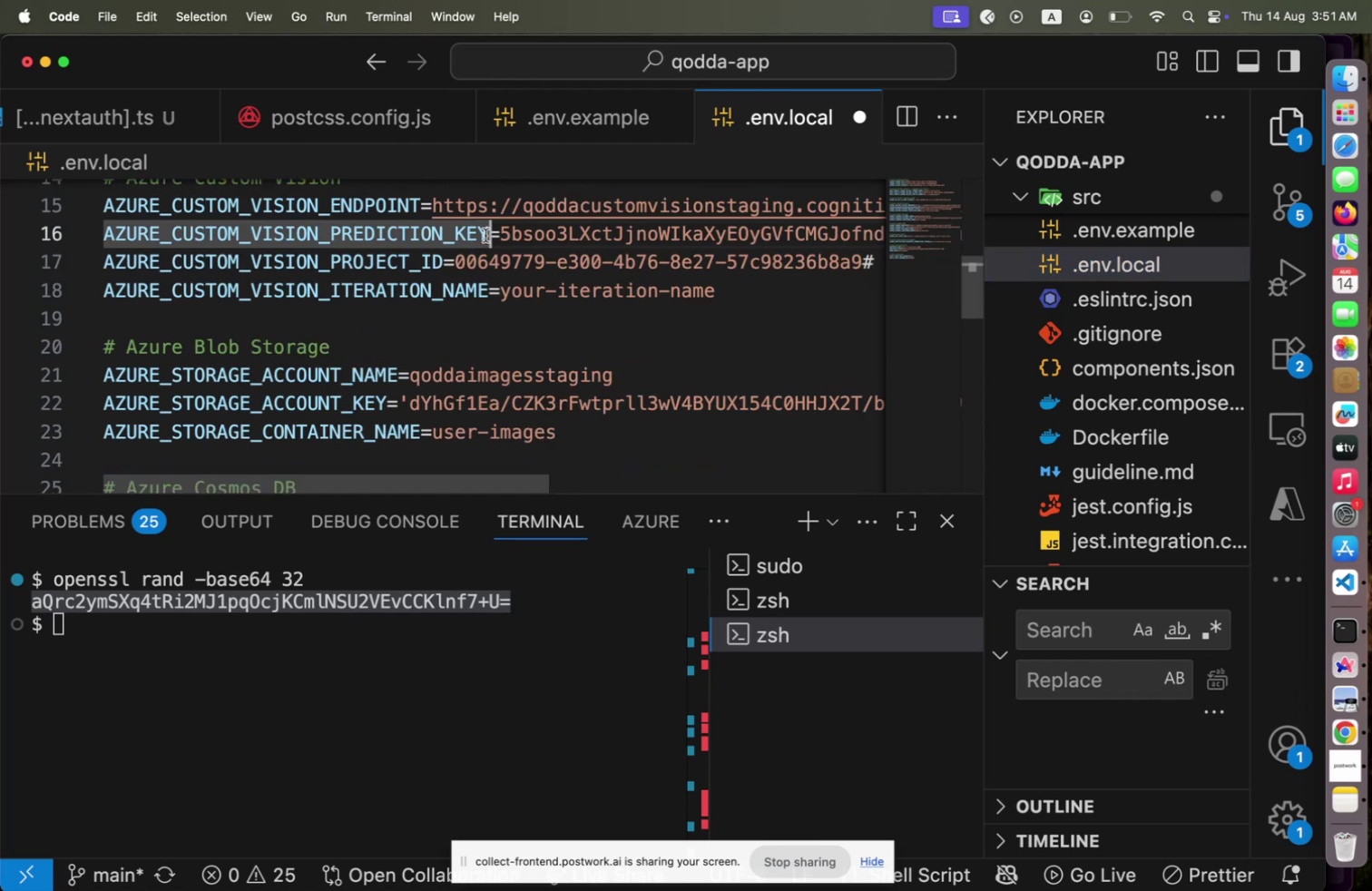 
left_click([485, 235])
 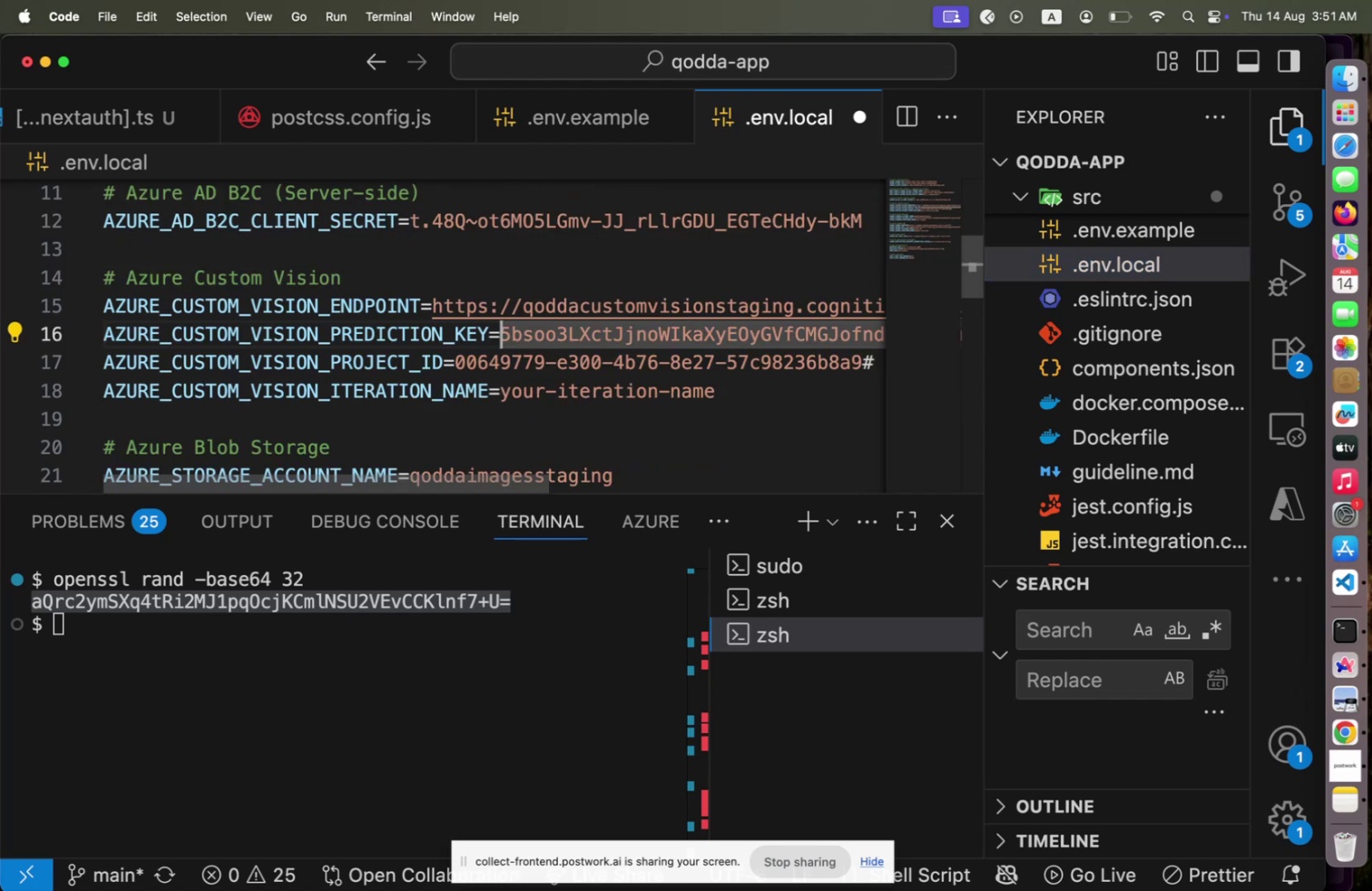 
key(ArrowRight)
 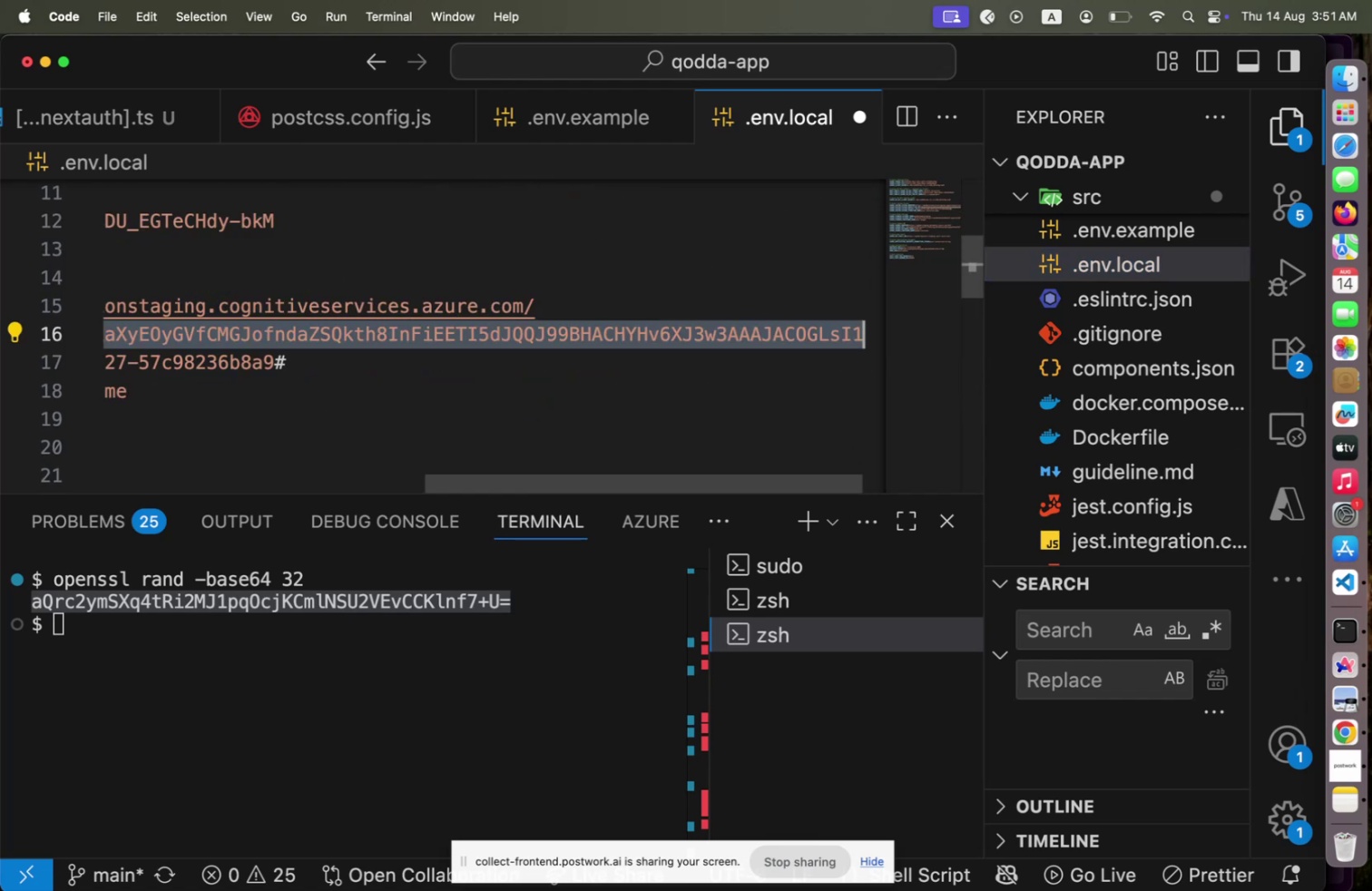 
key(Shift+End)
 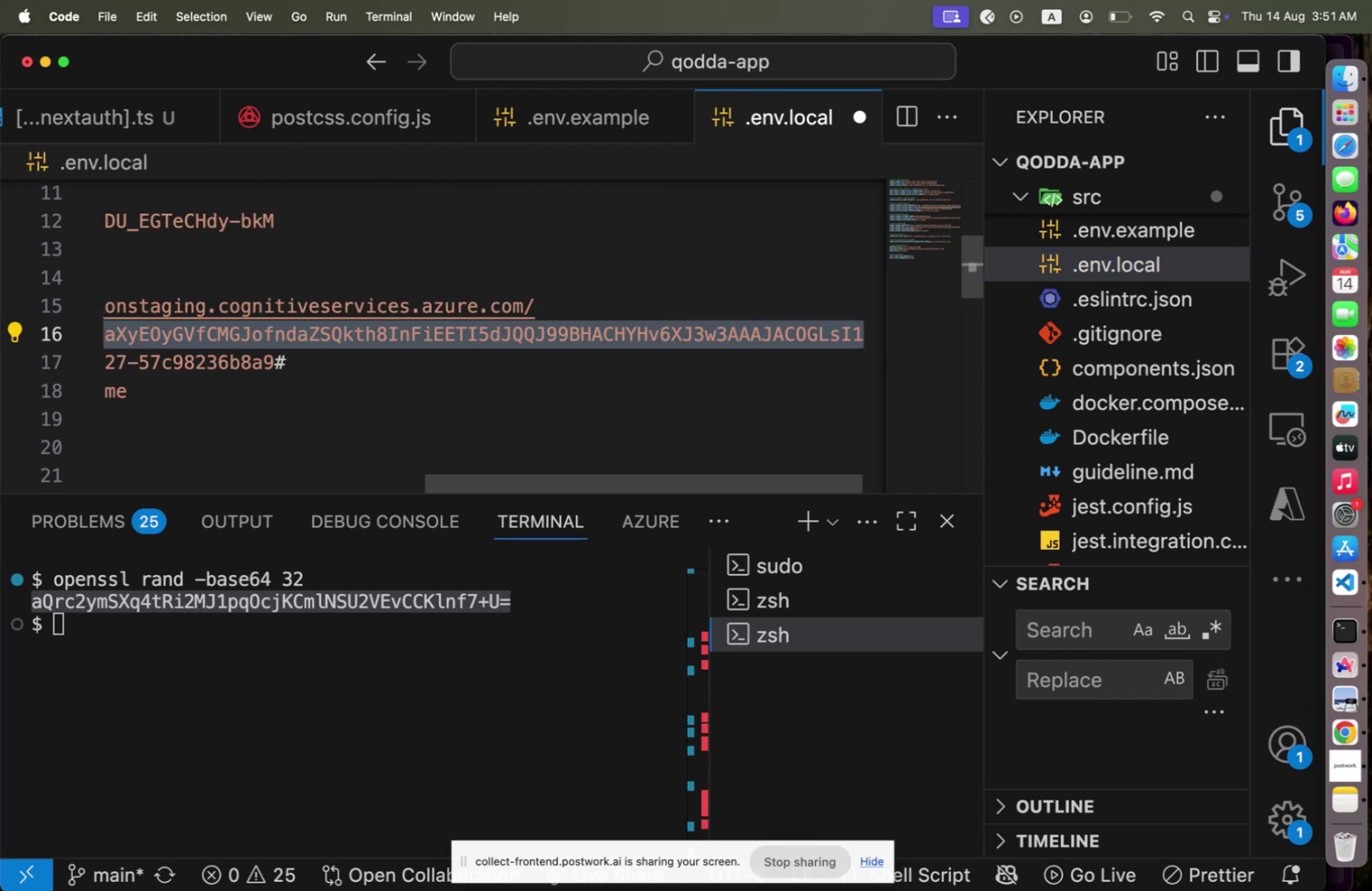 
key(Meta+C)
 